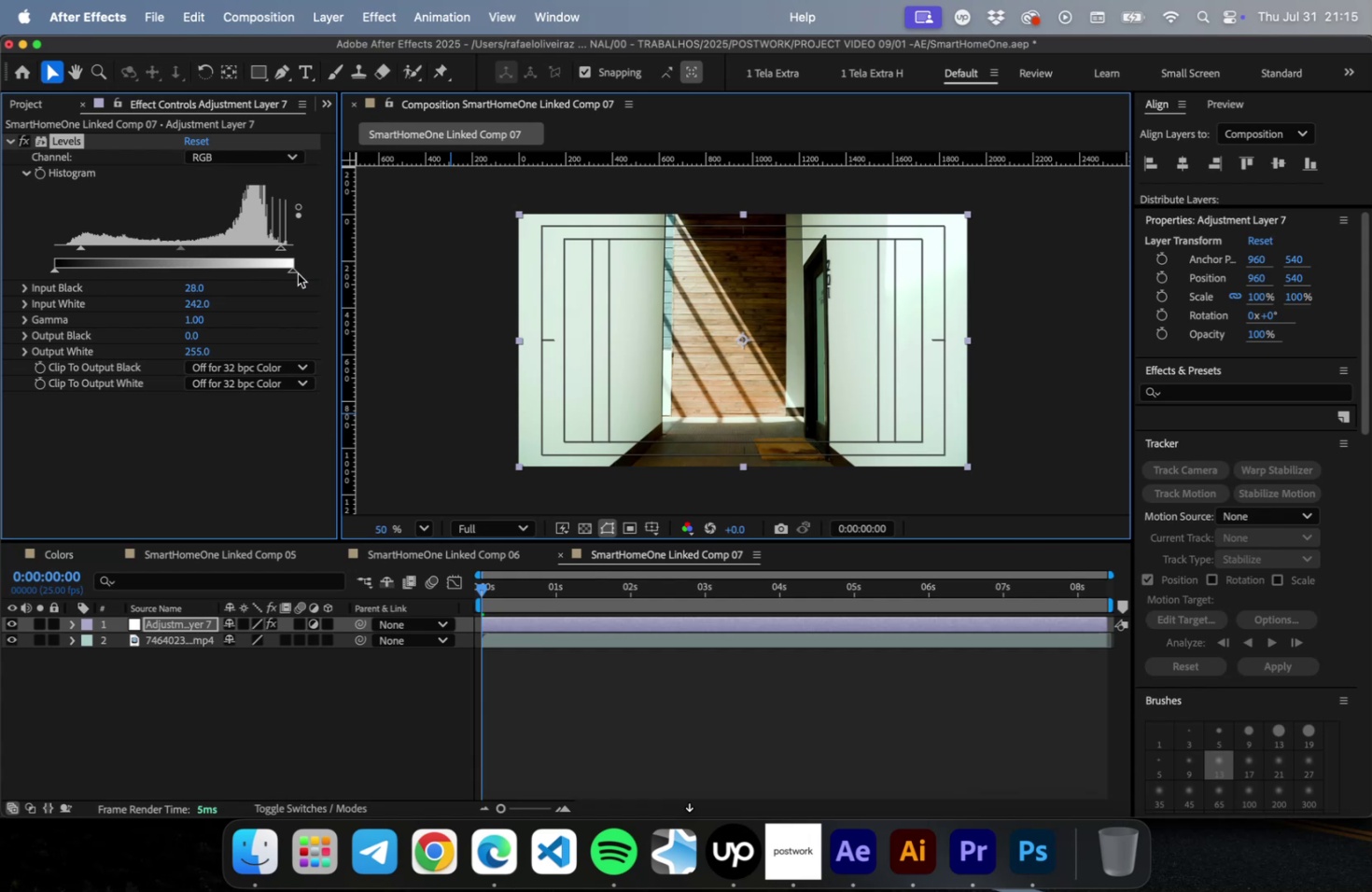 
left_click_drag(start_coordinate=[290, 272], to_coordinate=[286, 275])
 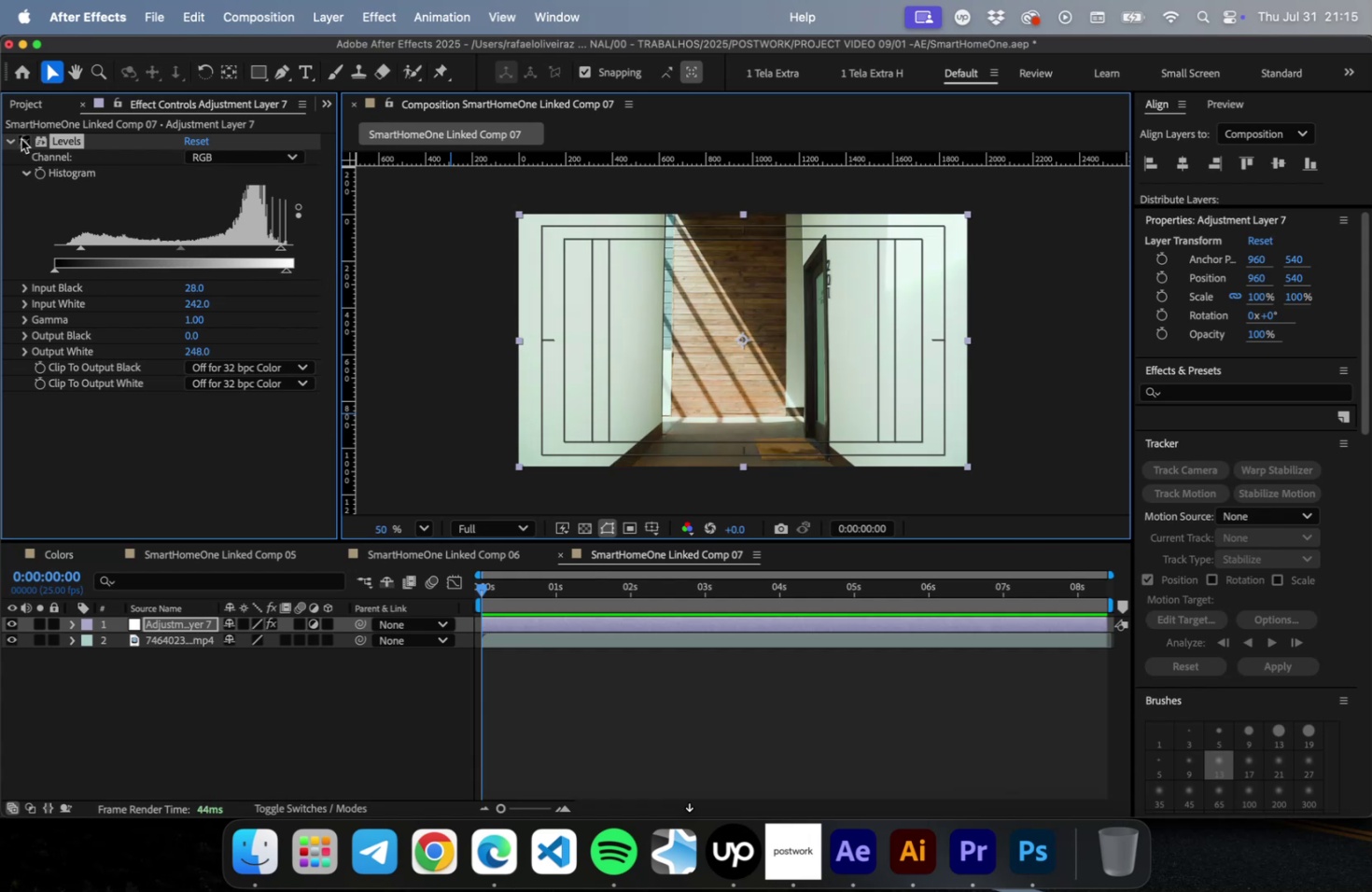 
double_click([21, 139])
 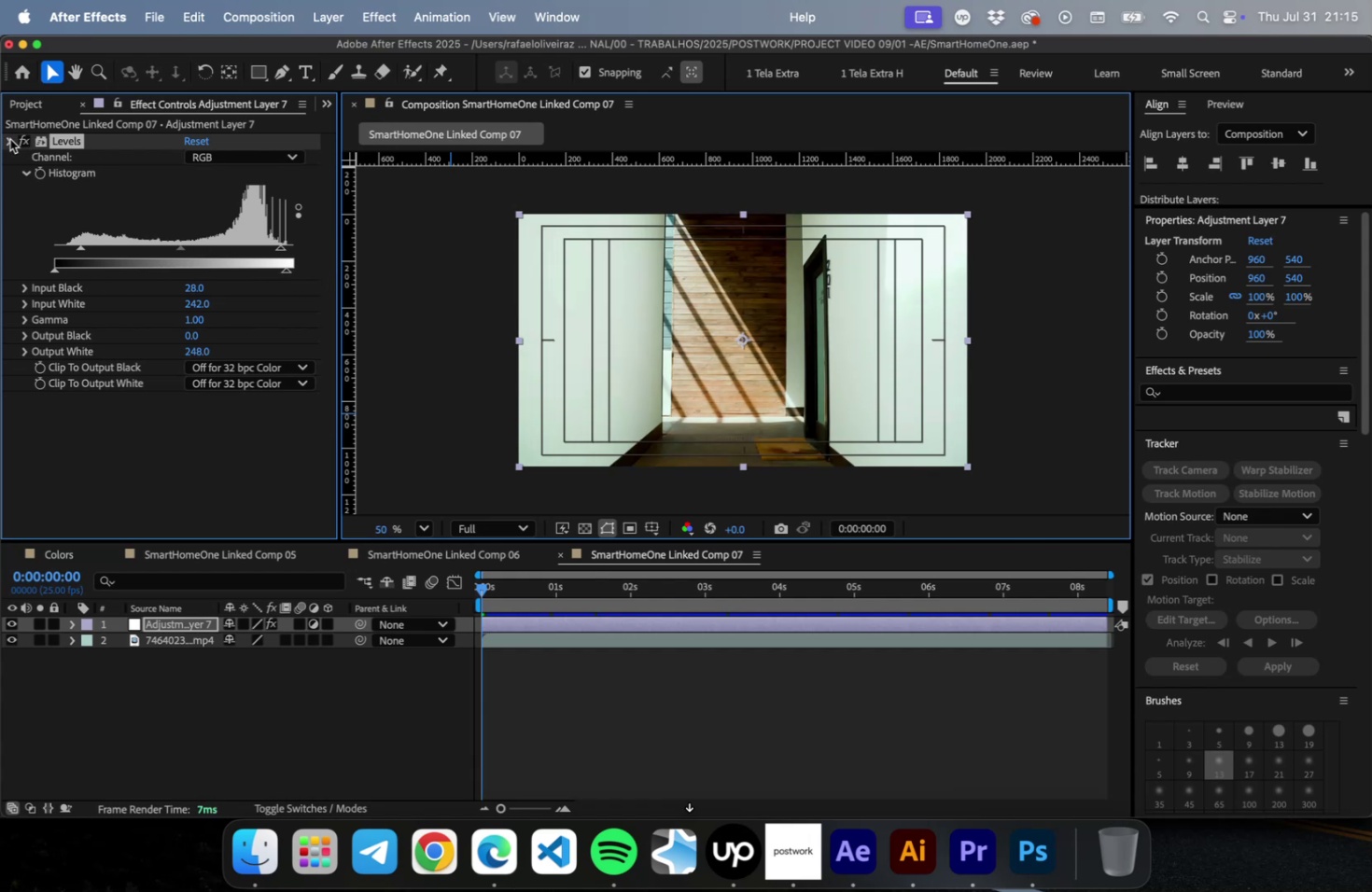 
triple_click([10, 138])
 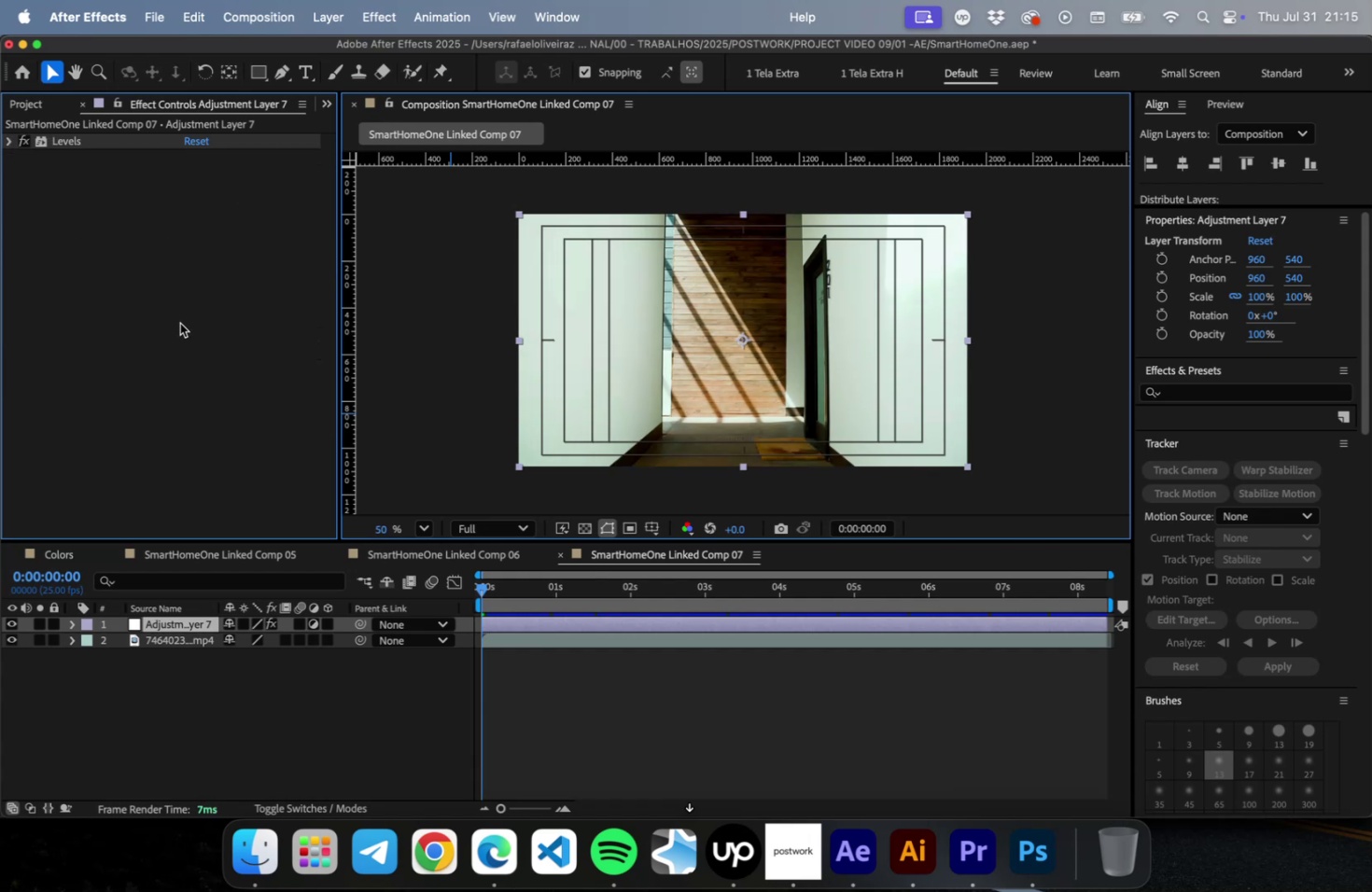 
type( hi)
 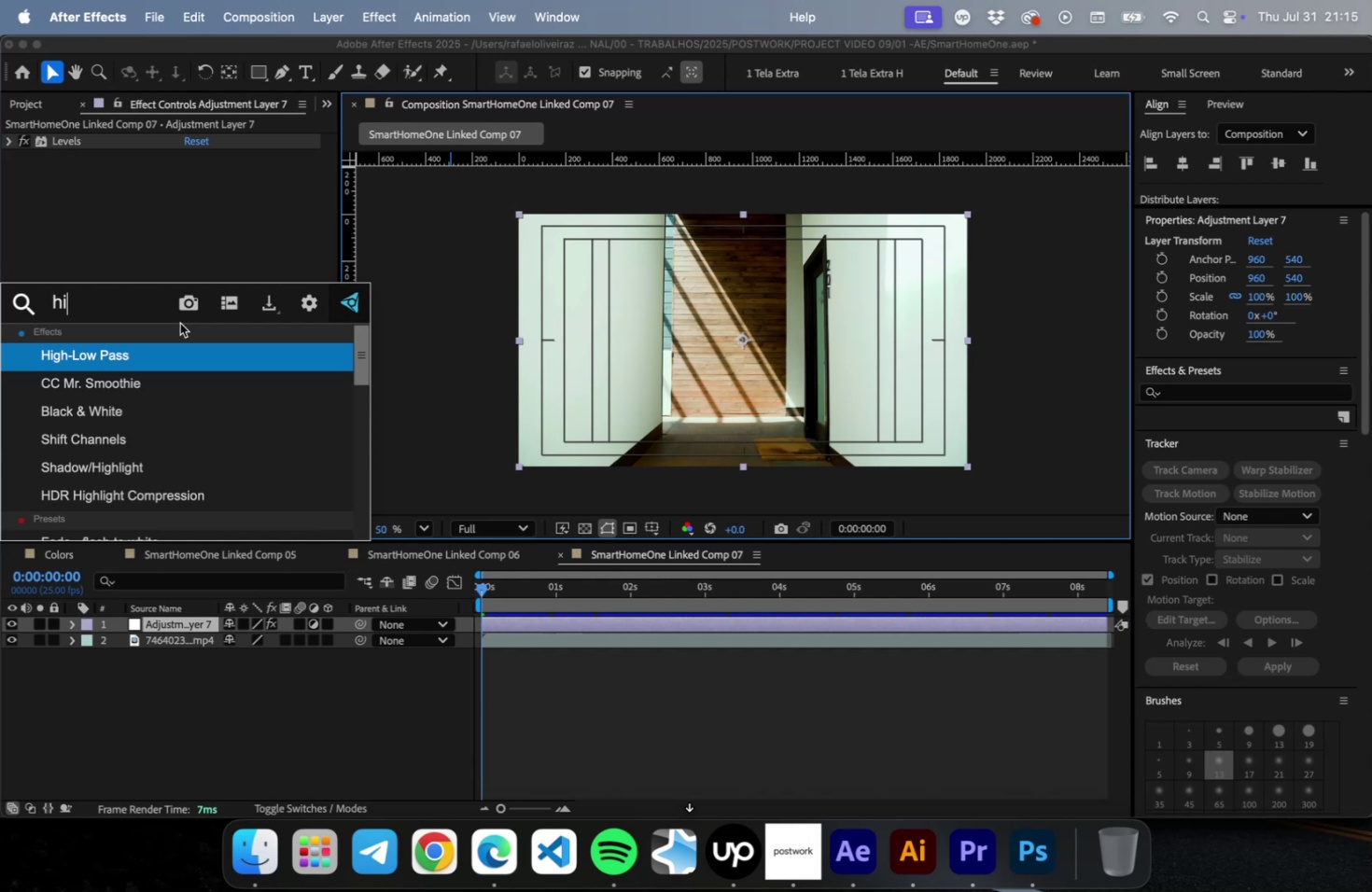 
key(ArrowDown)
 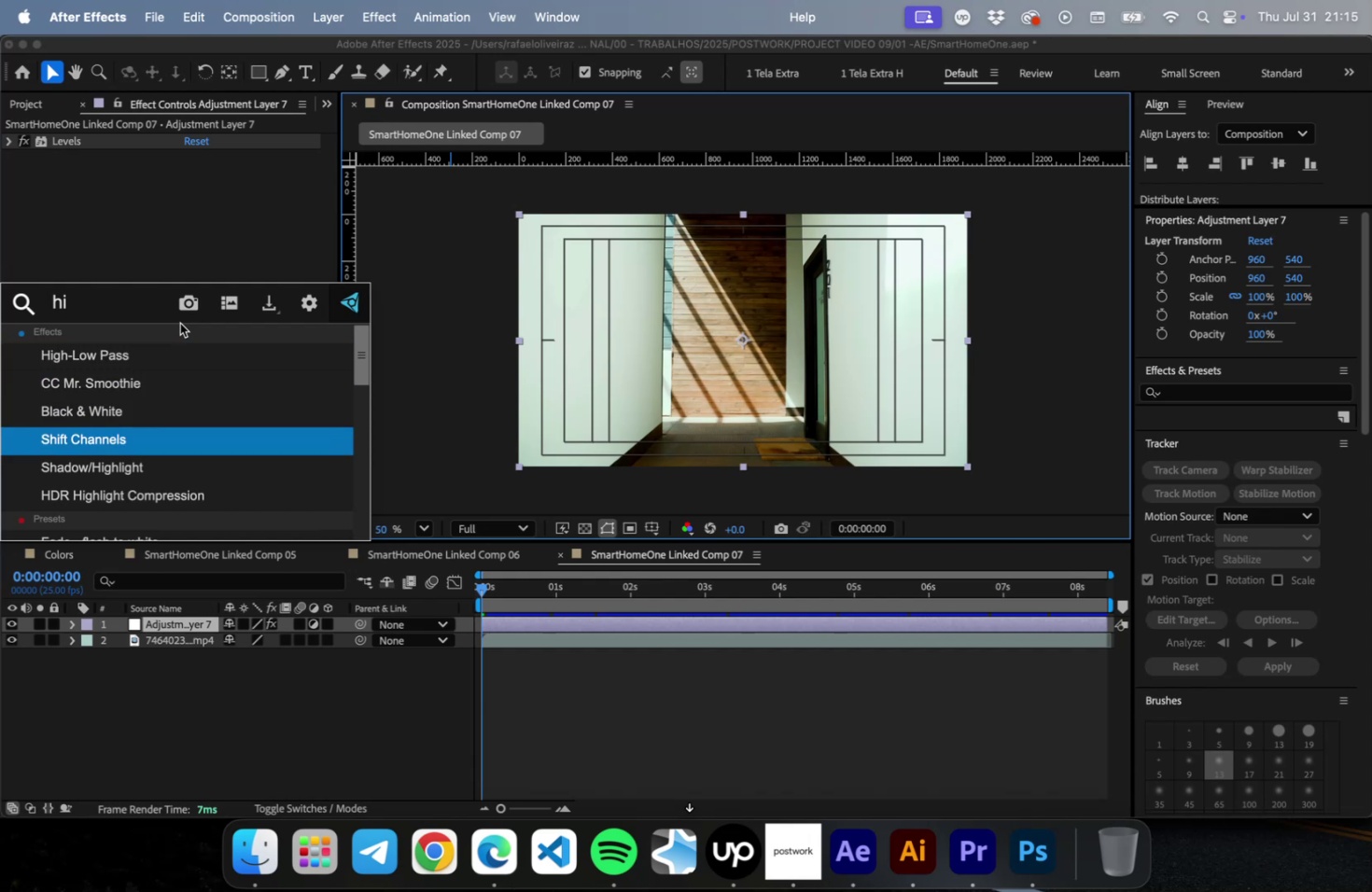 
key(ArrowDown)
 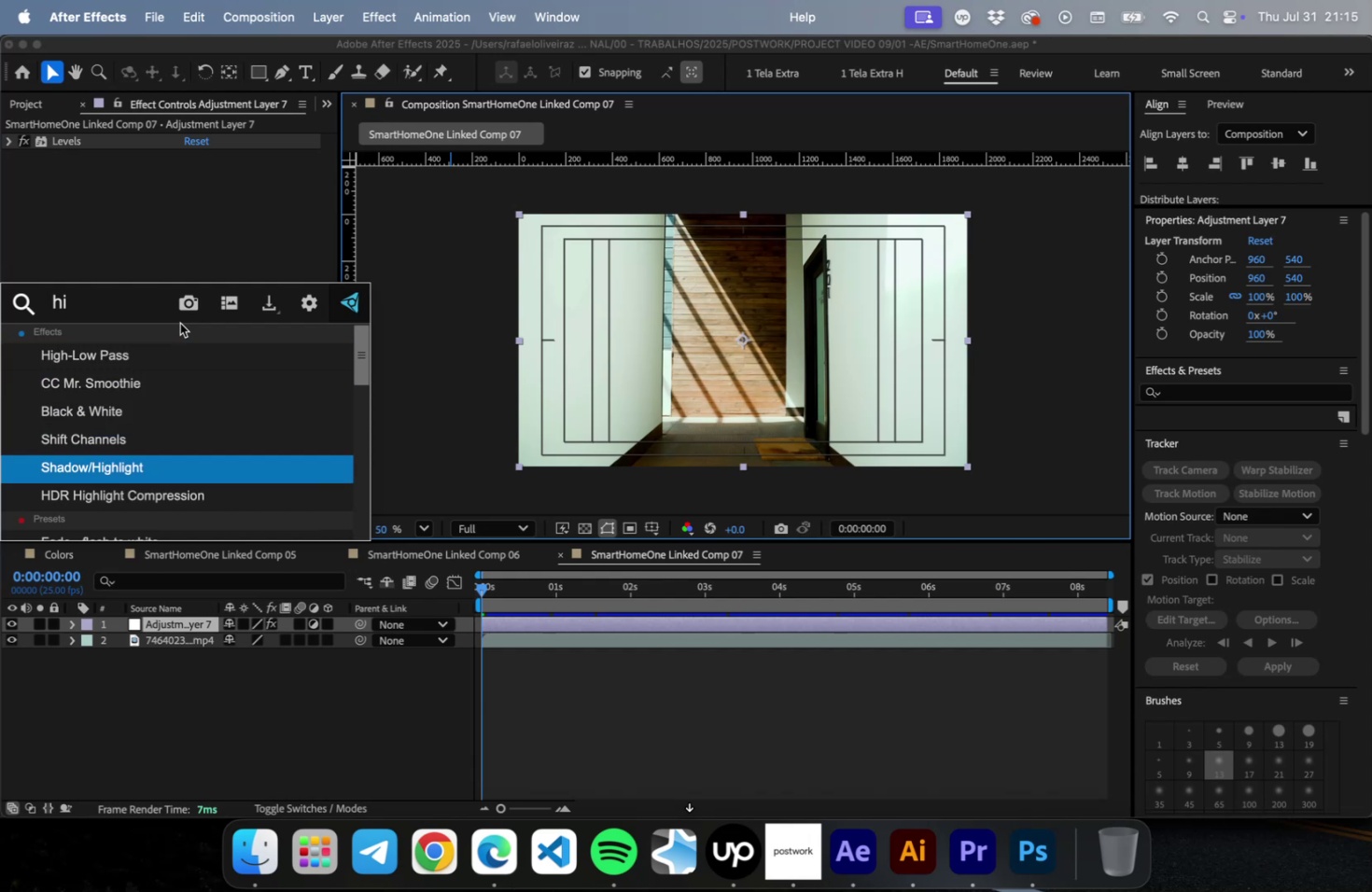 
key(ArrowDown)
 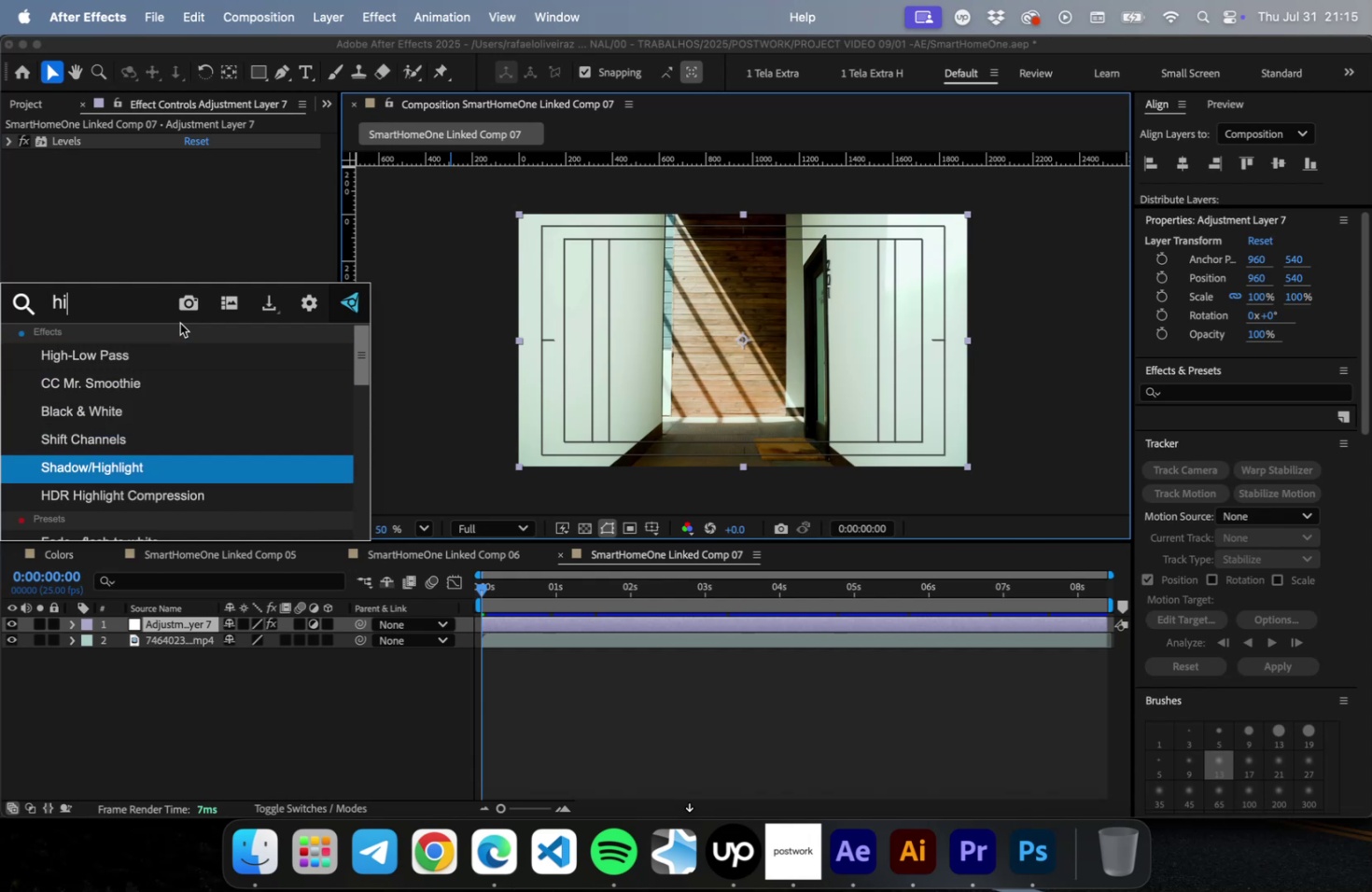 
key(ArrowDown)
 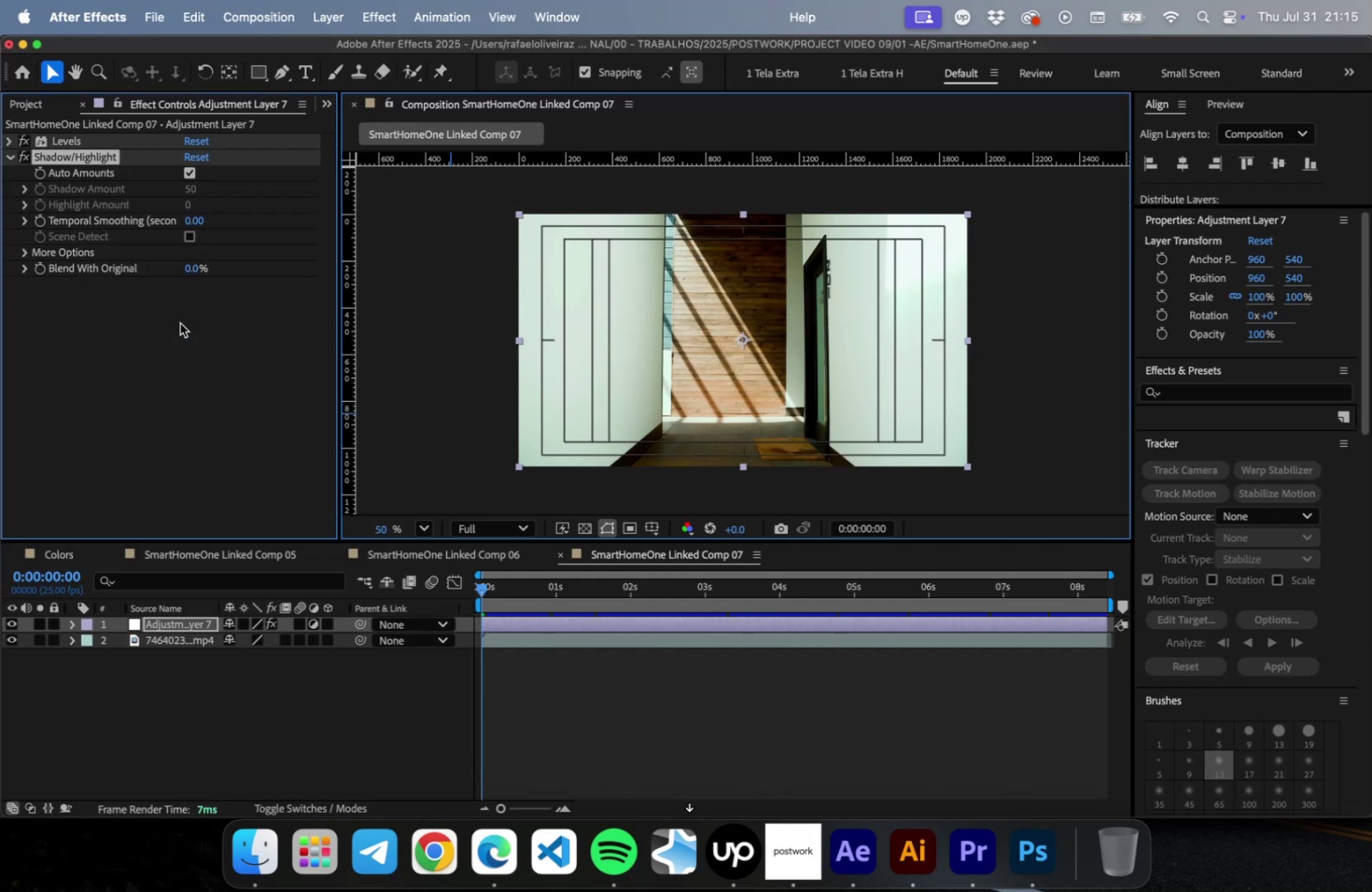 
key(Enter)
 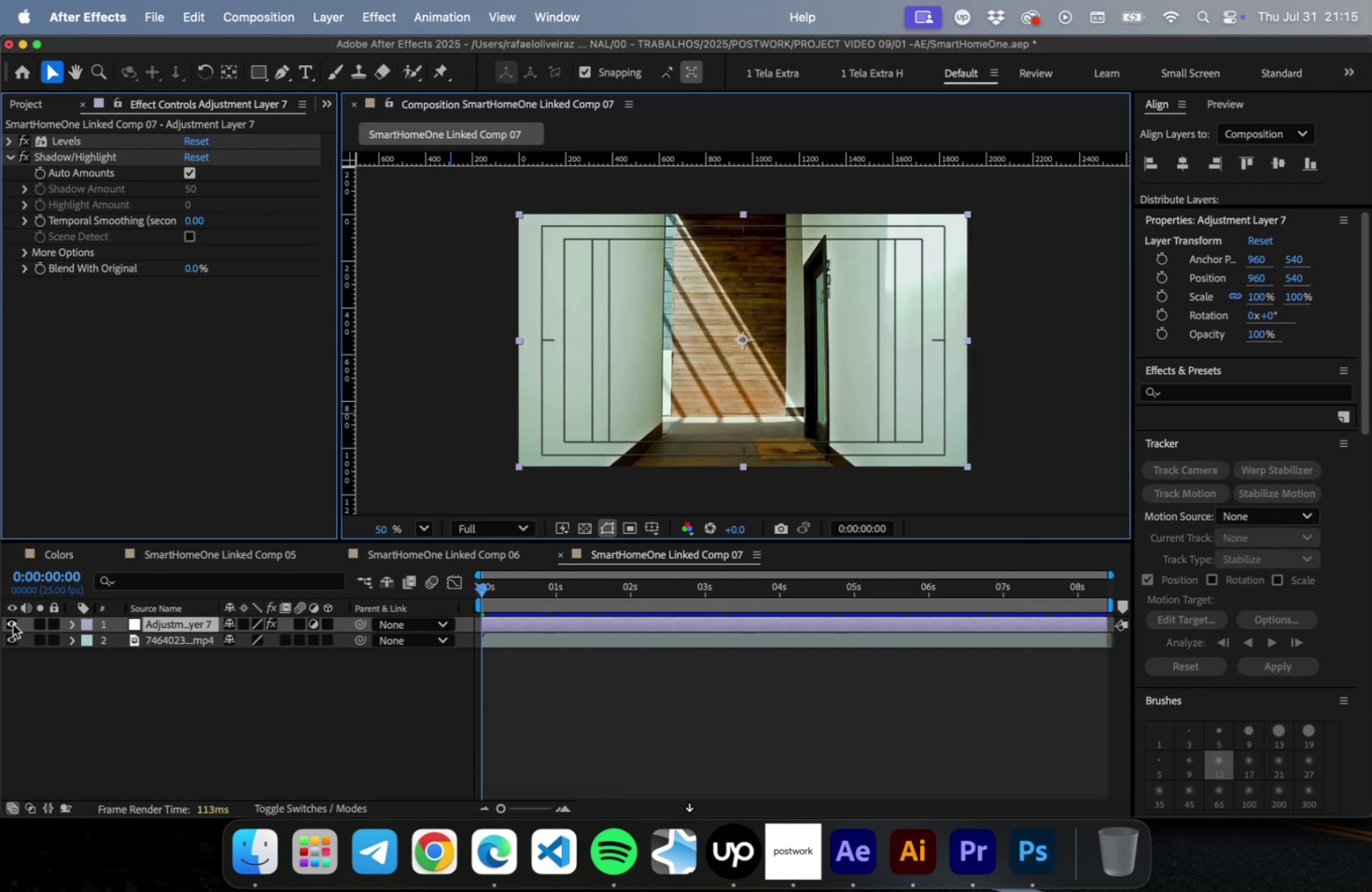 
double_click([12, 624])
 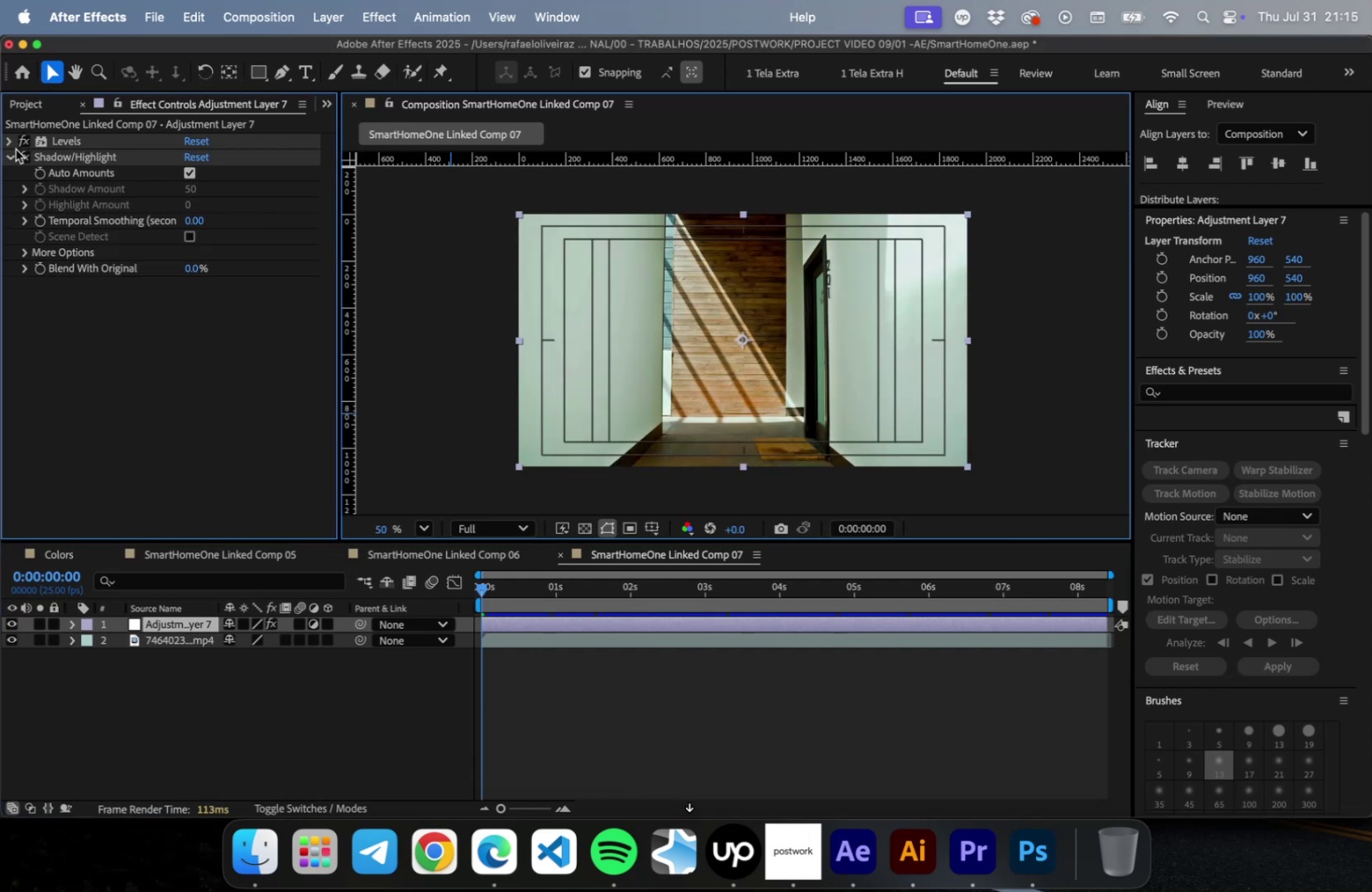 
left_click([8, 159])
 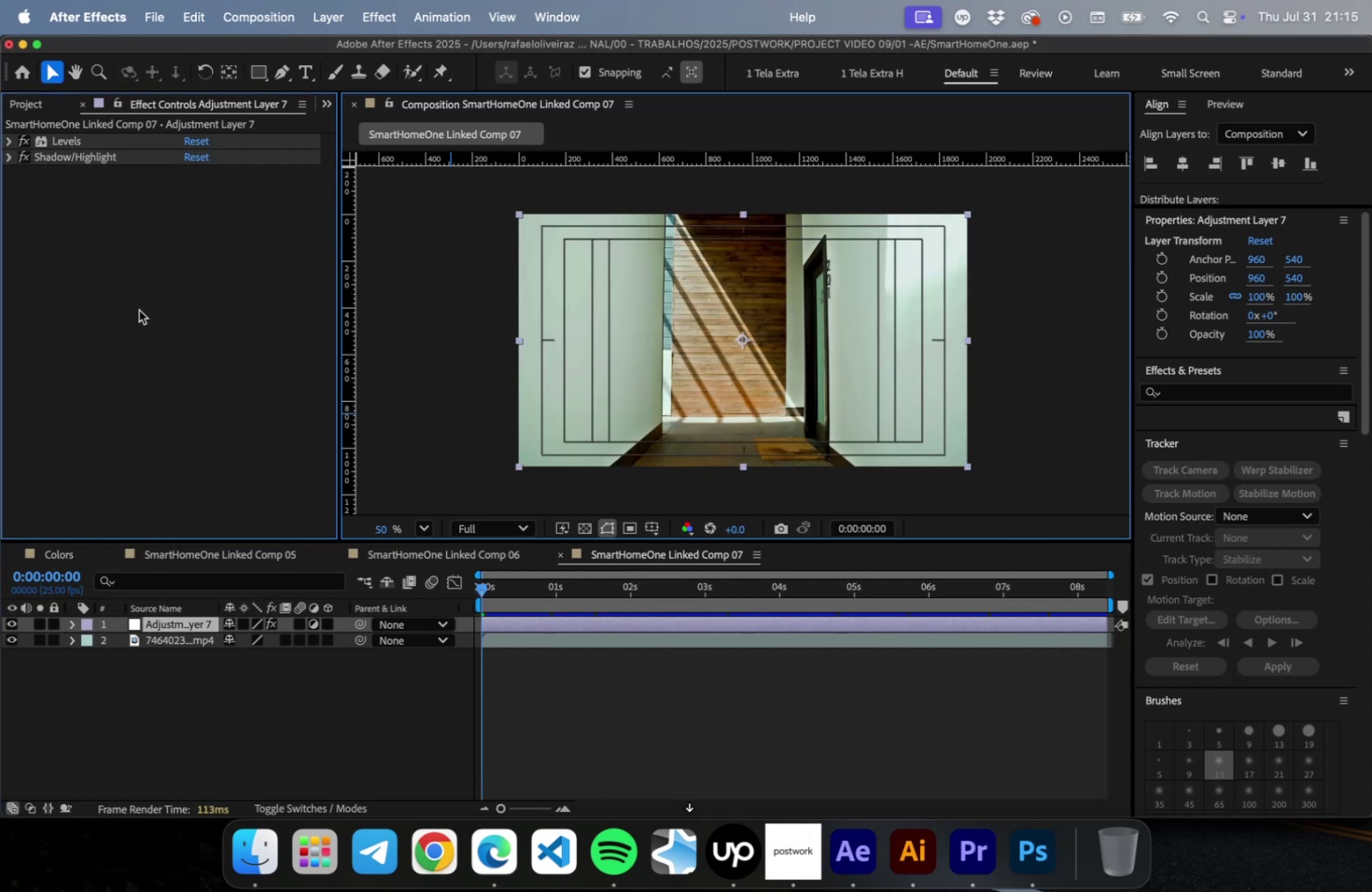 
left_click([136, 307])
 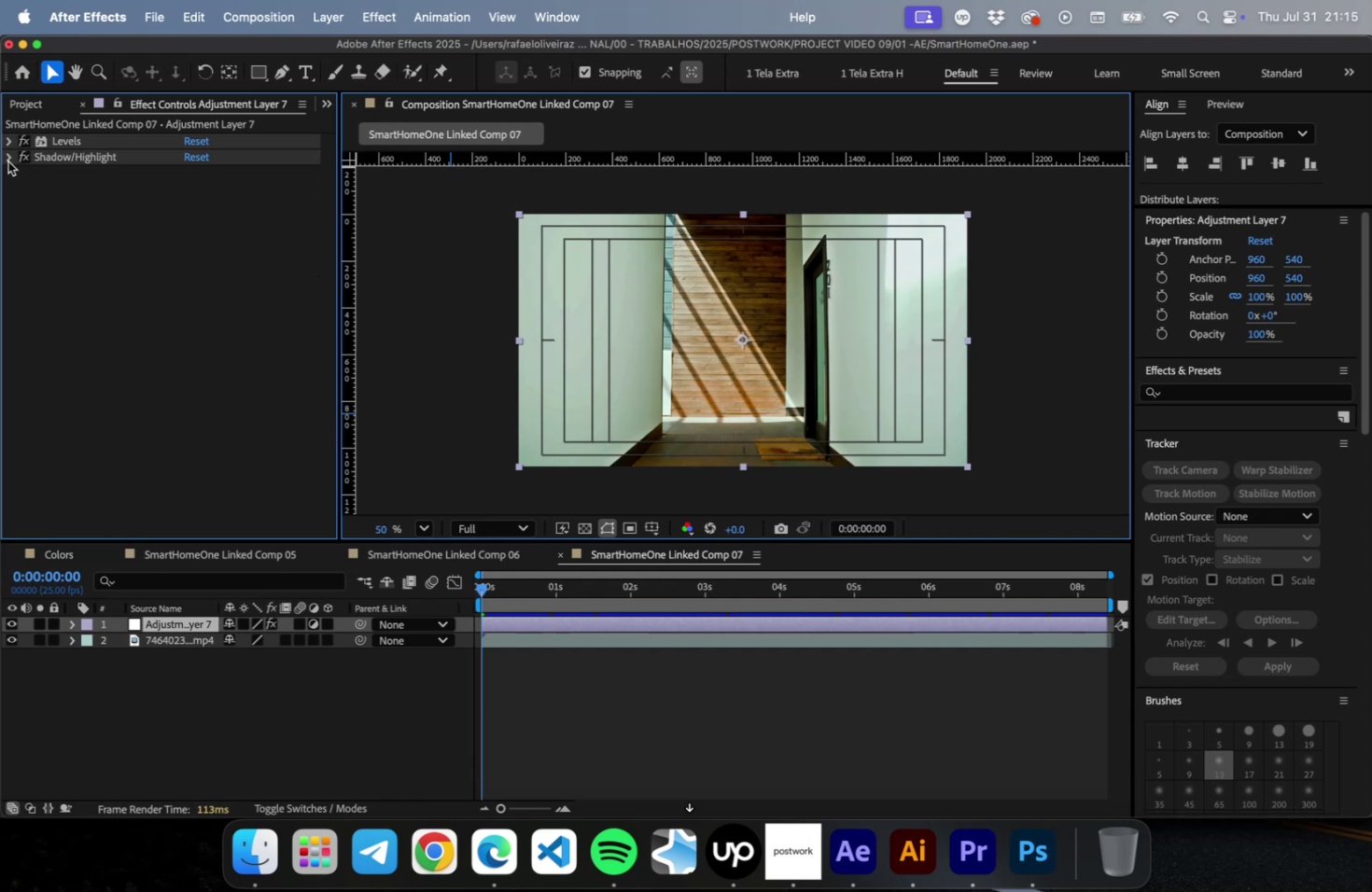 
left_click([8, 161])
 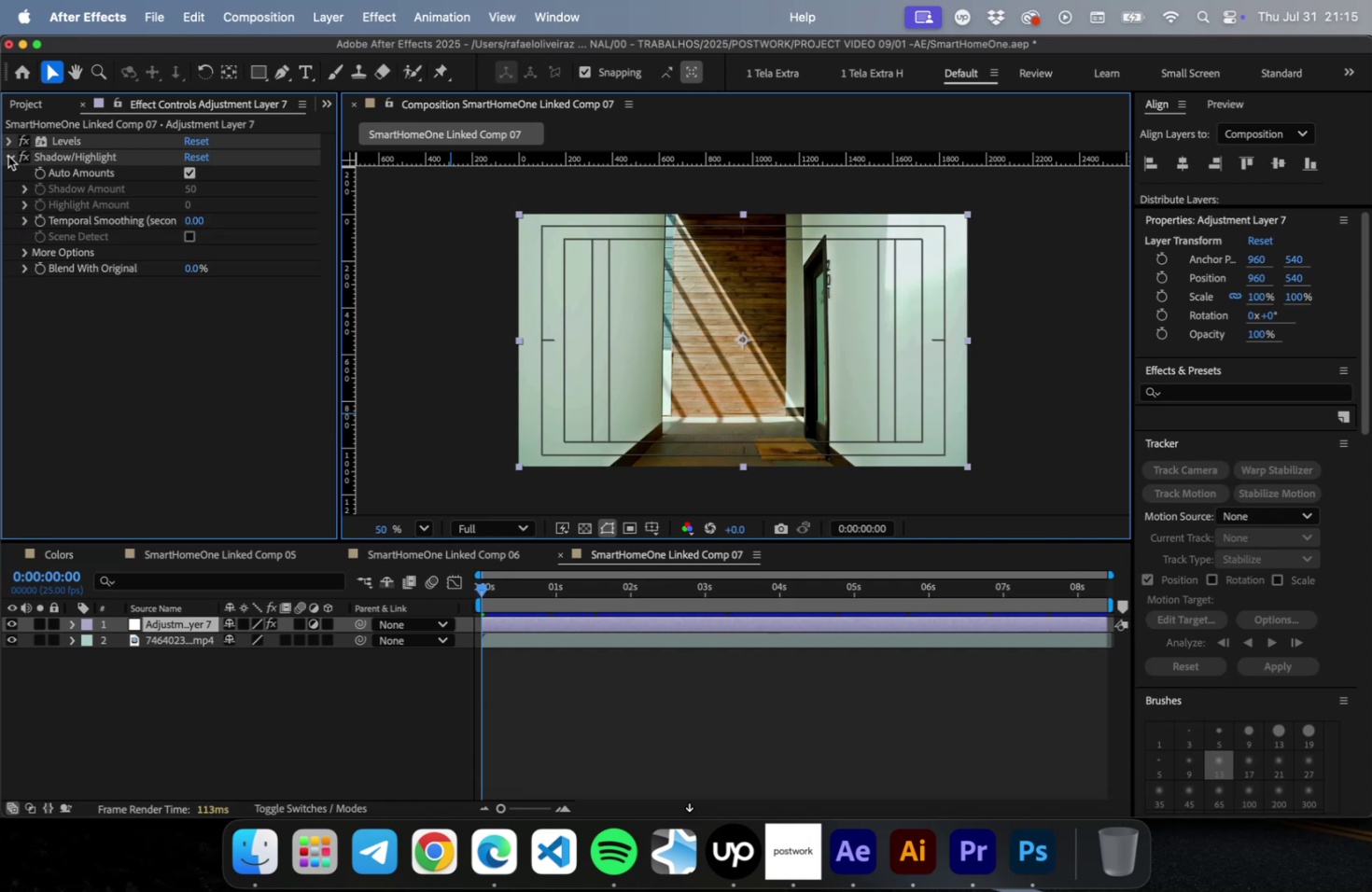 
wait(6.99)
 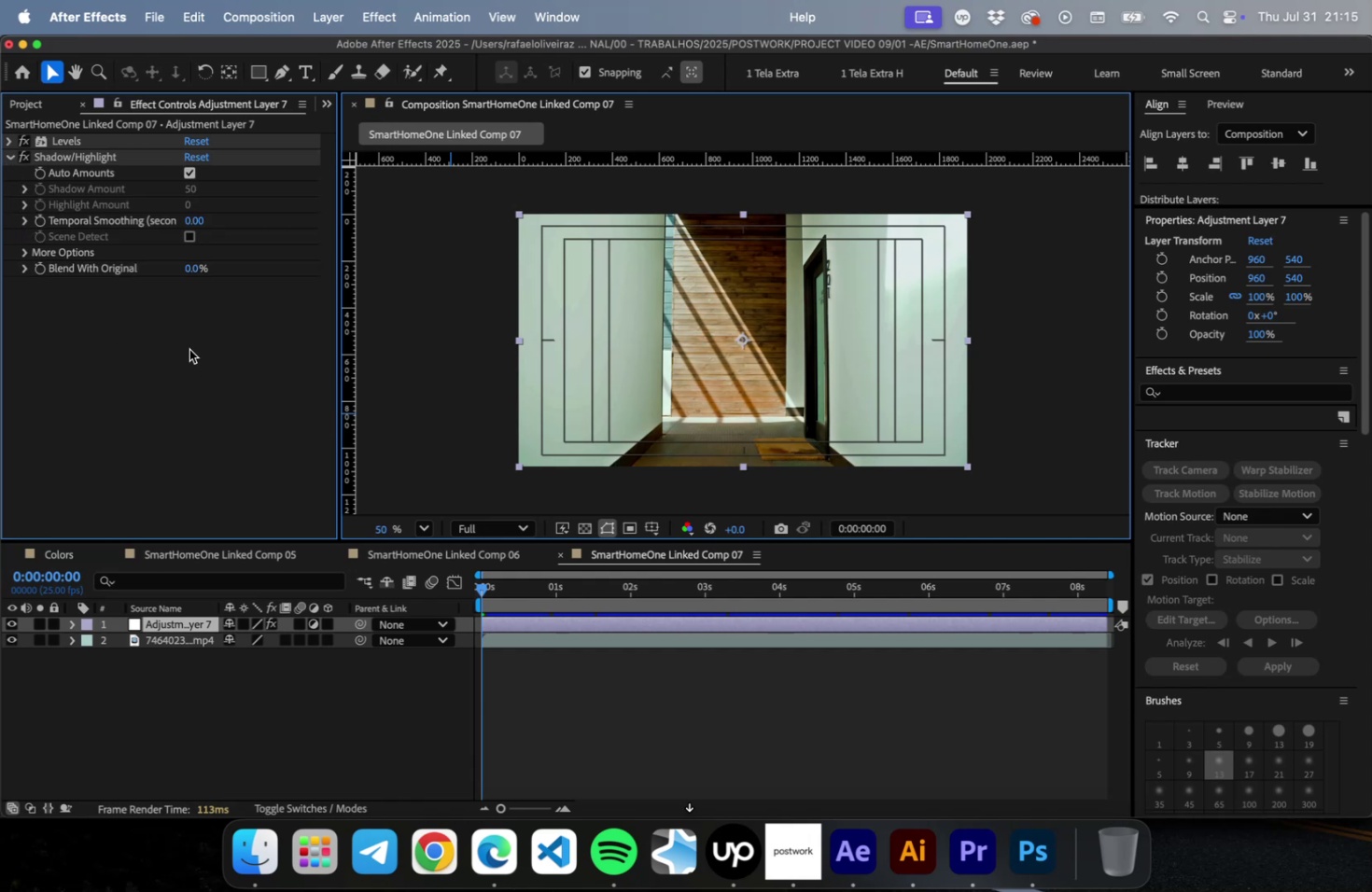 
left_click([8, 156])
 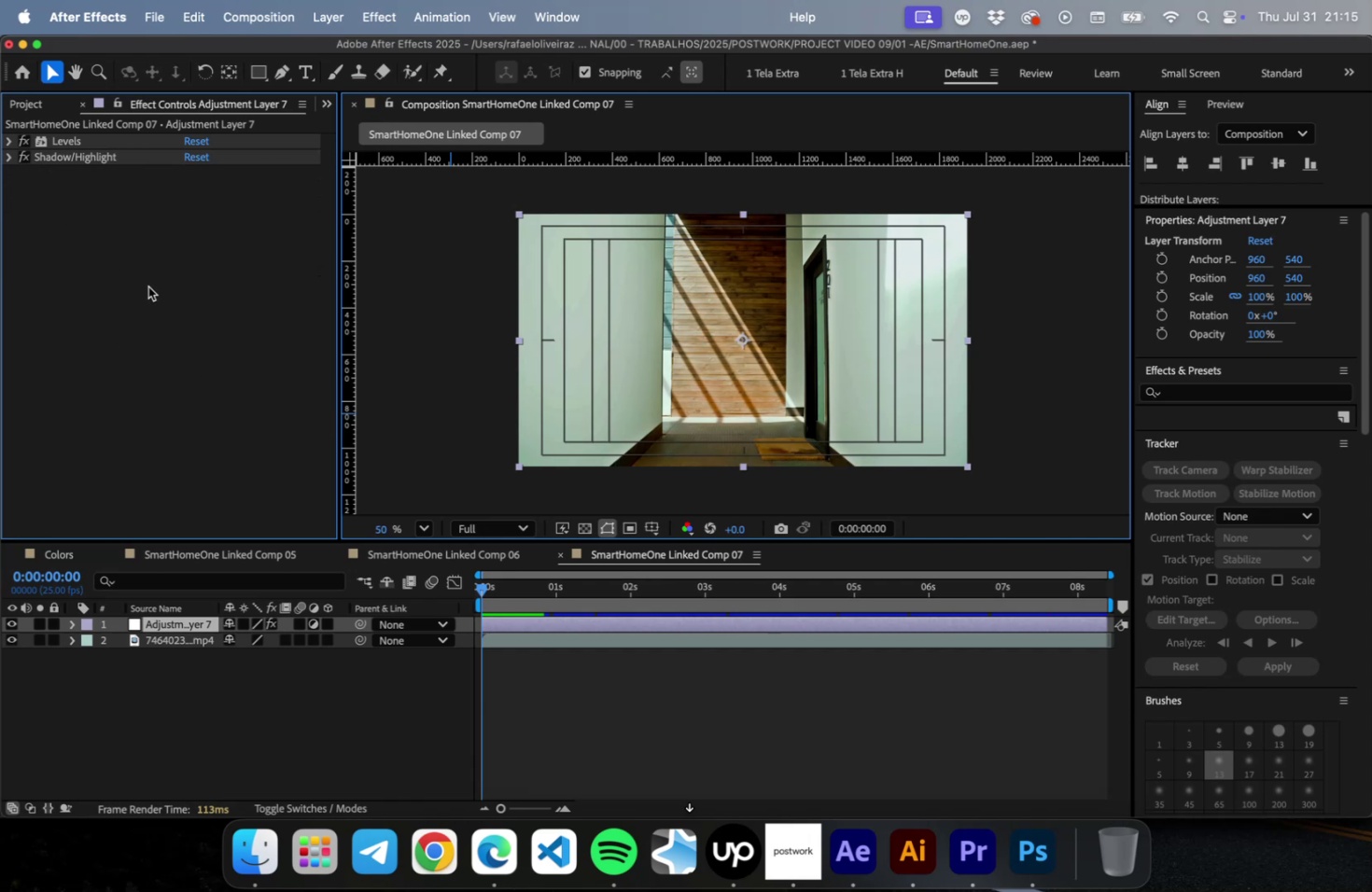 
key(Meta+CommandLeft)
 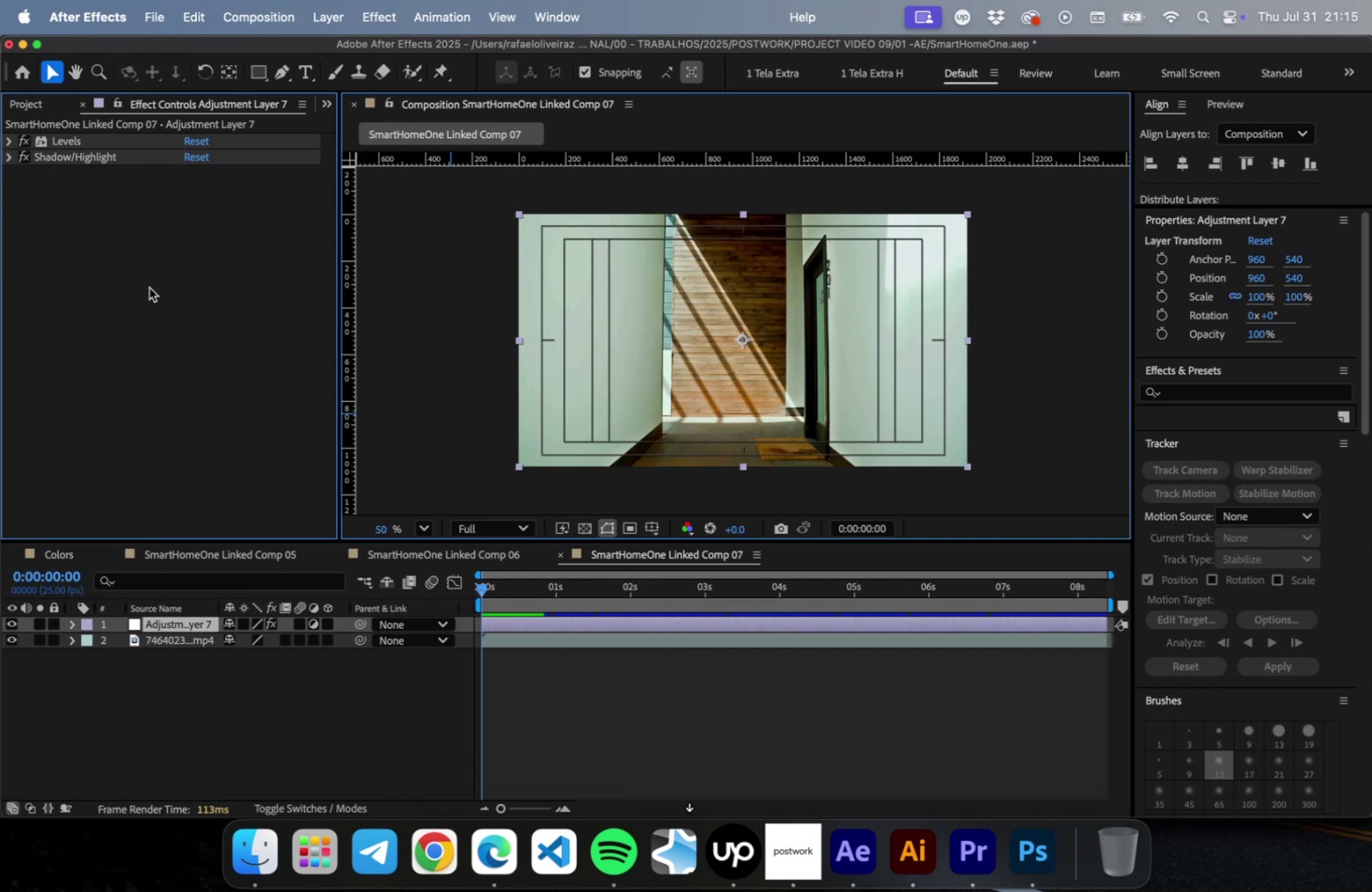 
key(Meta+S)
 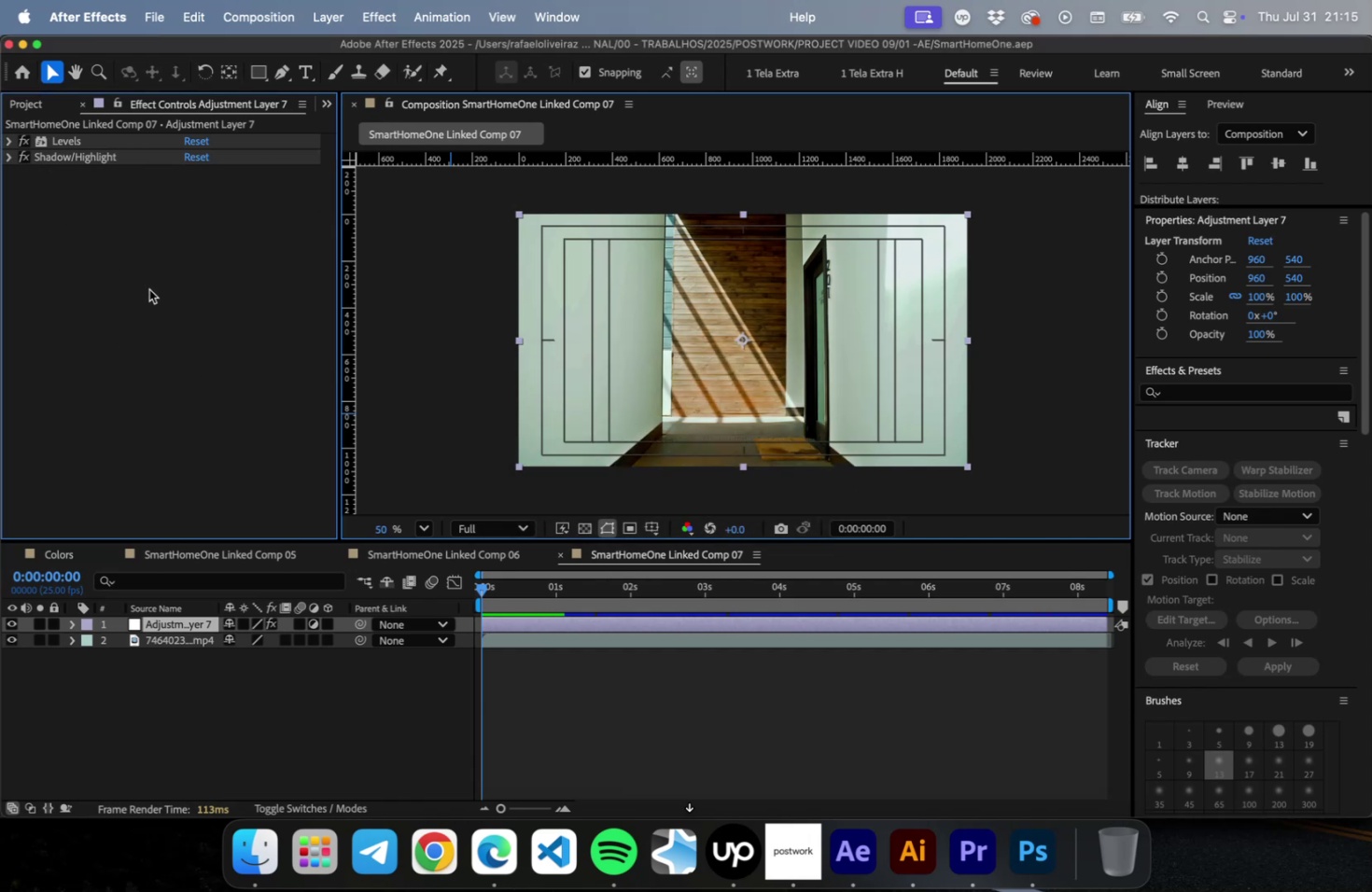 
type( vibra)
 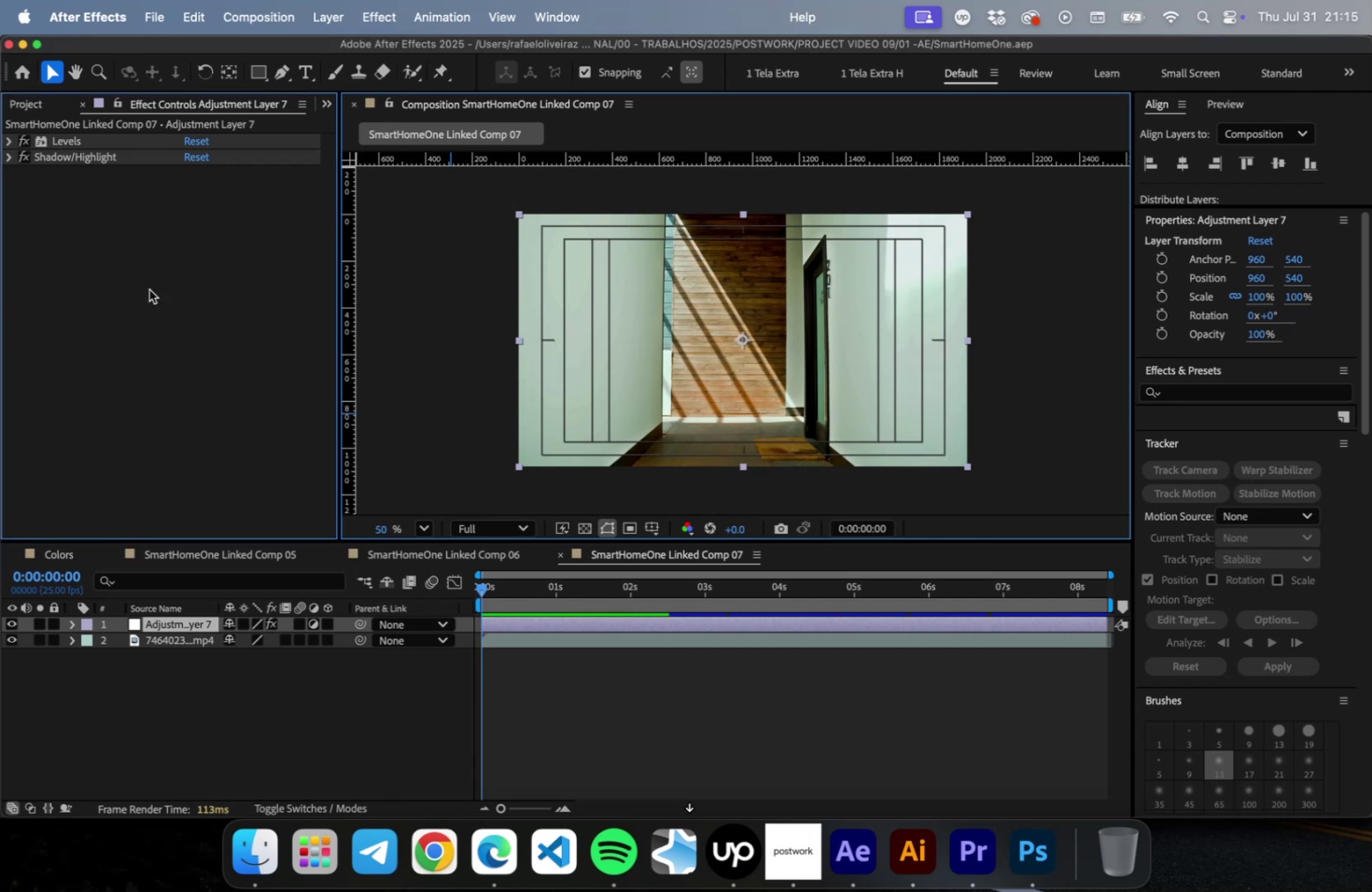 
key(Enter)
 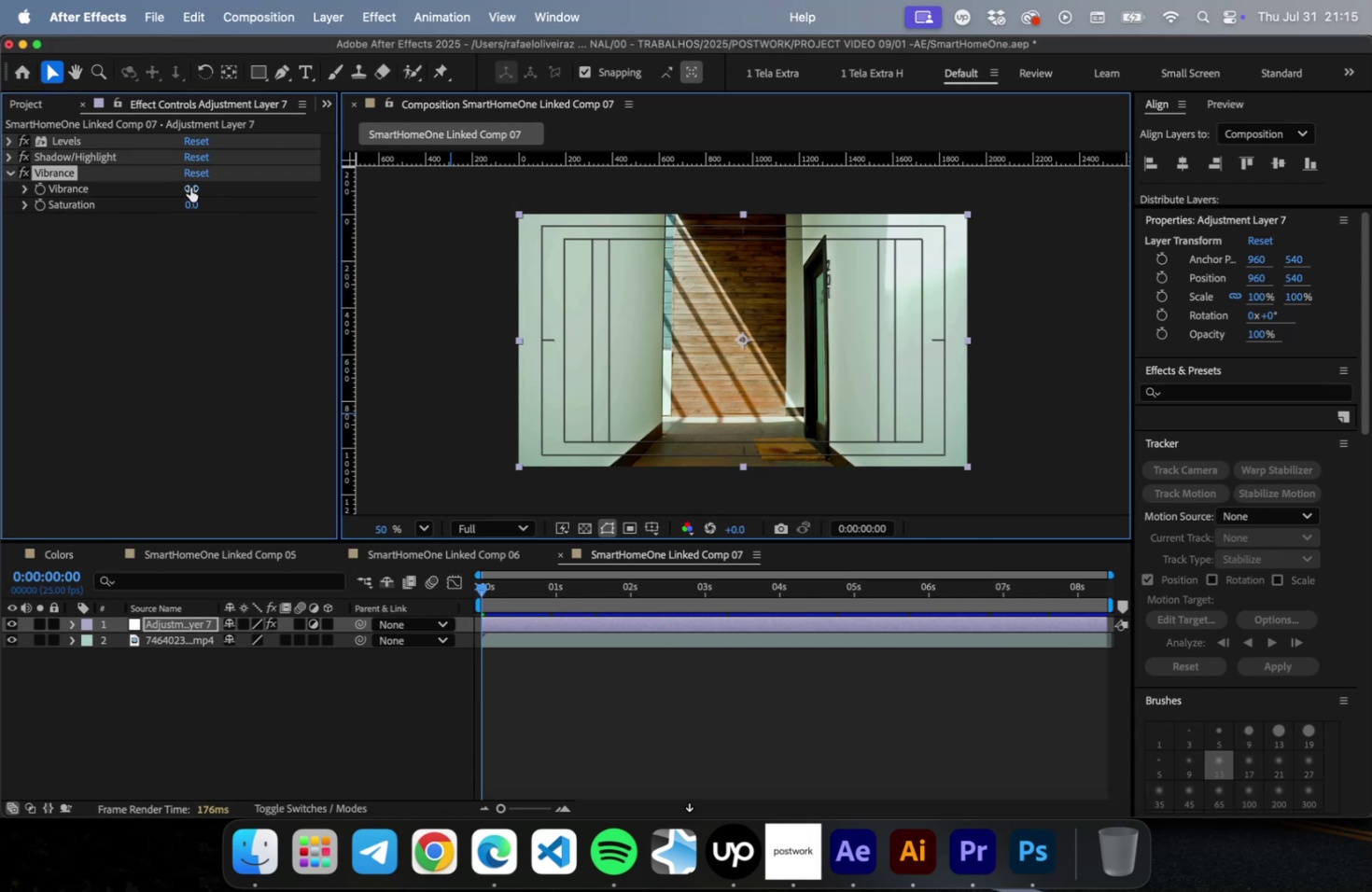 
left_click_drag(start_coordinate=[191, 187], to_coordinate=[223, 198])
 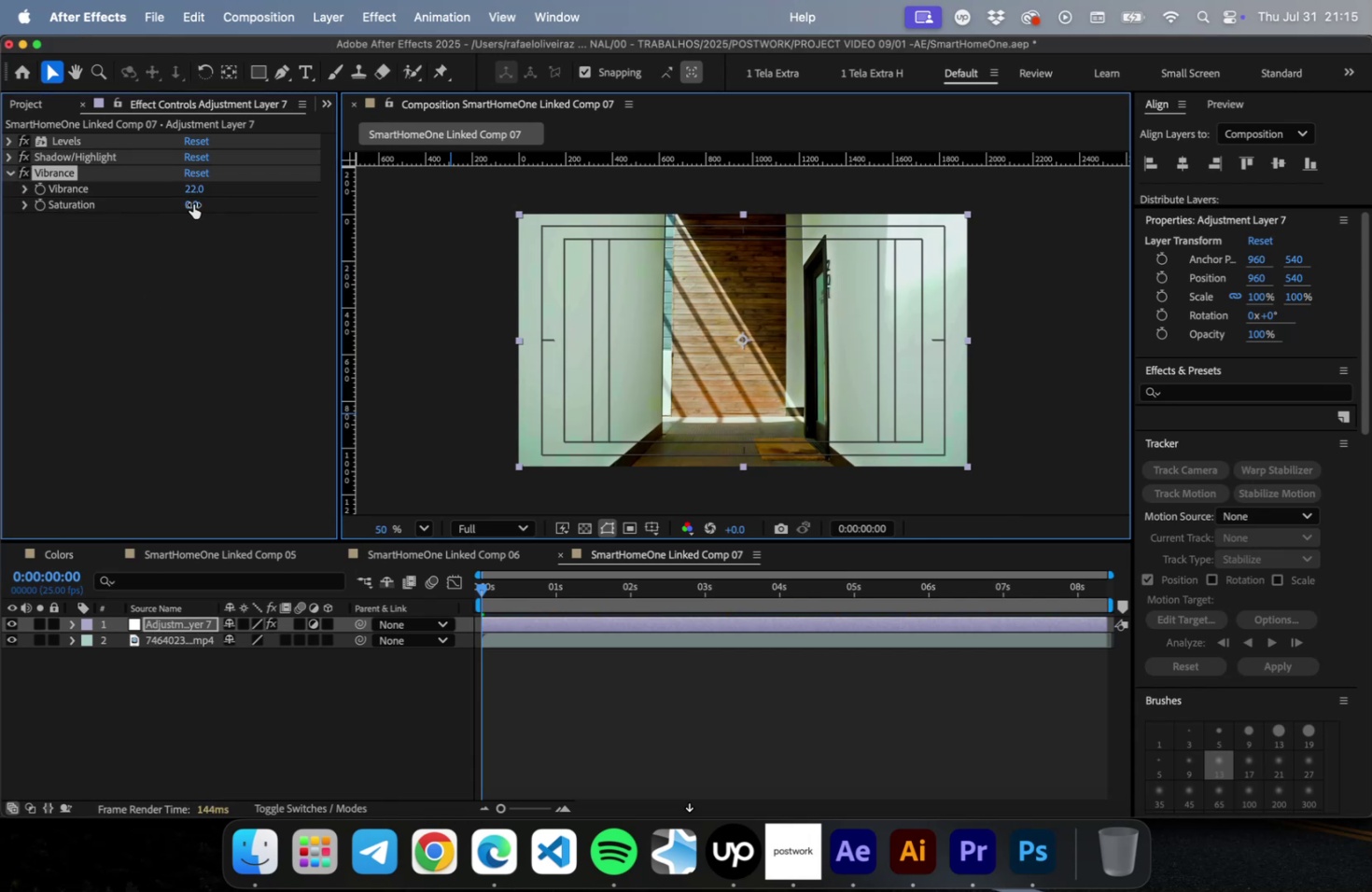 
left_click_drag(start_coordinate=[193, 204], to_coordinate=[198, 203])
 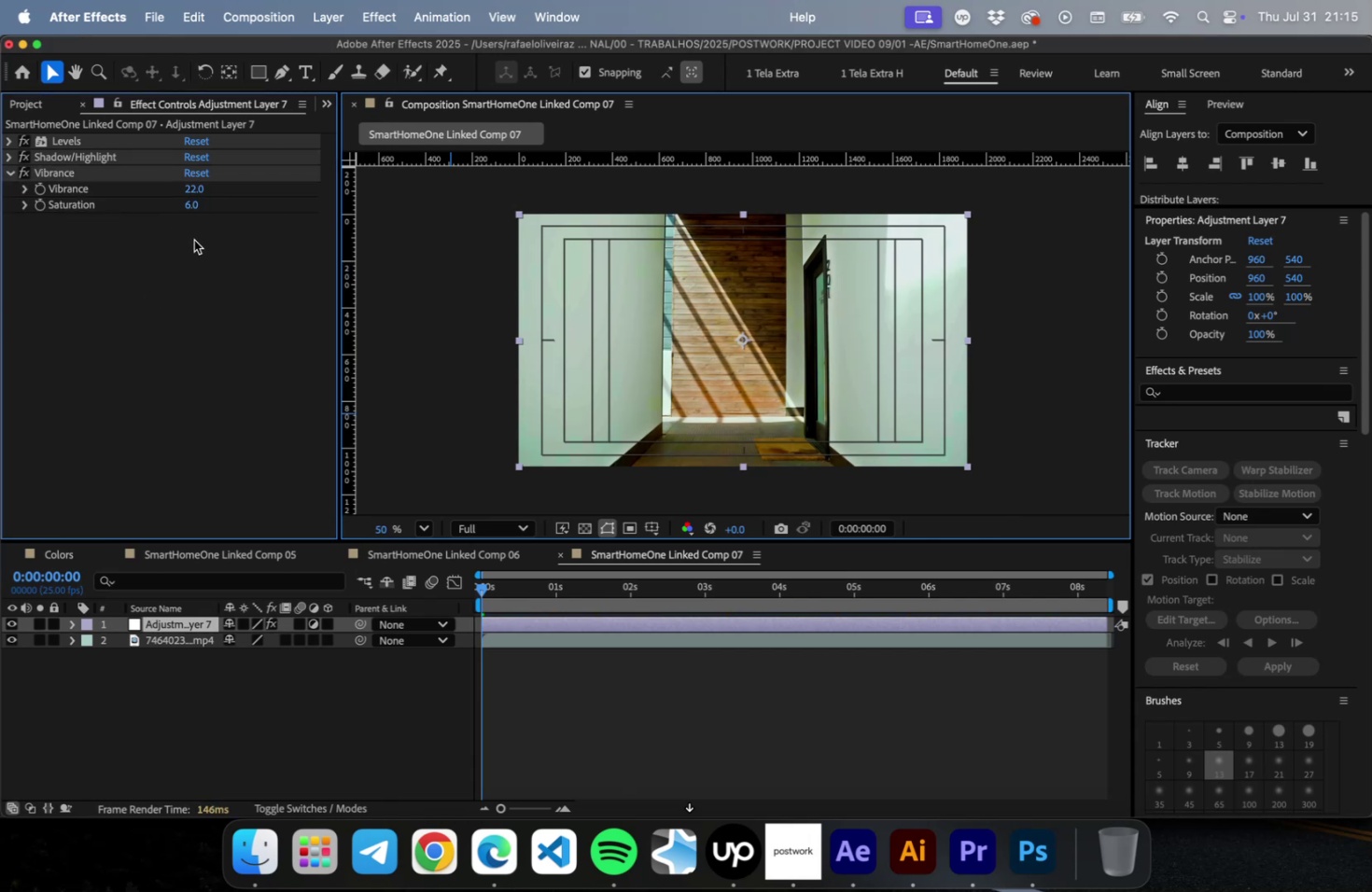 
left_click([194, 240])
 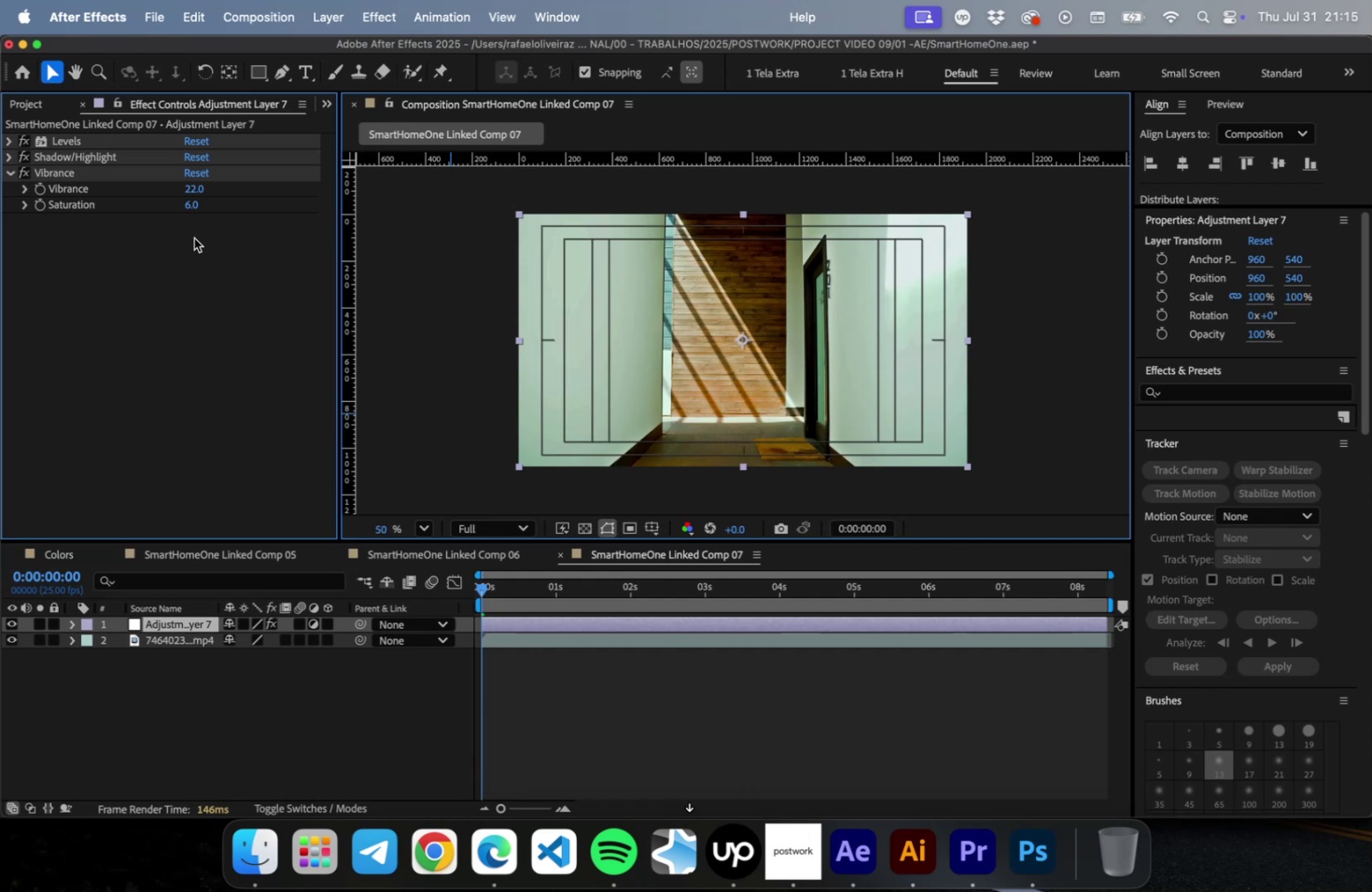 
right_click([194, 239])
 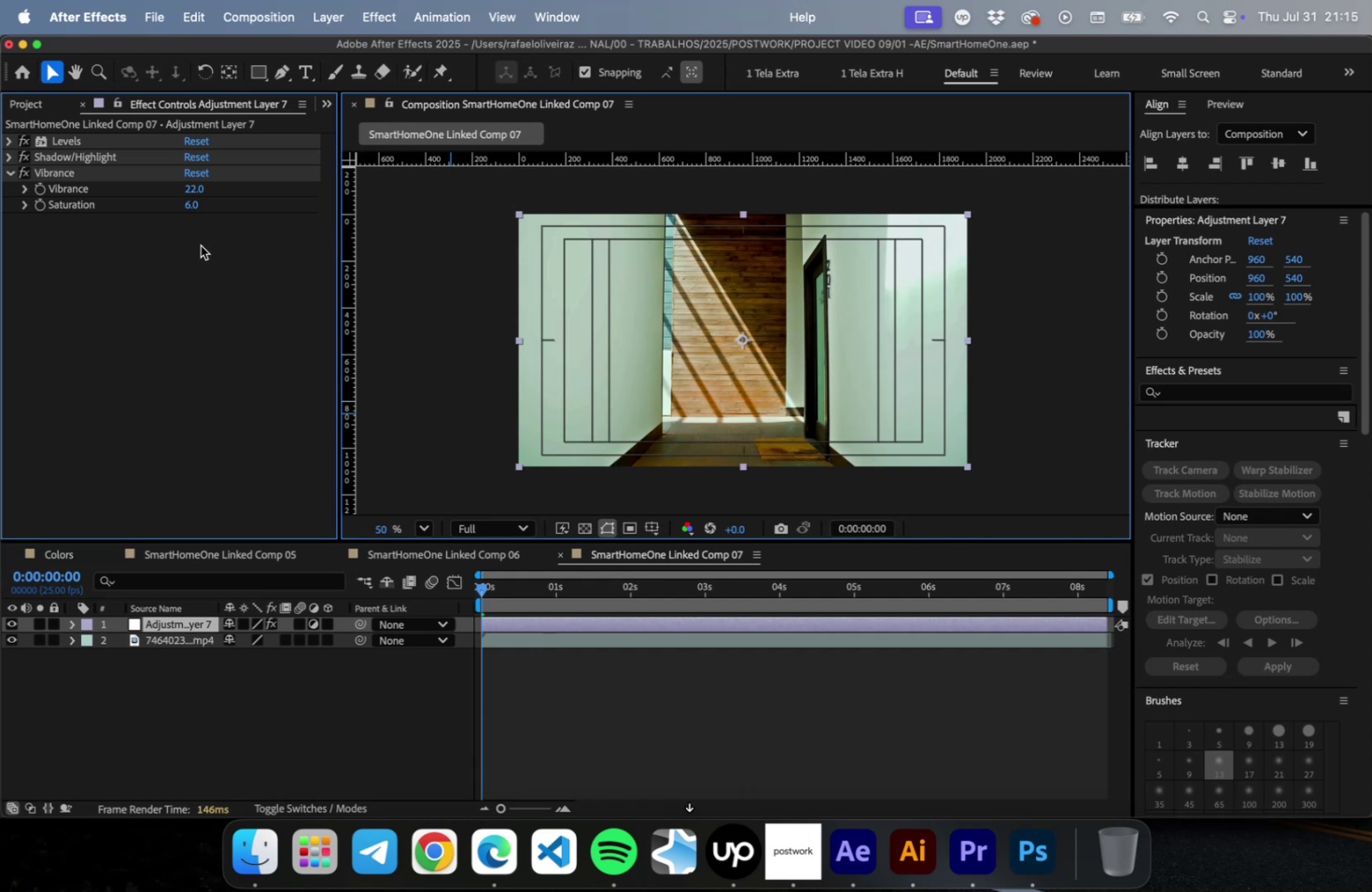 
left_click([201, 245])
 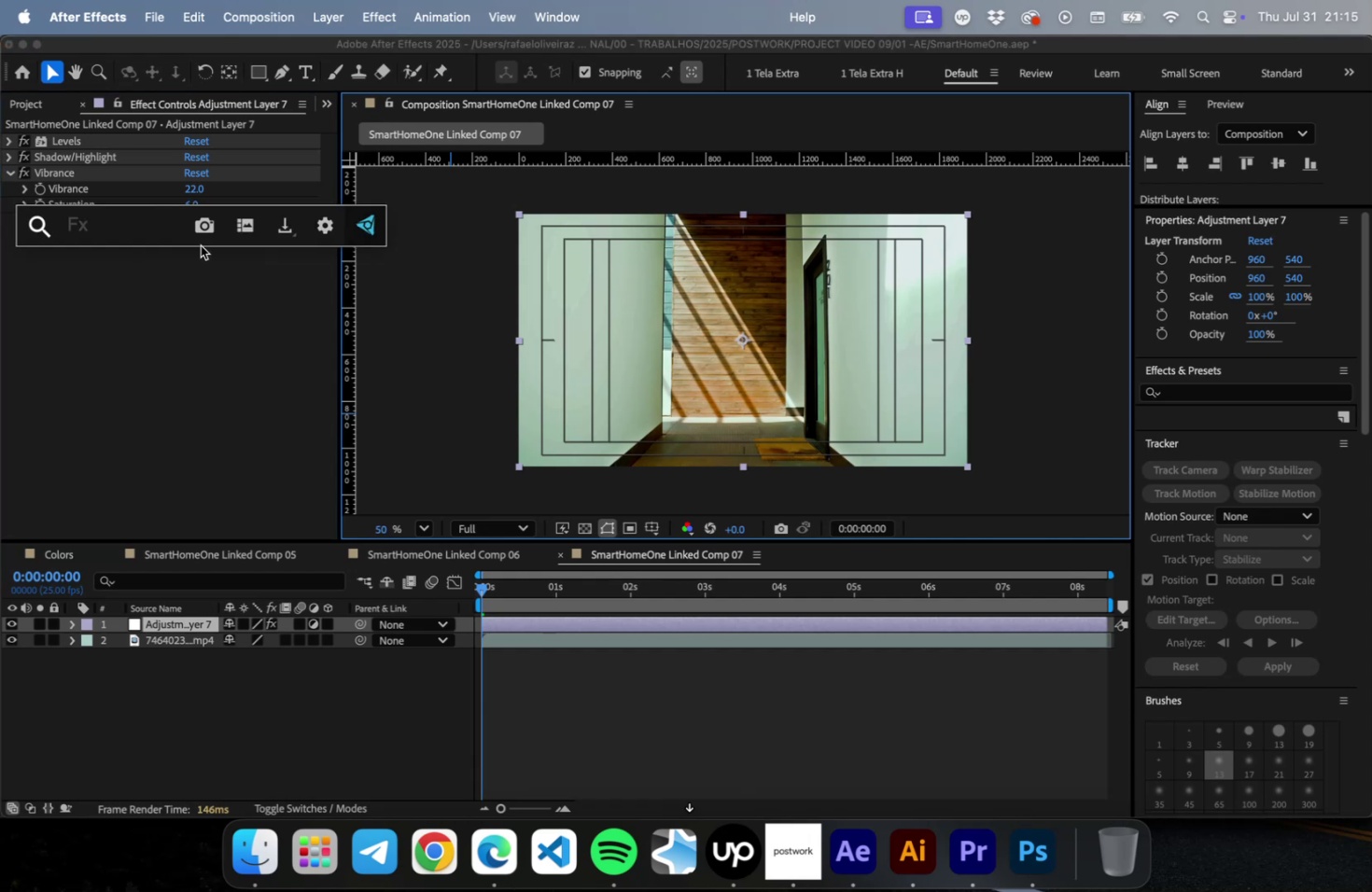 
type( cur)
 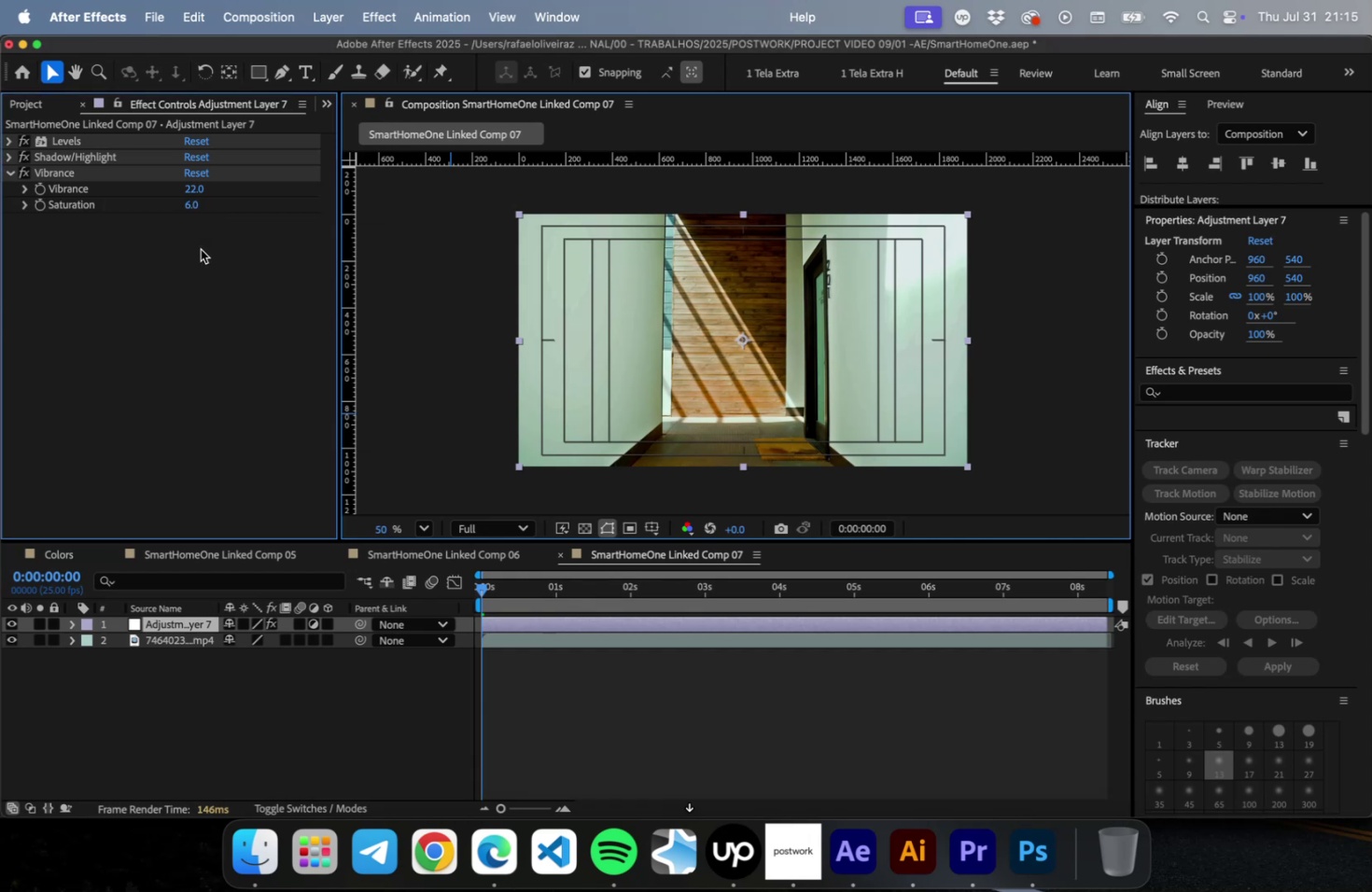 
key(Enter)
 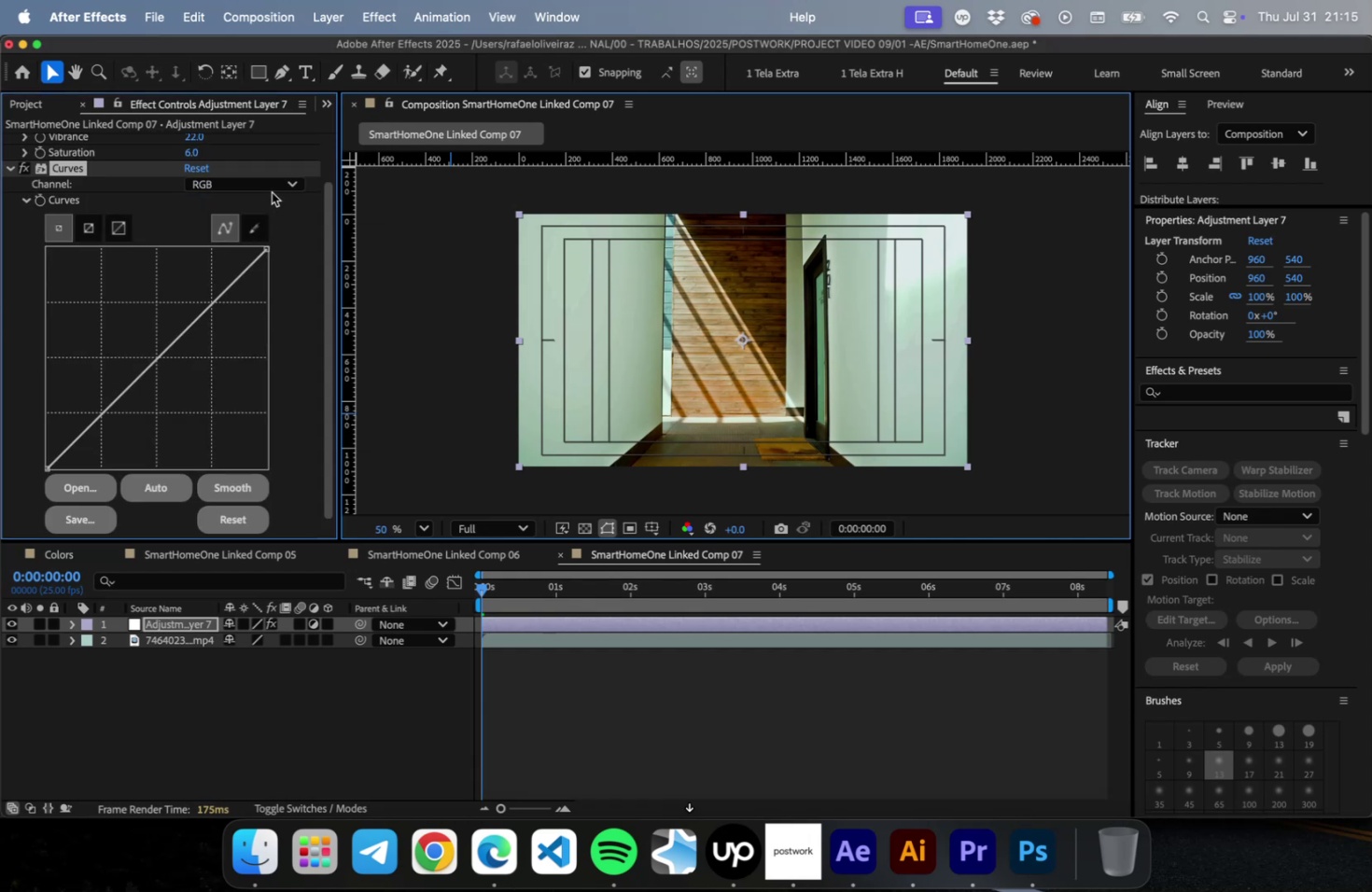 
double_click([270, 188])
 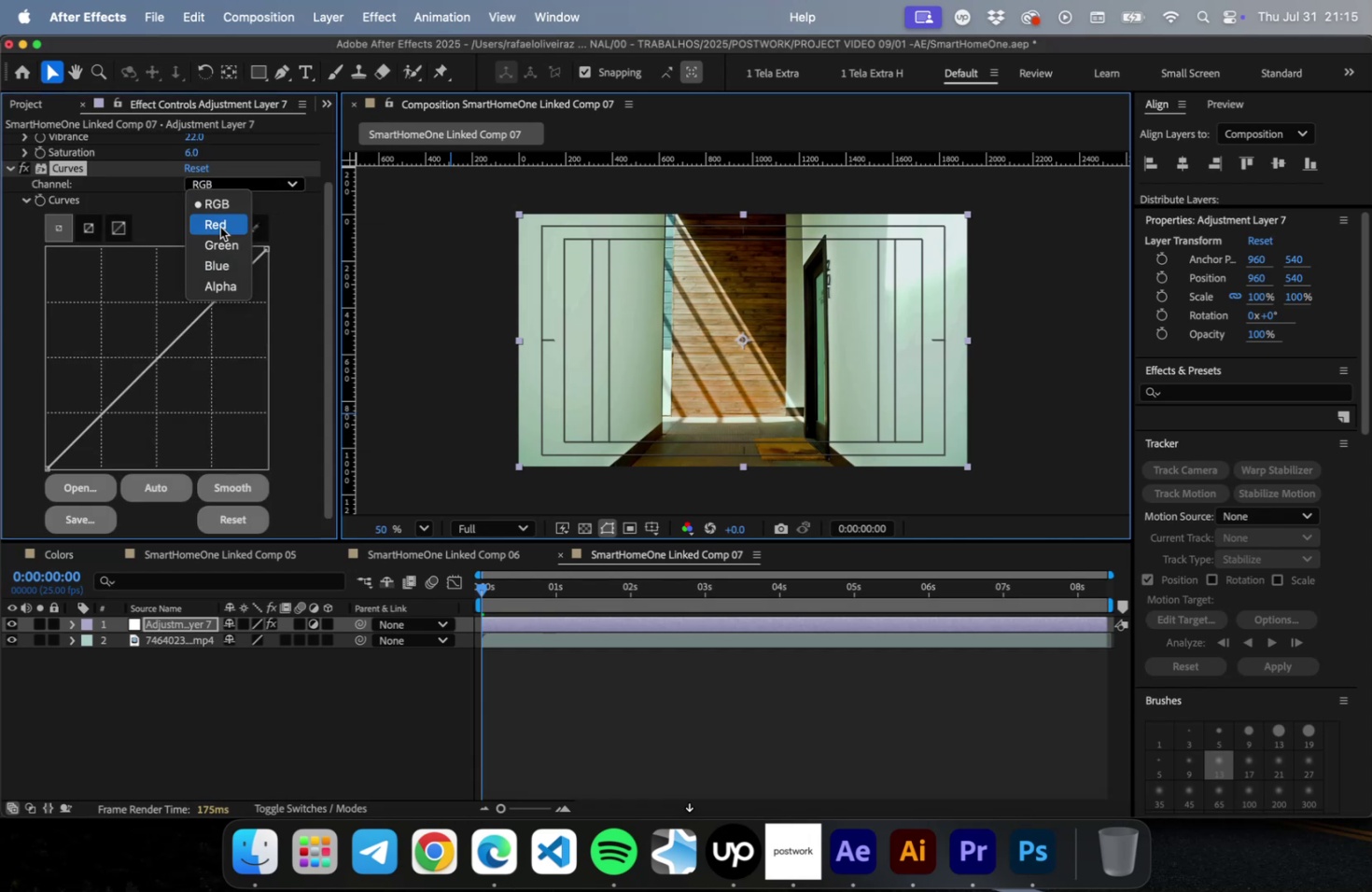 
left_click_drag(start_coordinate=[220, 226], to_coordinate=[221, 242])
 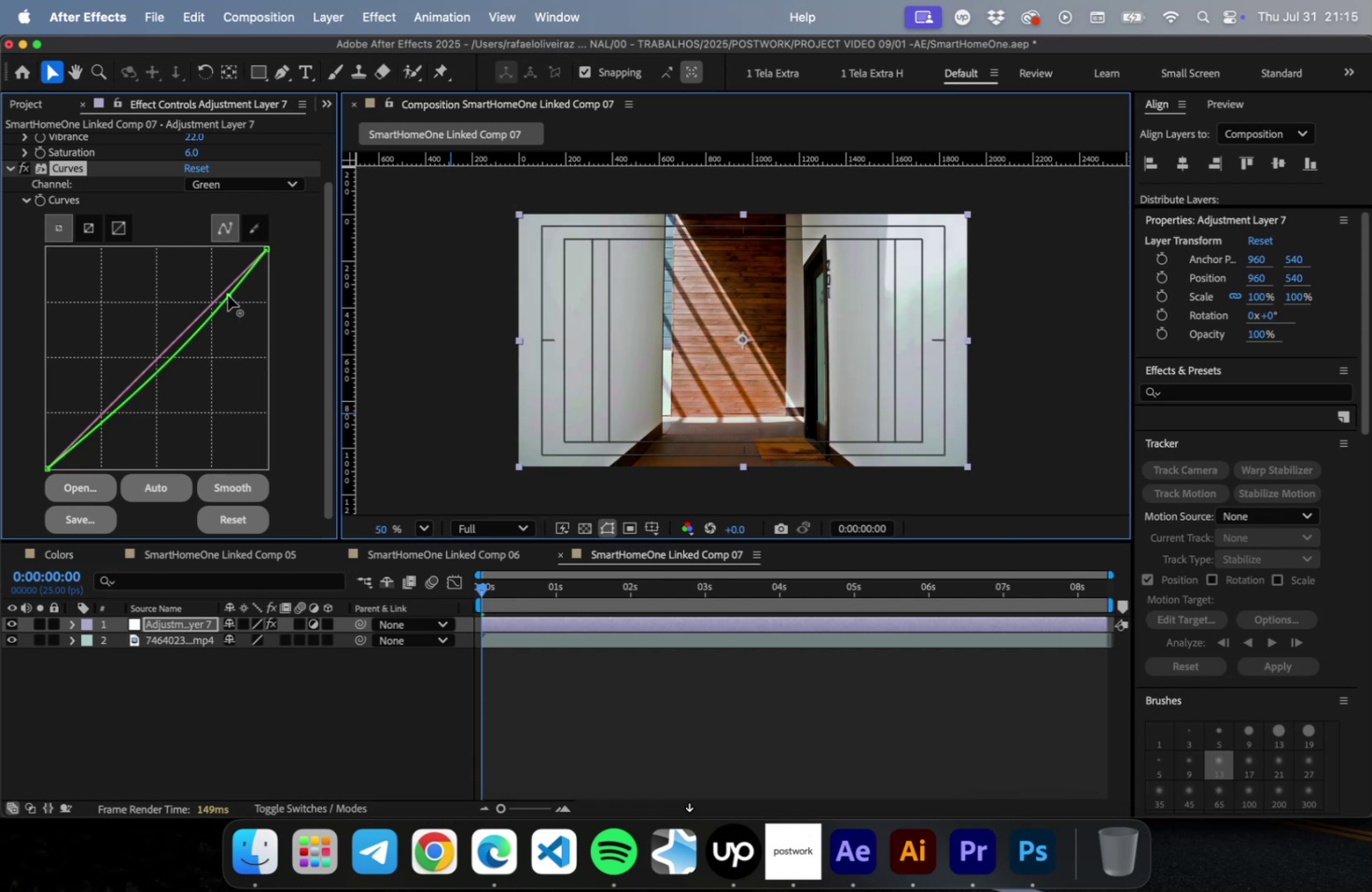 
left_click_drag(start_coordinate=[105, 417], to_coordinate=[101, 411])
 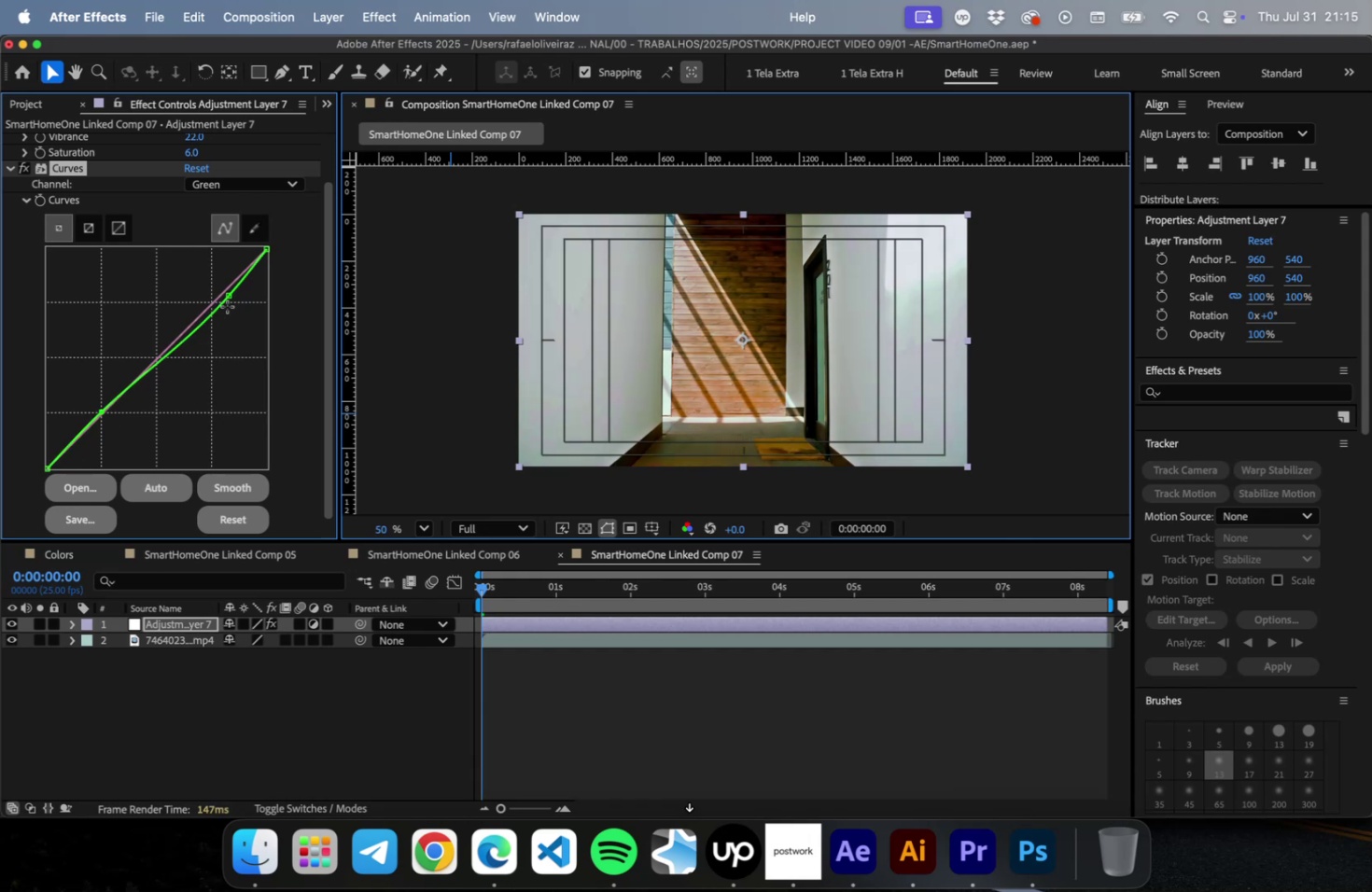 
left_click_drag(start_coordinate=[228, 299], to_coordinate=[227, 308])
 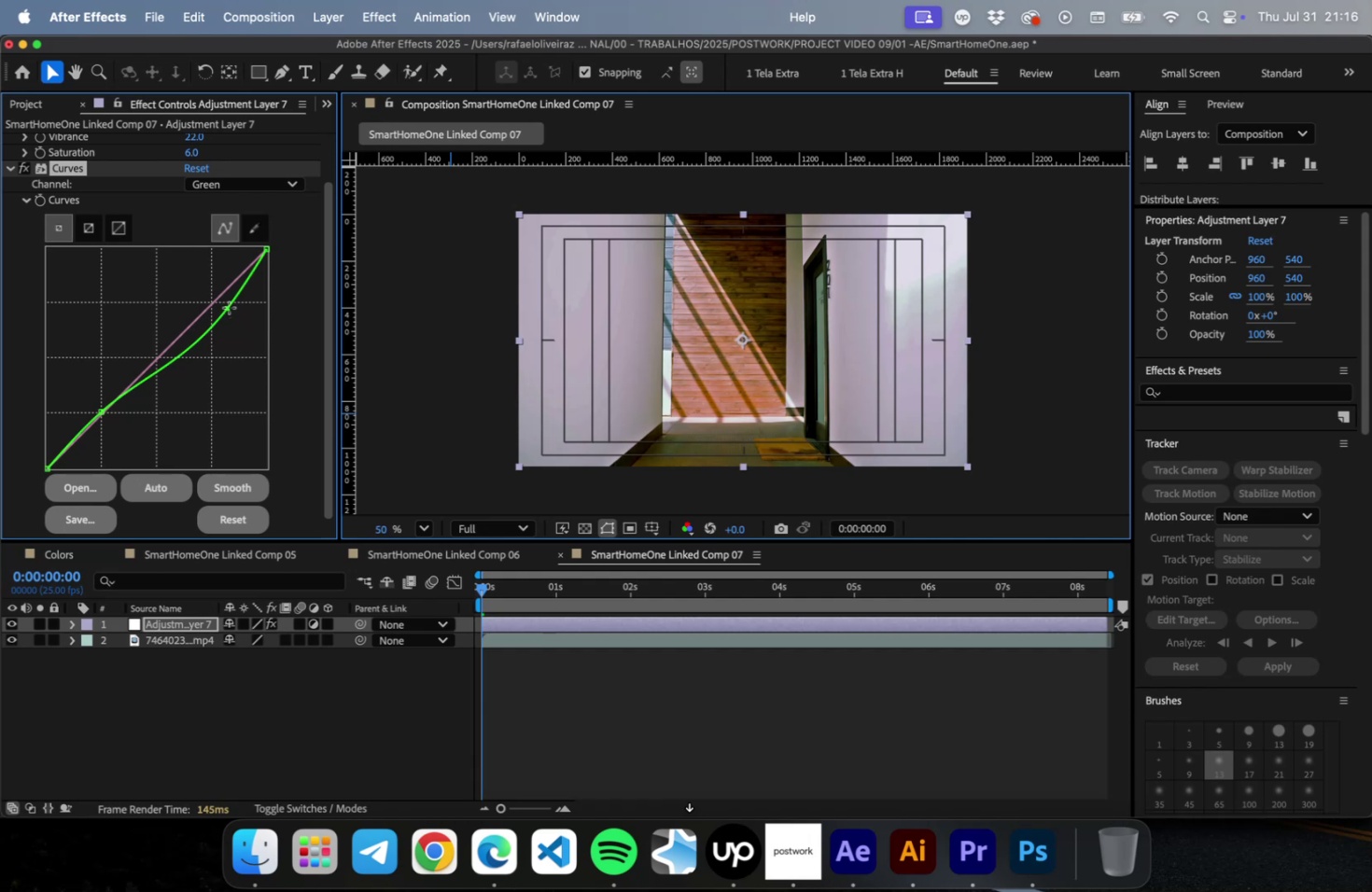 
left_click_drag(start_coordinate=[229, 307], to_coordinate=[226, 300])
 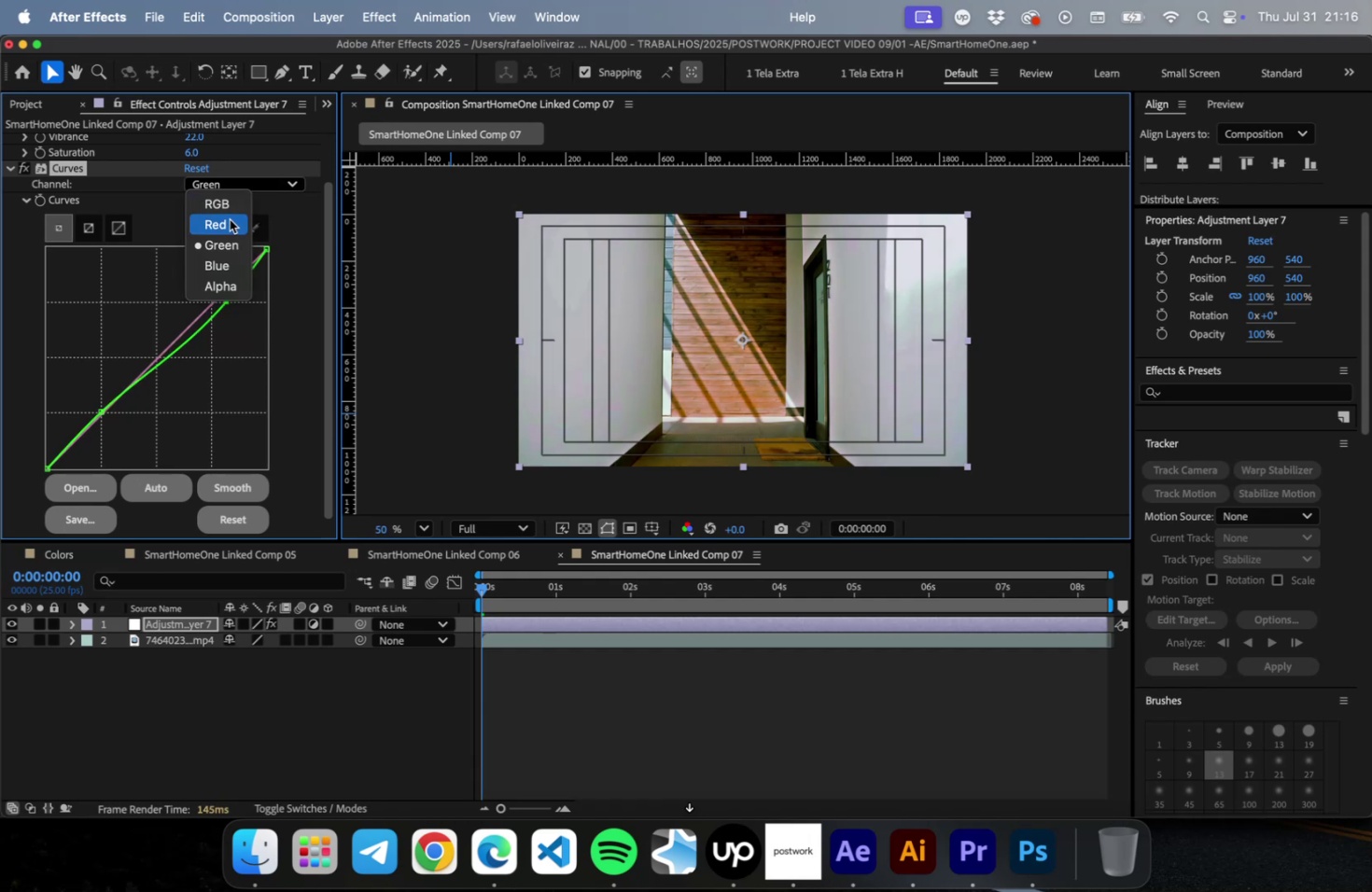 
left_click([230, 219])
 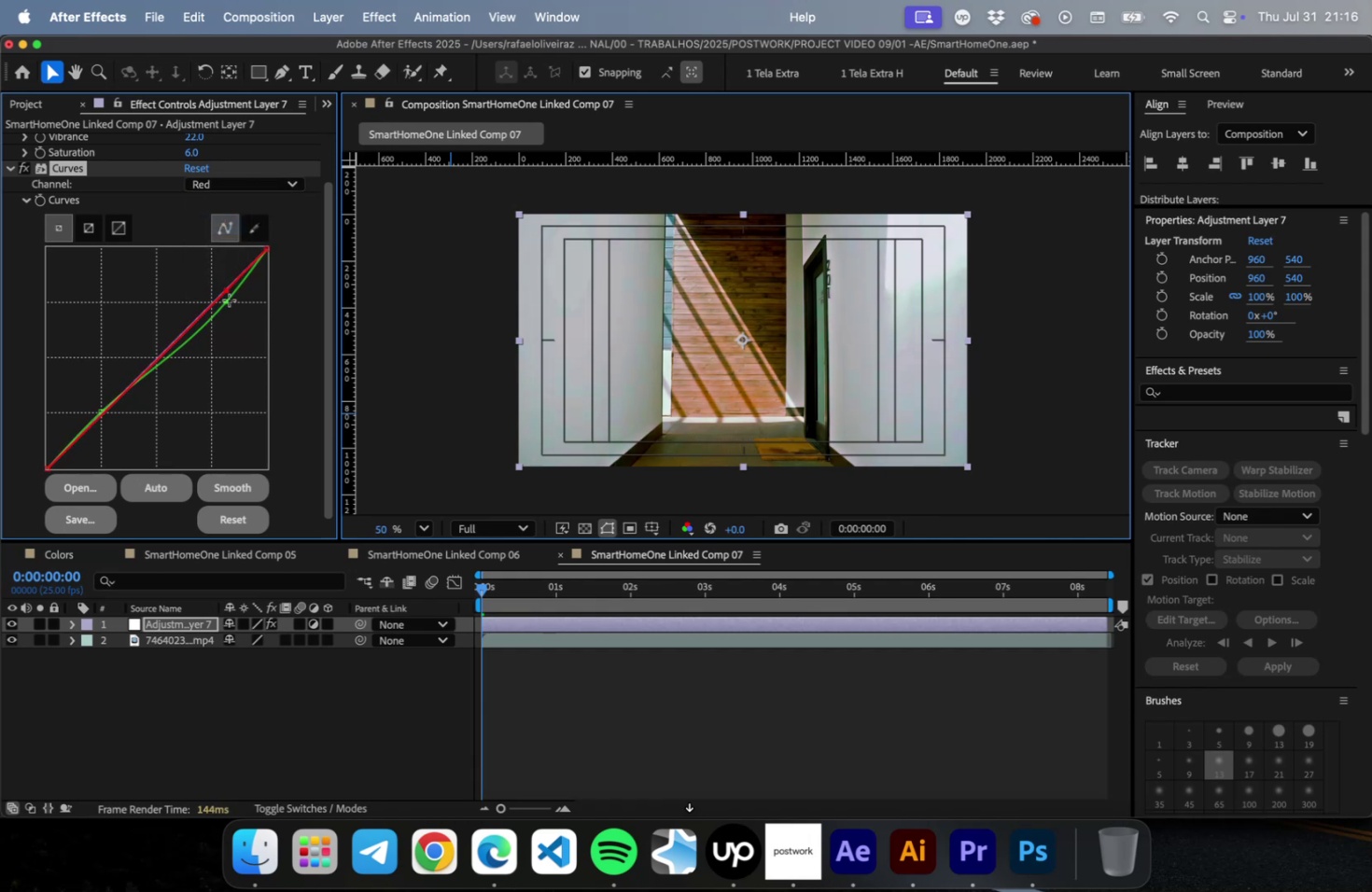 
wait(6.7)
 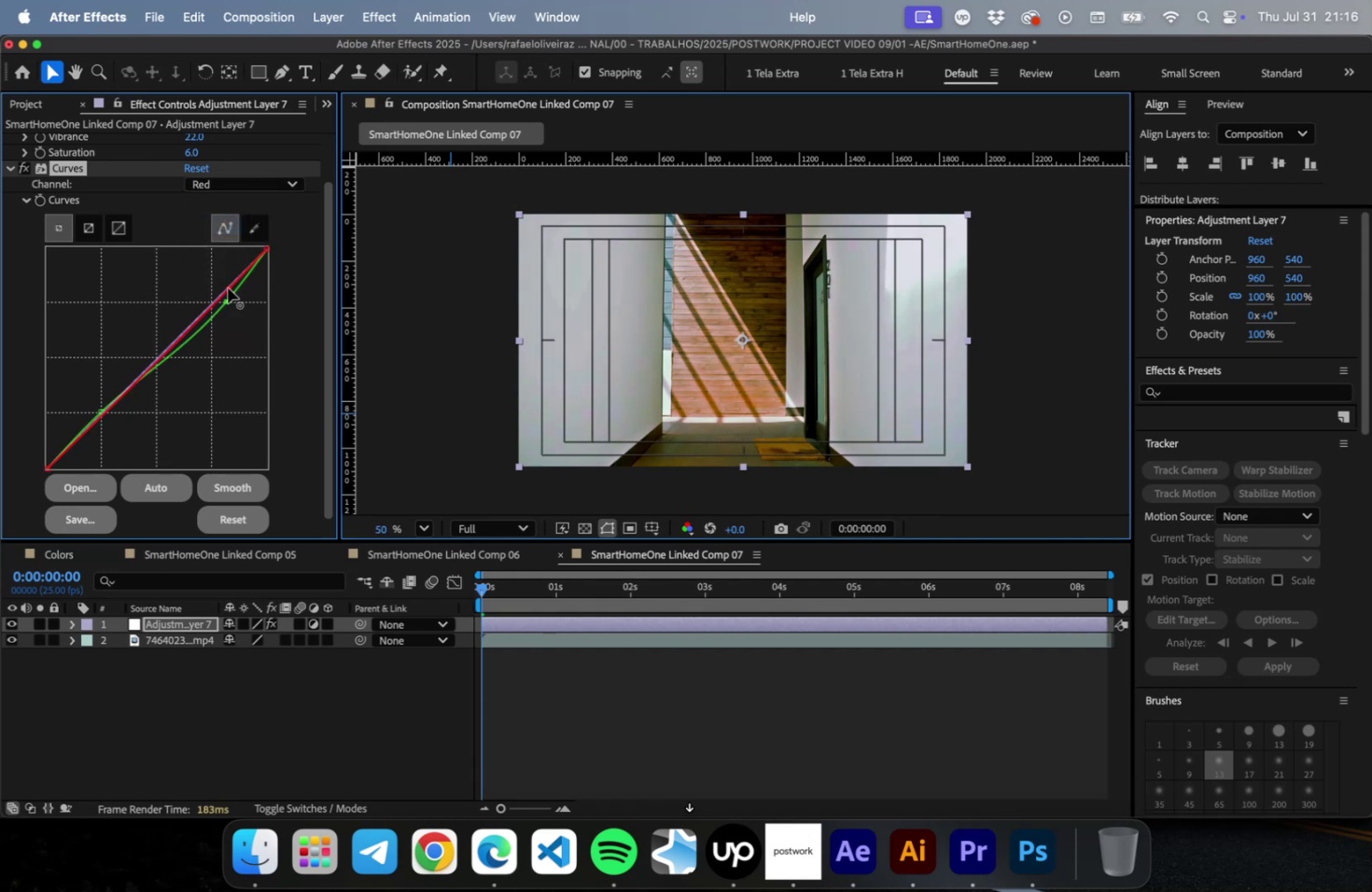 
left_click([24, 171])
 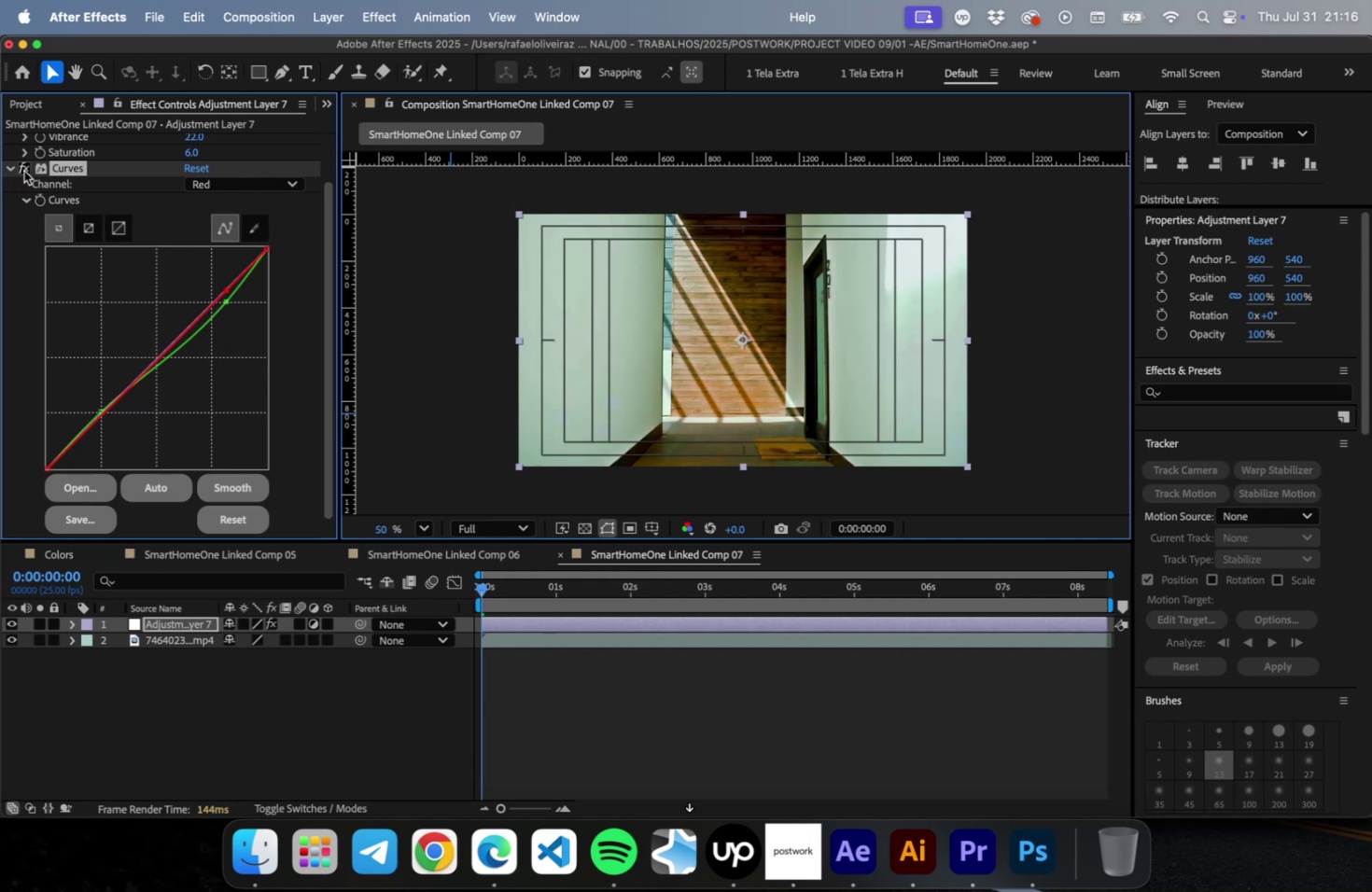 
left_click([24, 171])
 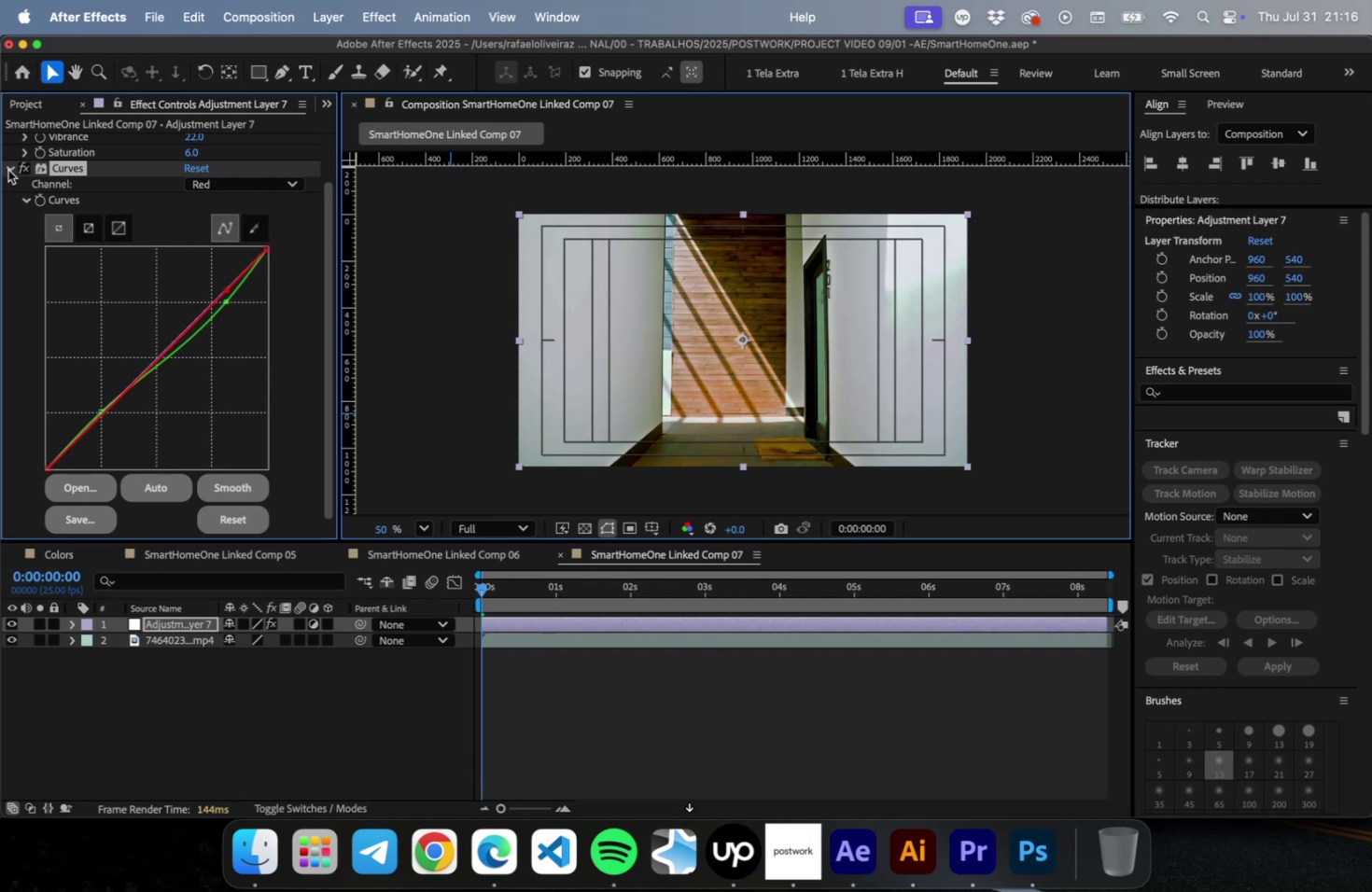 
left_click([8, 170])
 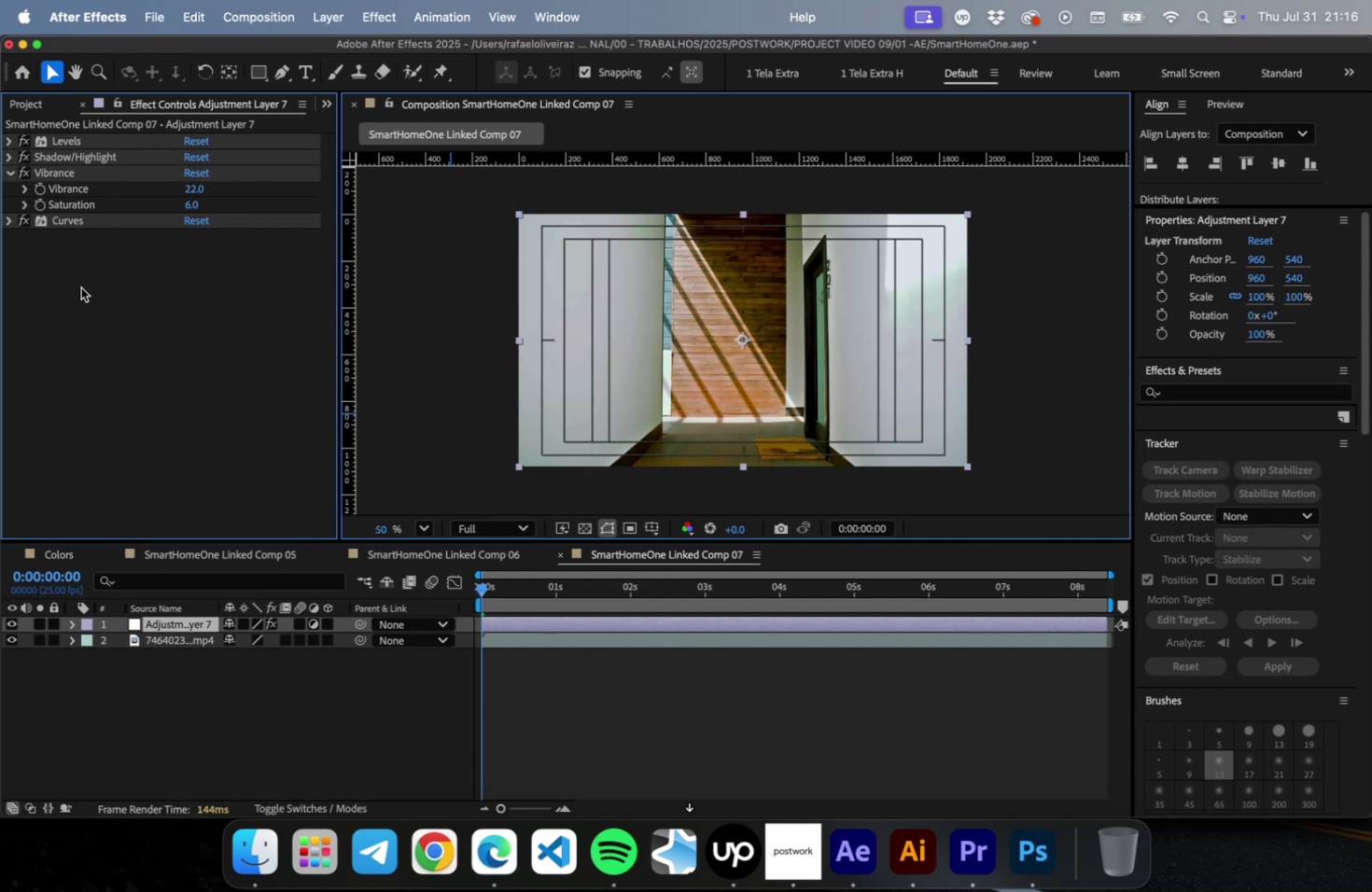 
type( color c)
key(Backspace)
 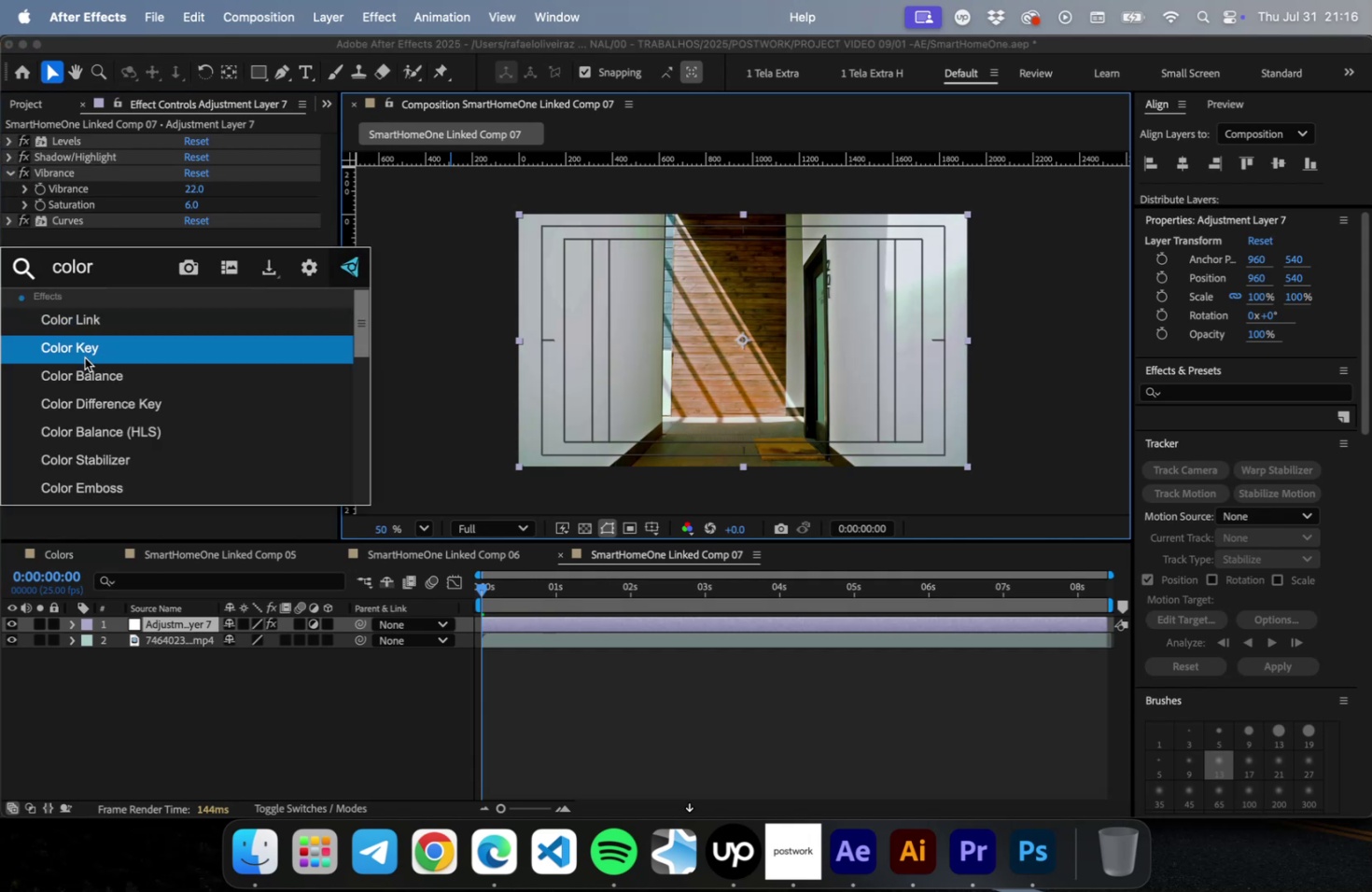 
left_click([94, 374])
 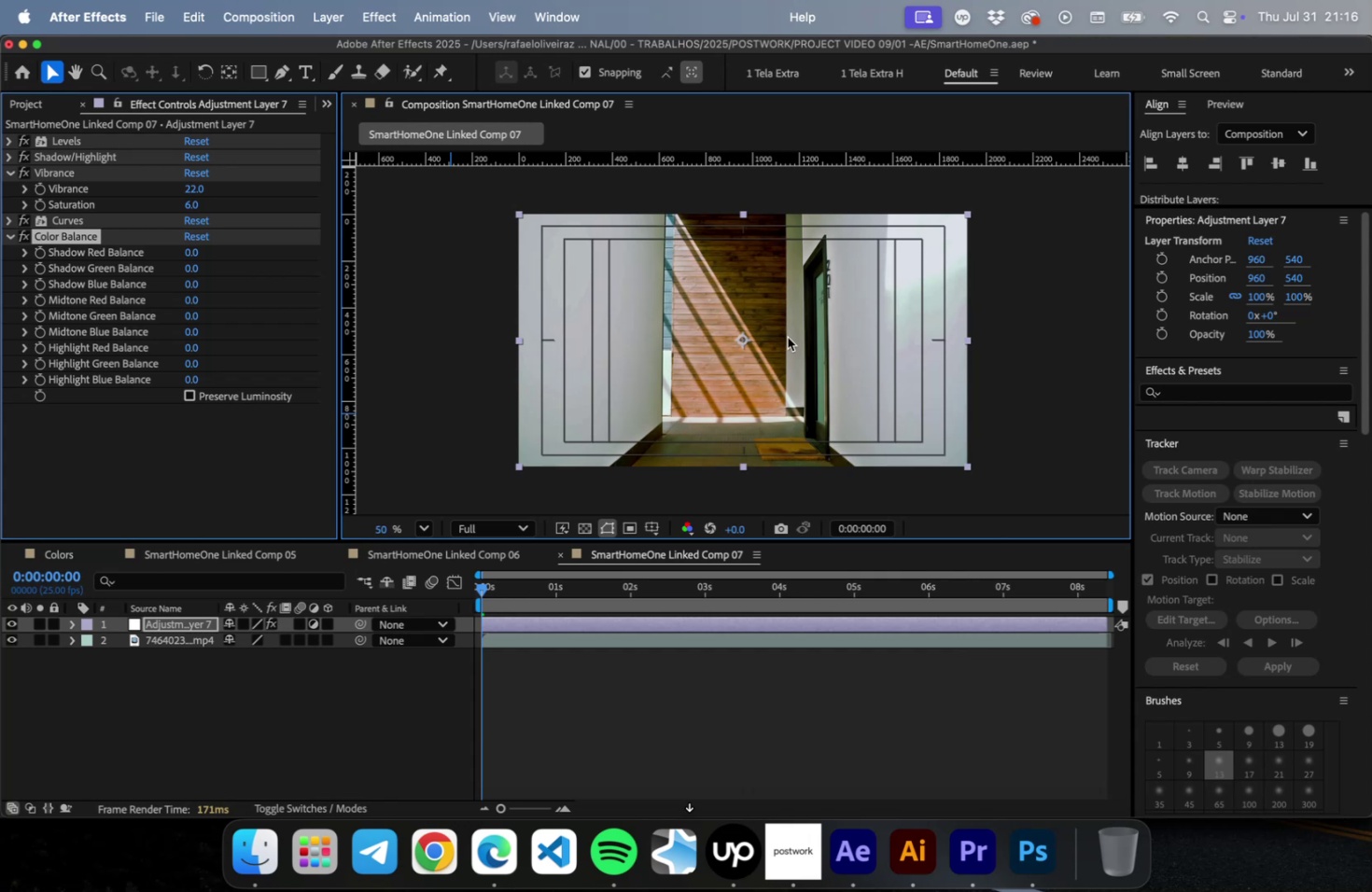 
scroll: coordinate [786, 332], scroll_direction: up, amount: 15.0
 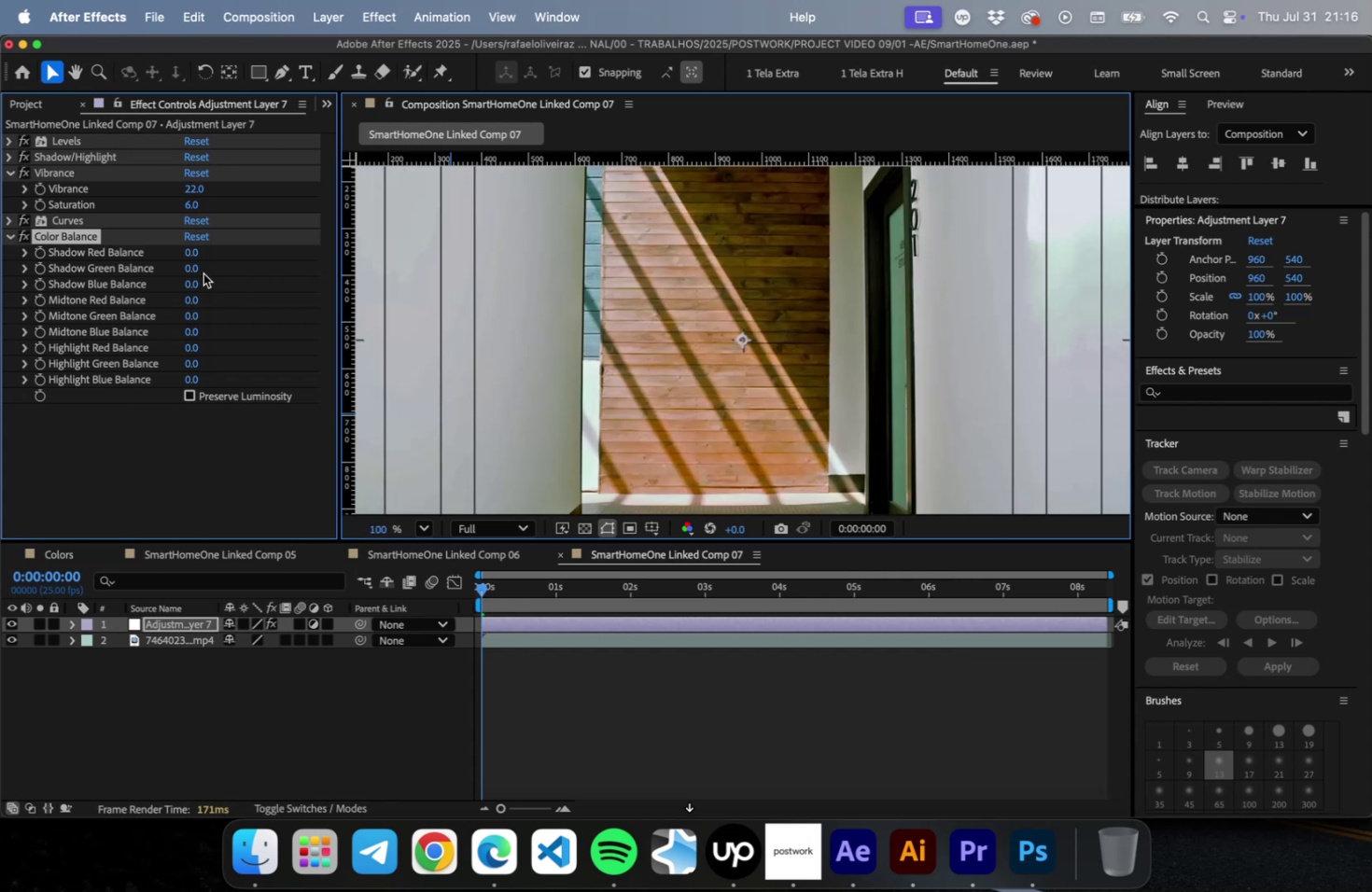 
left_click_drag(start_coordinate=[193, 268], to_coordinate=[181, 268])
 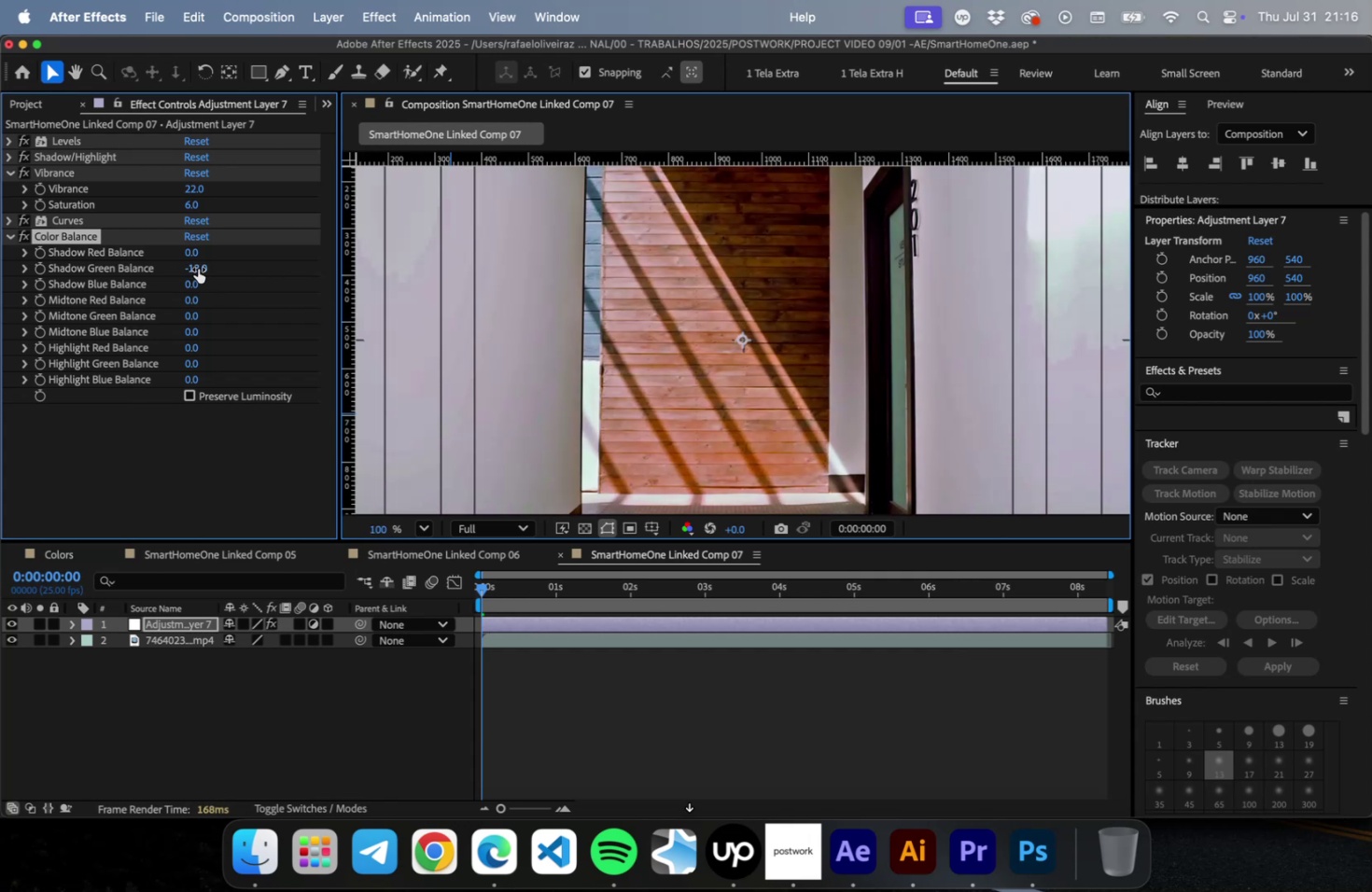 
left_click_drag(start_coordinate=[199, 269], to_coordinate=[204, 267])
 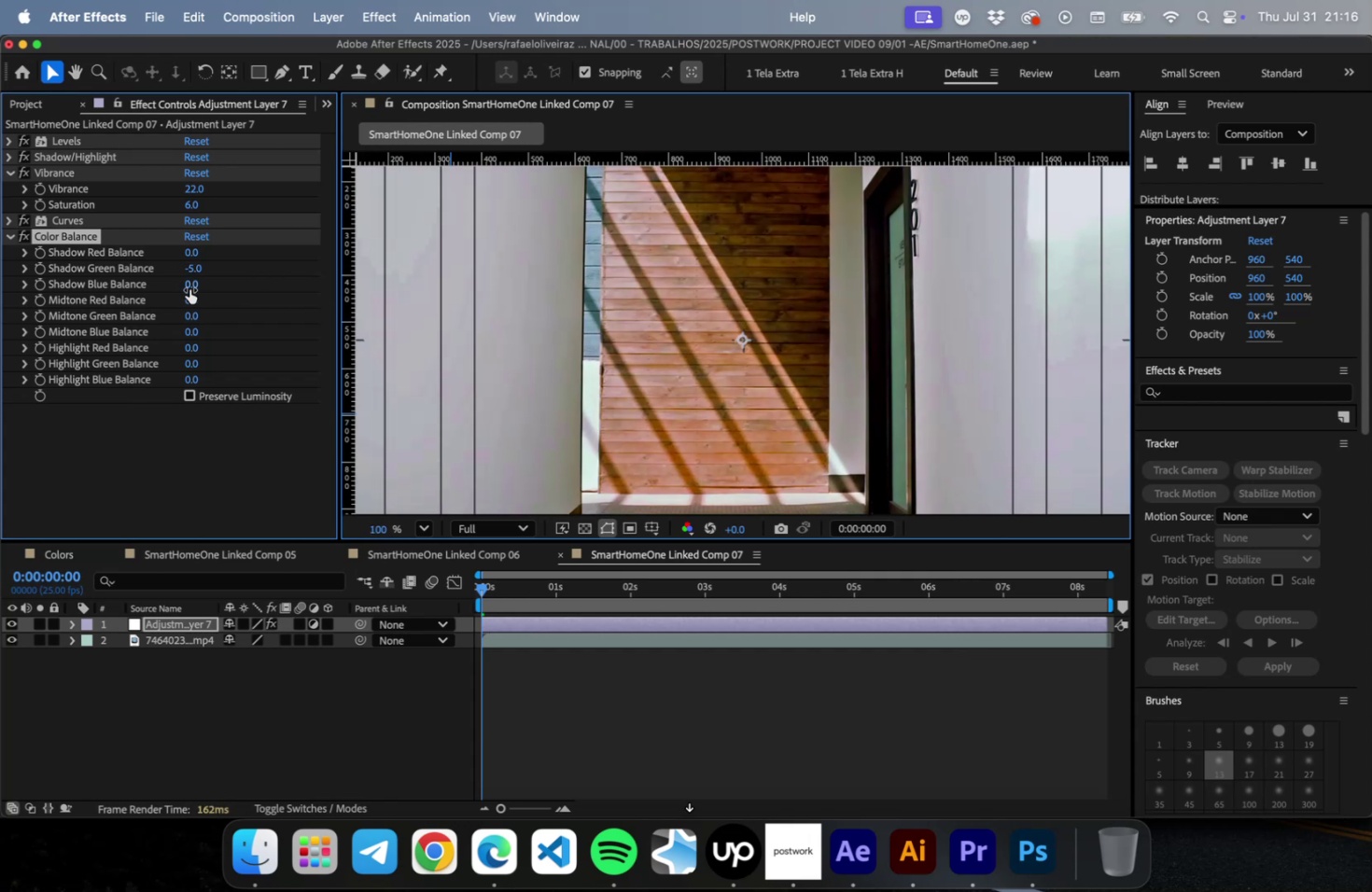 
left_click_drag(start_coordinate=[191, 286], to_coordinate=[203, 283])
 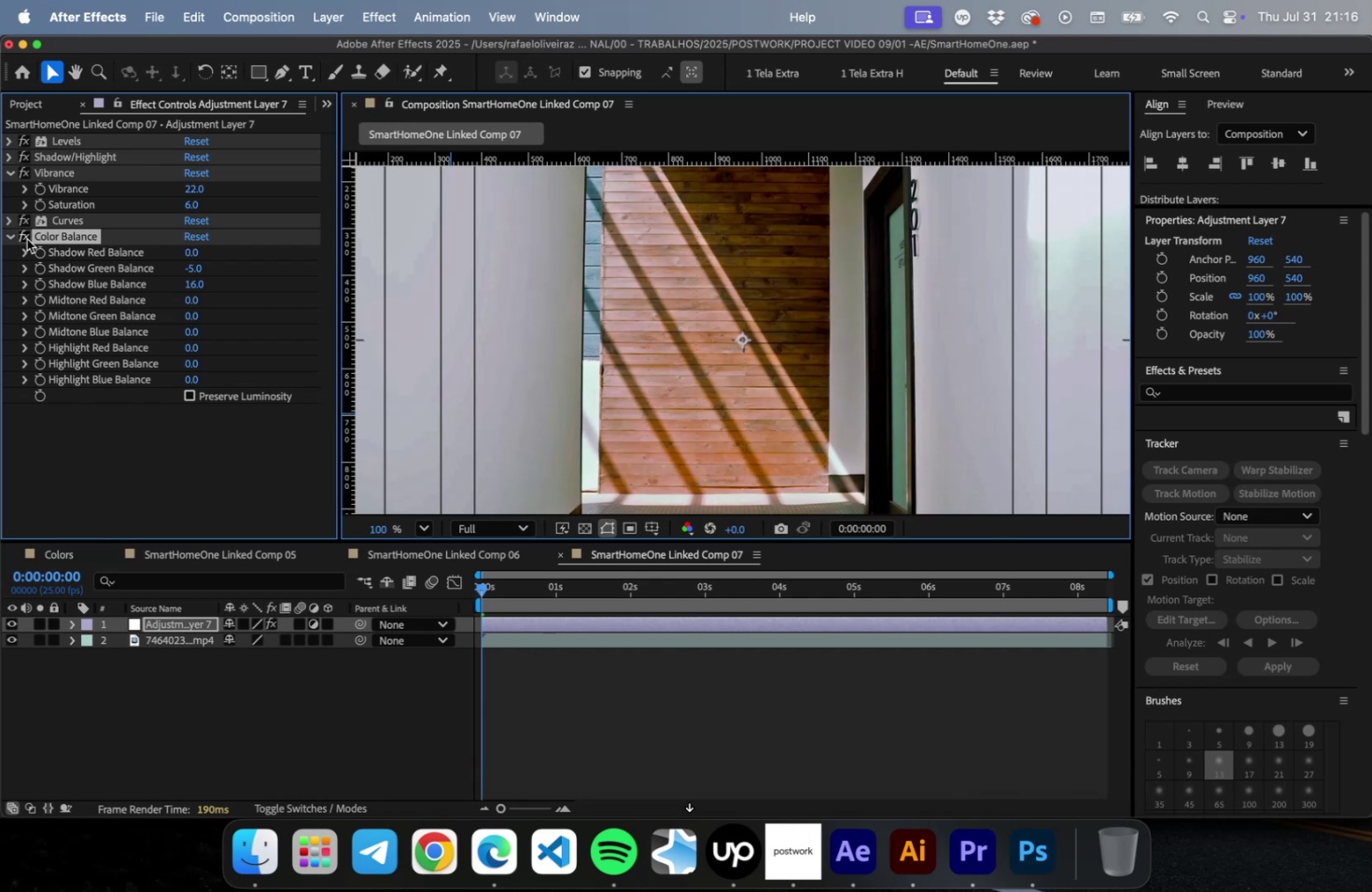 
left_click([26, 238])
 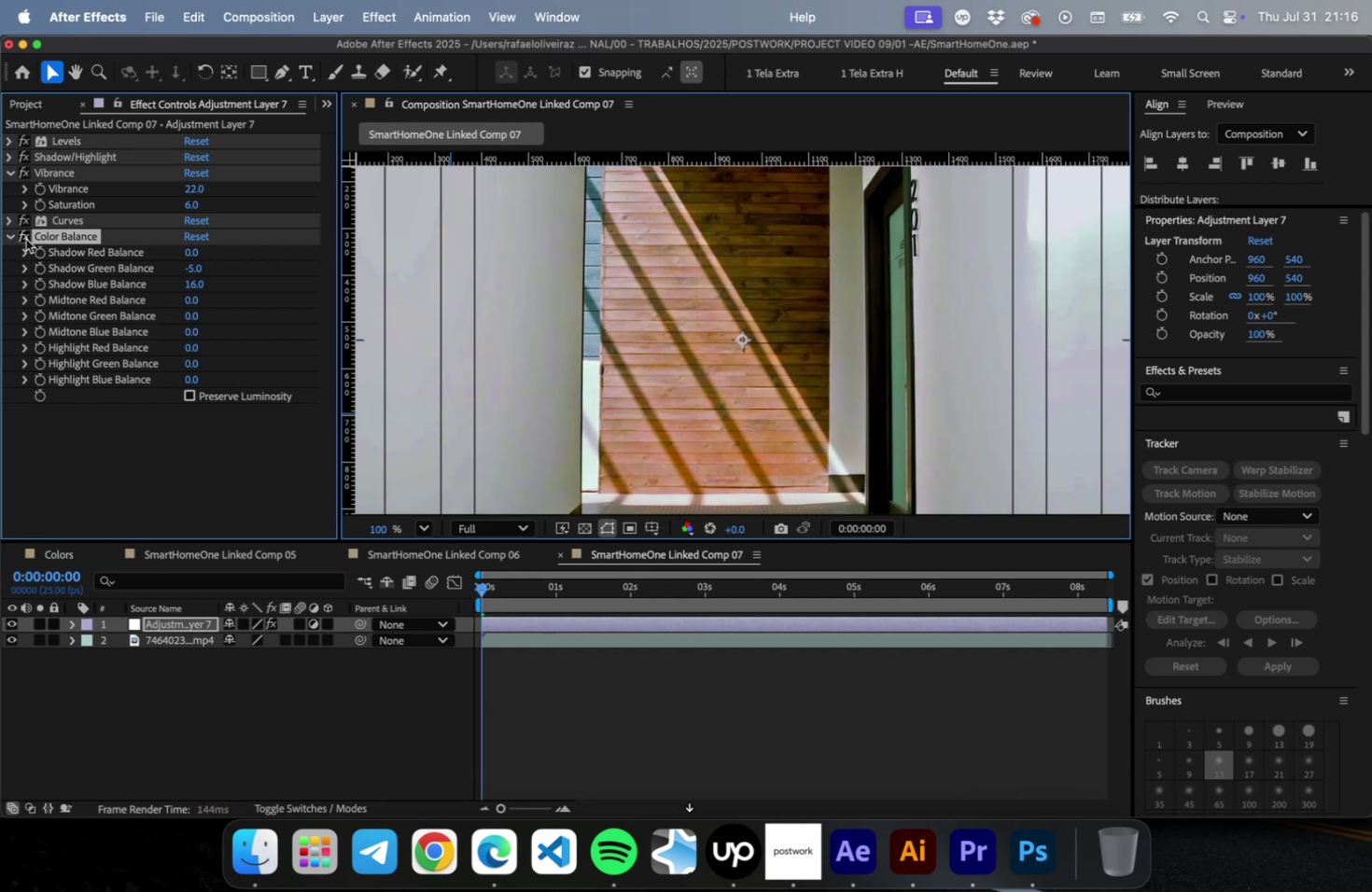 
left_click([26, 238])
 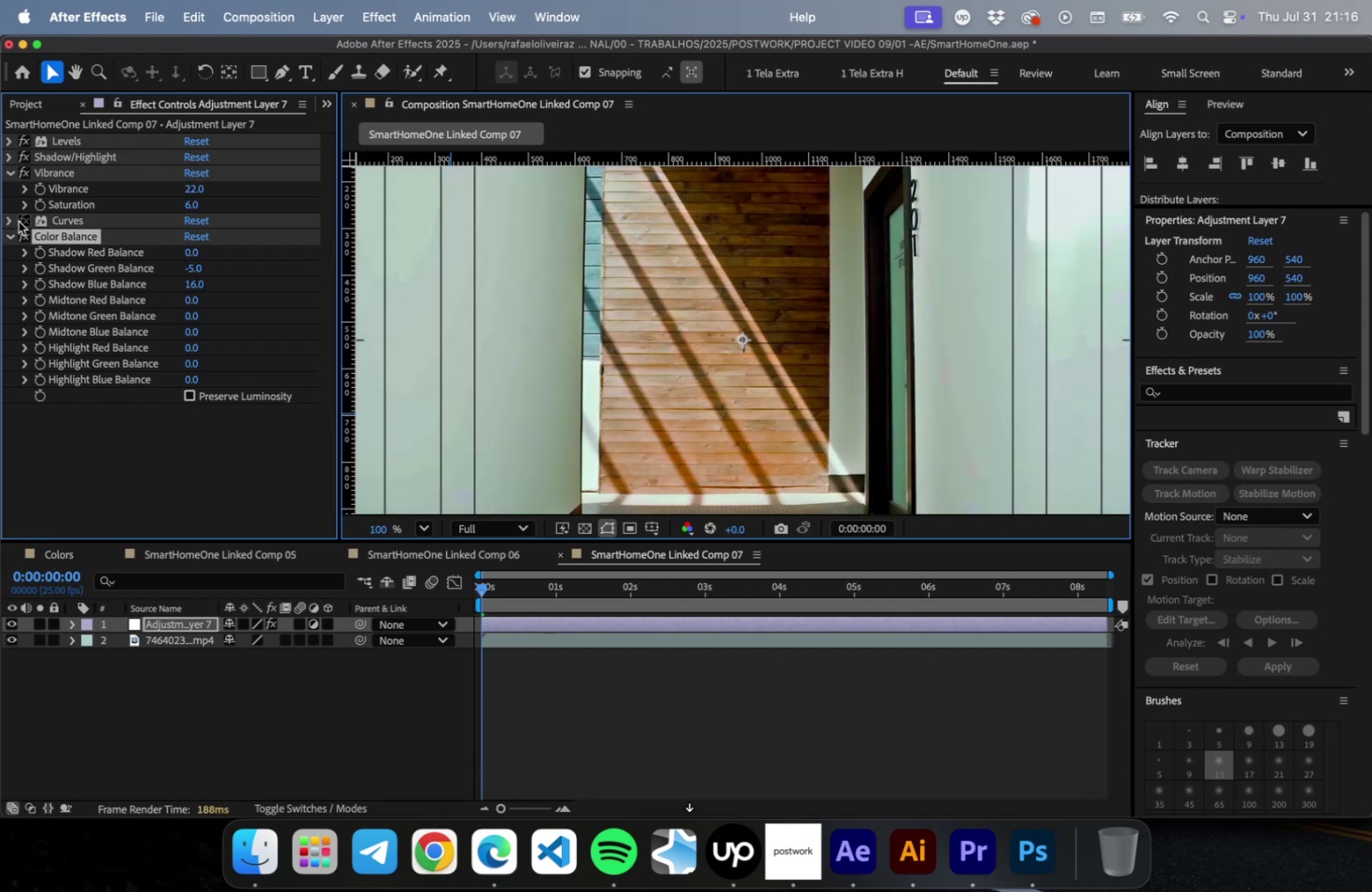 
left_click([19, 238])
 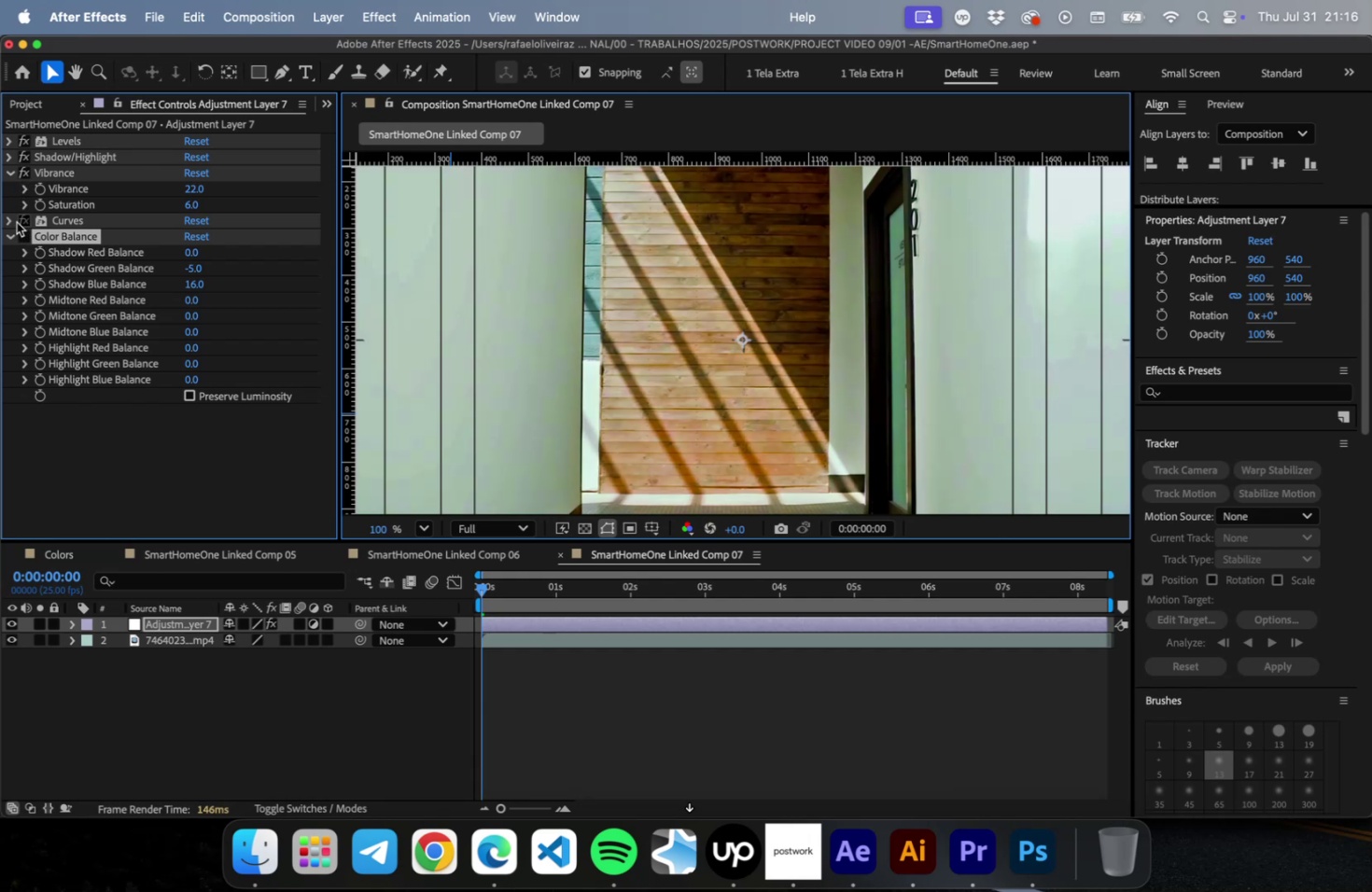 
left_click_drag(start_coordinate=[18, 222], to_coordinate=[17, 235])
 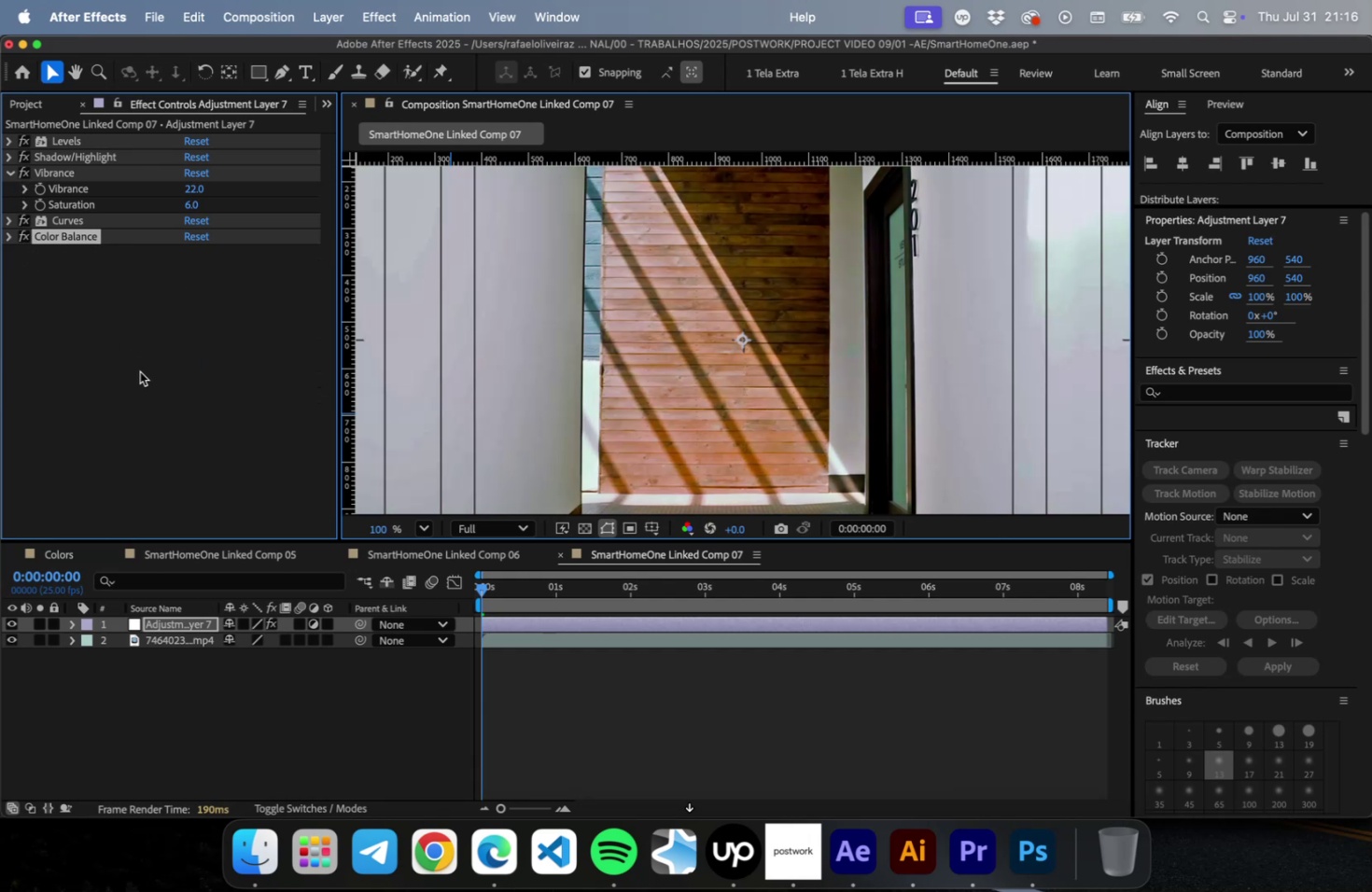 
key(Meta+CommandLeft)
 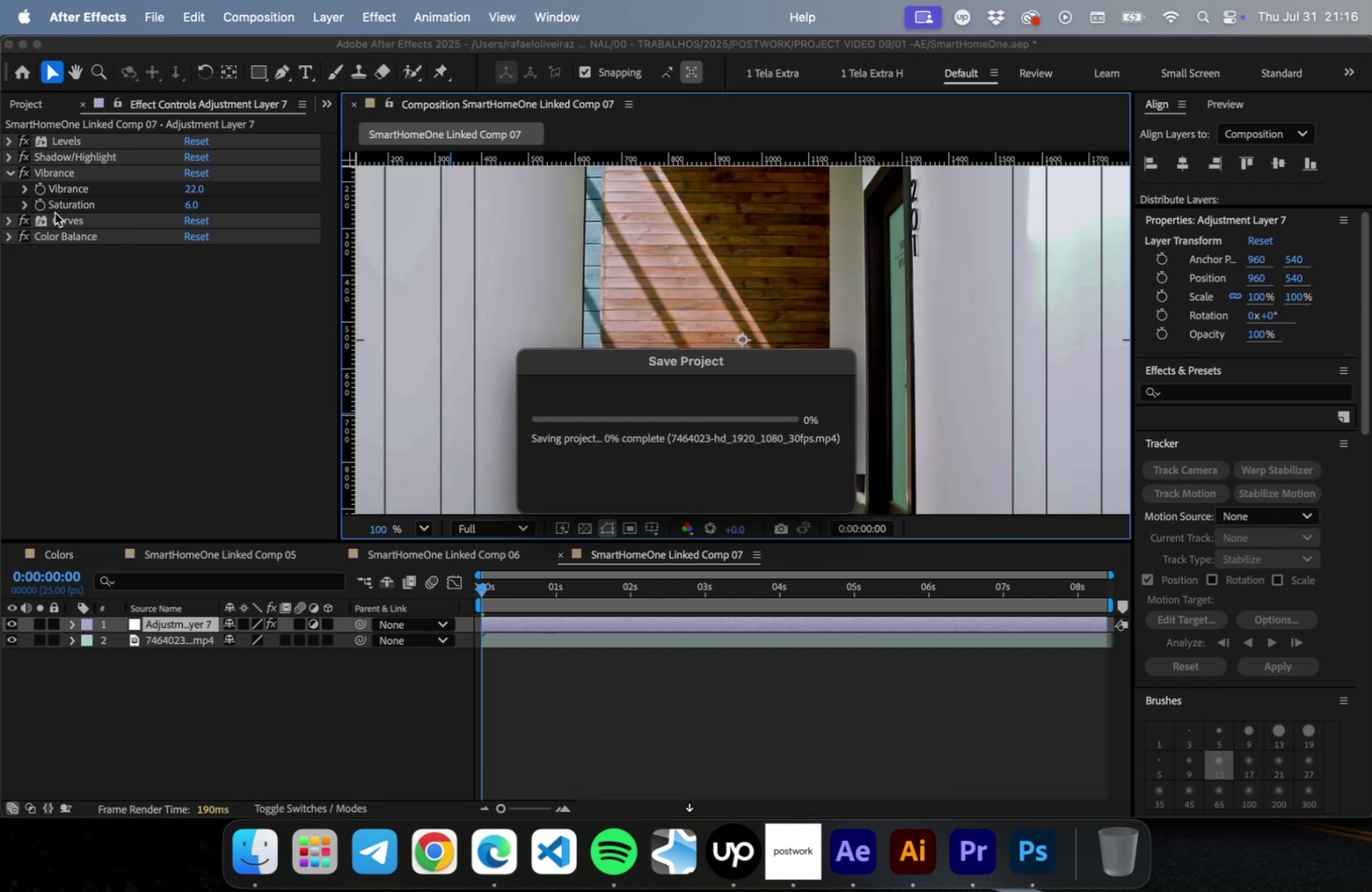 
key(Meta+S)
 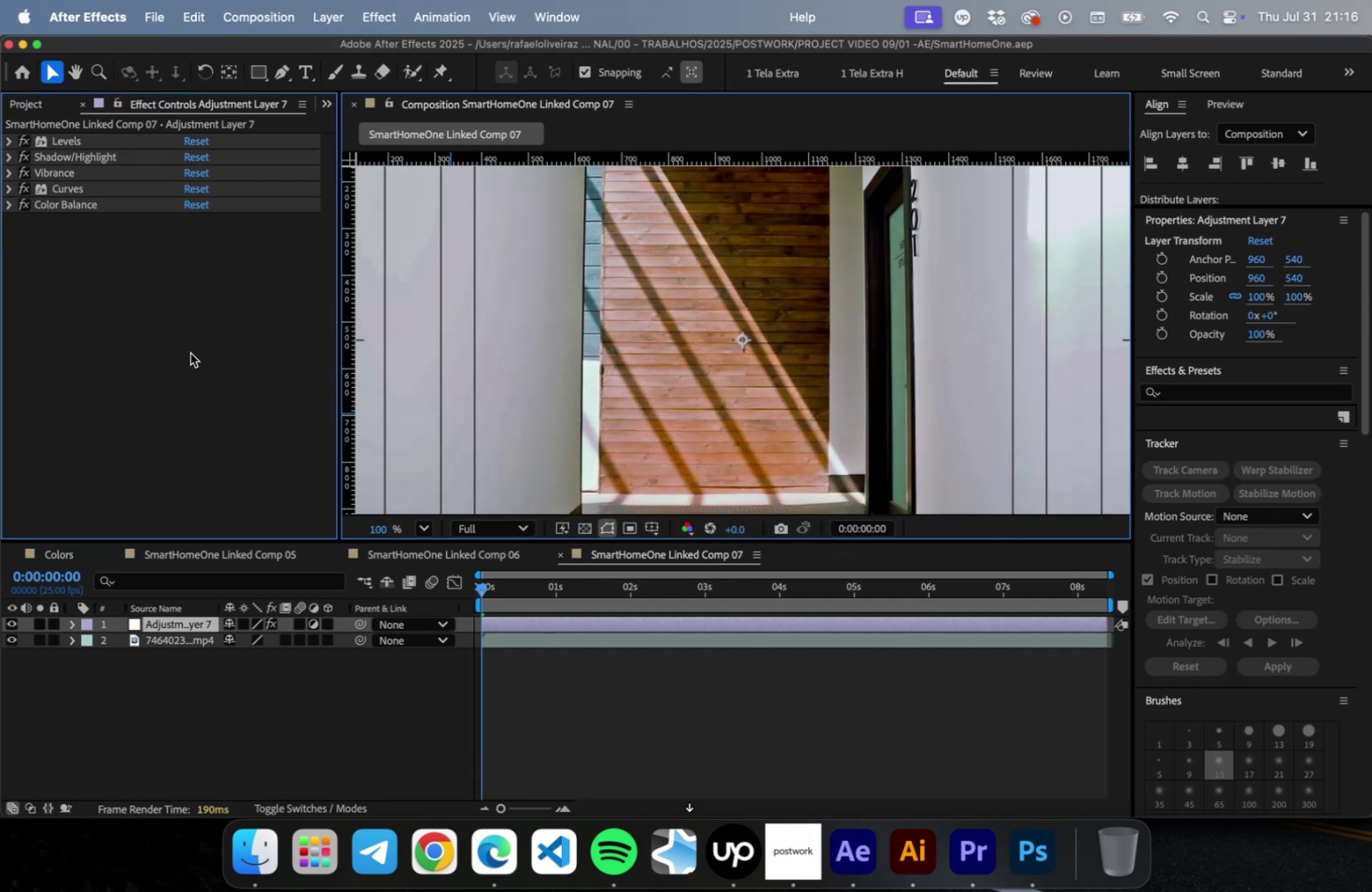 
double_click([190, 353])
 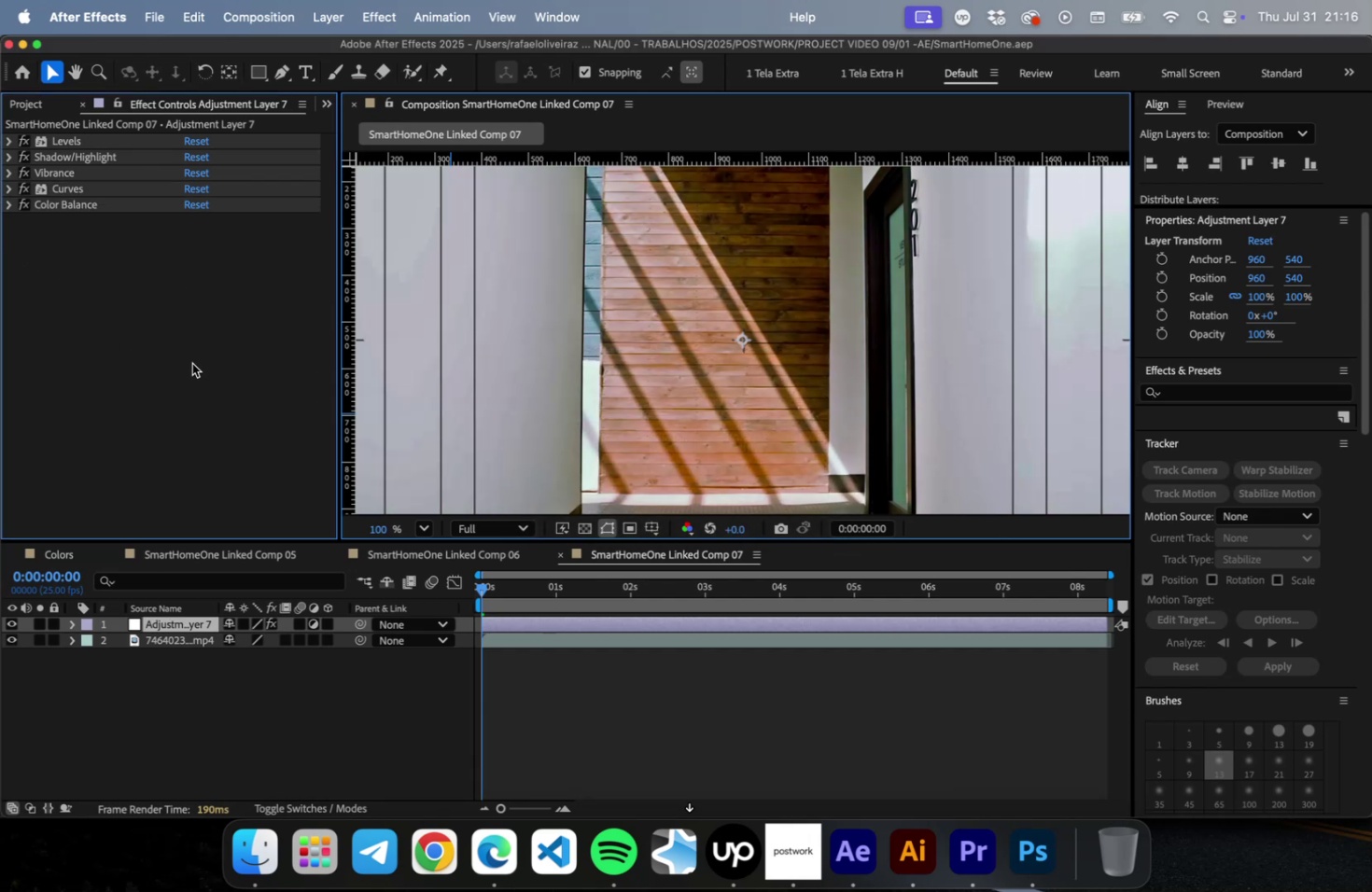 
key(Meta+CommandLeft)
 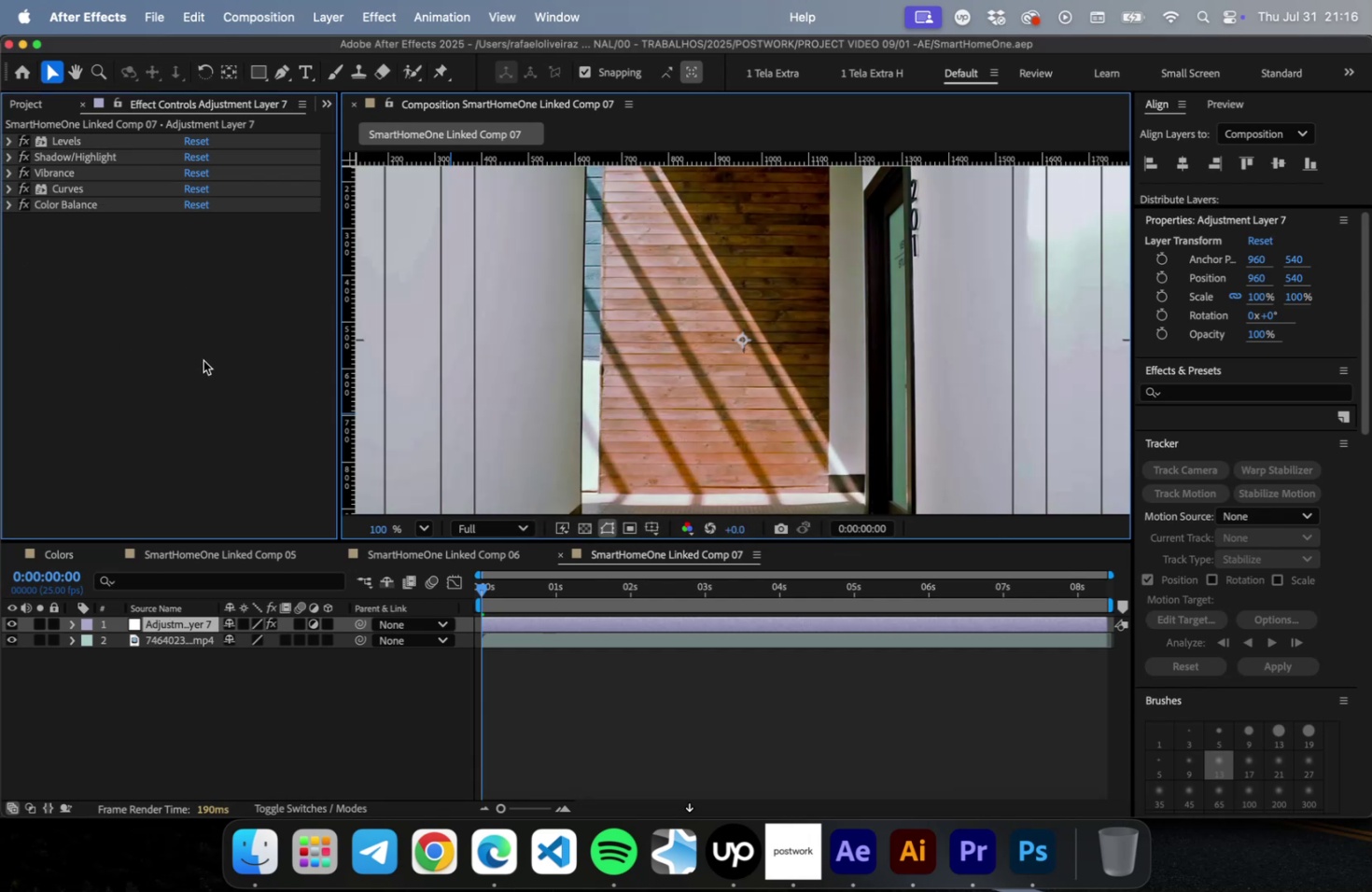 
key(Meta+S)
 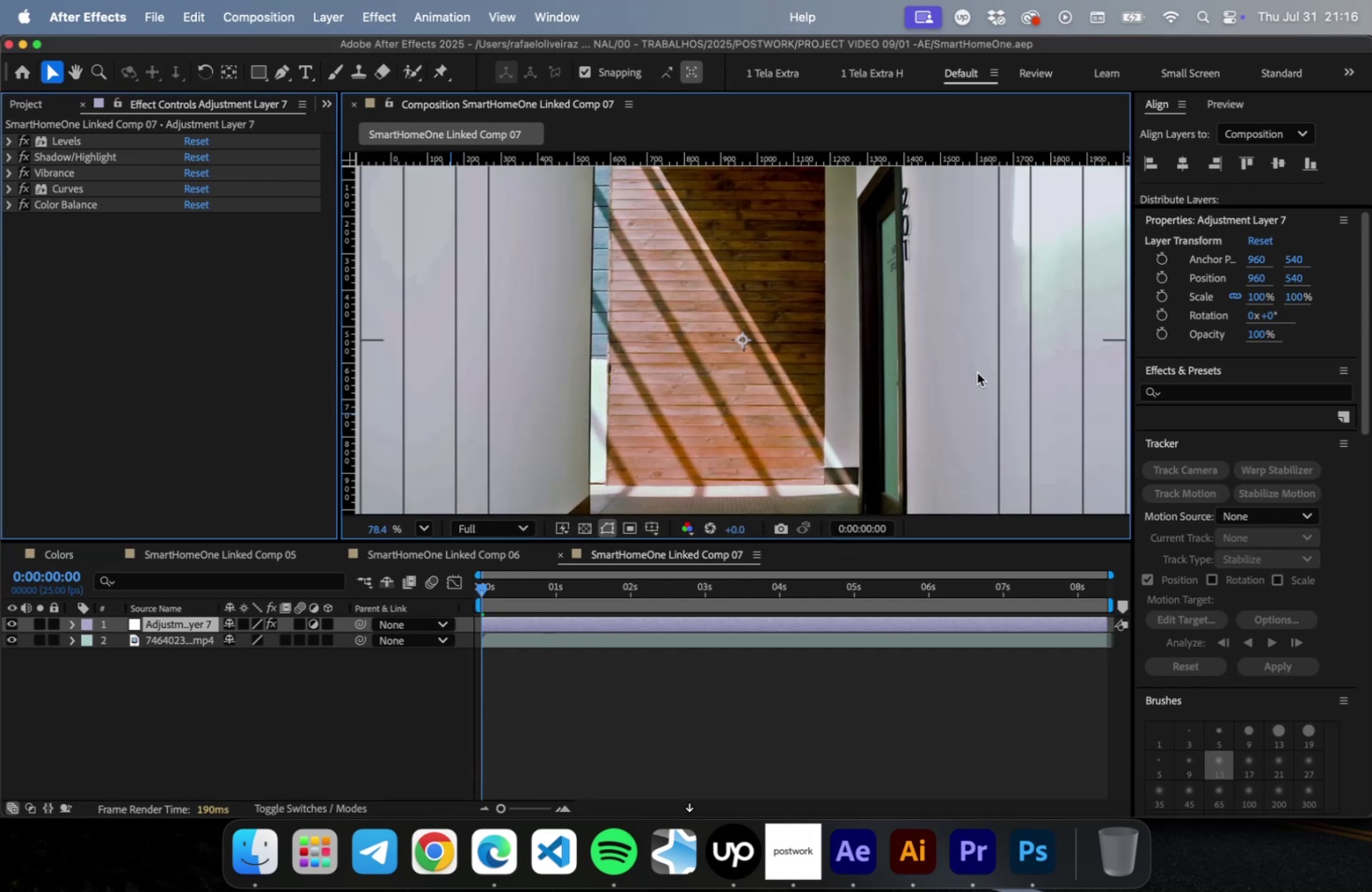 
scroll: coordinate [976, 372], scroll_direction: down, amount: 9.0
 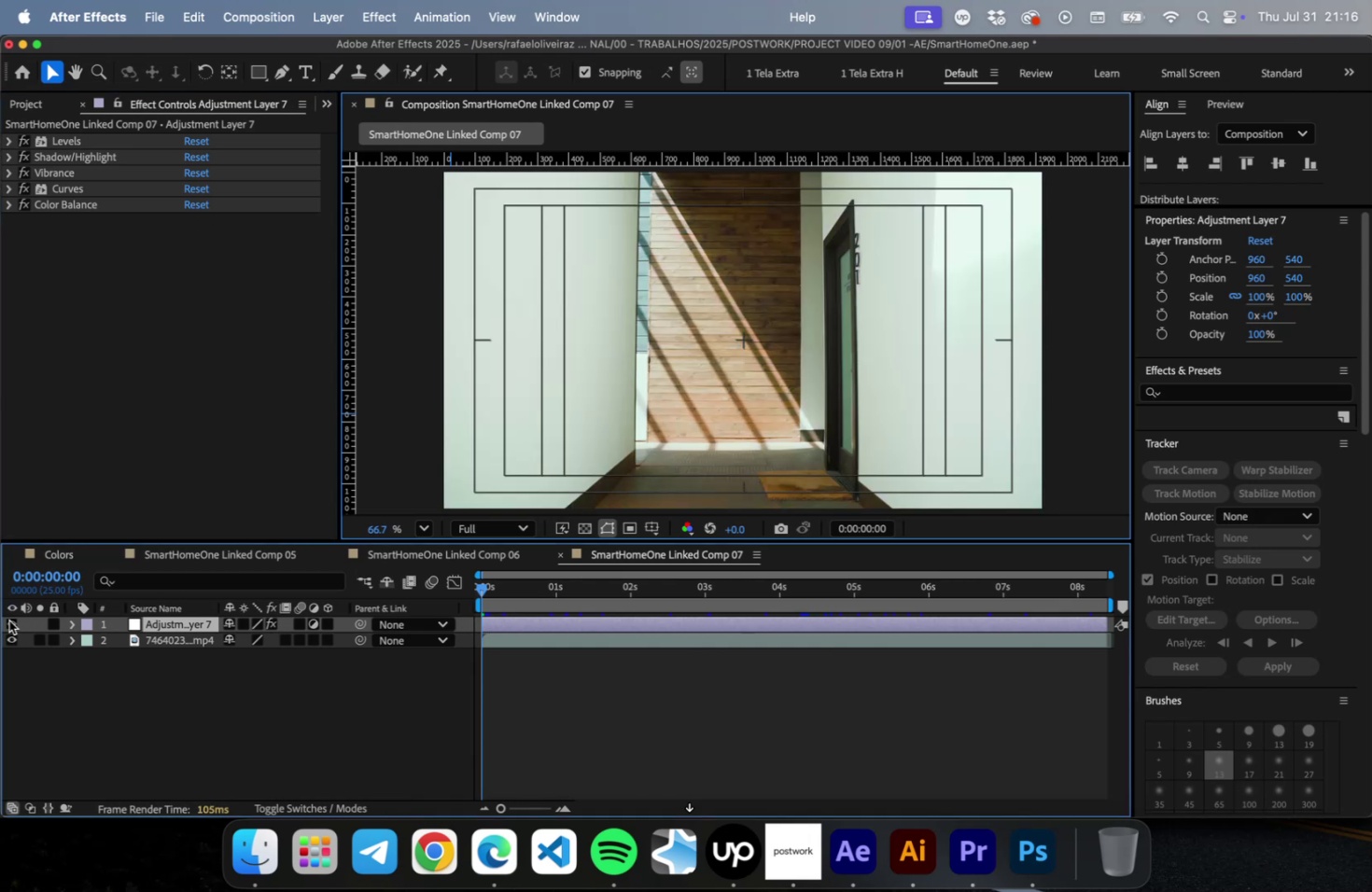 
wait(6.03)
 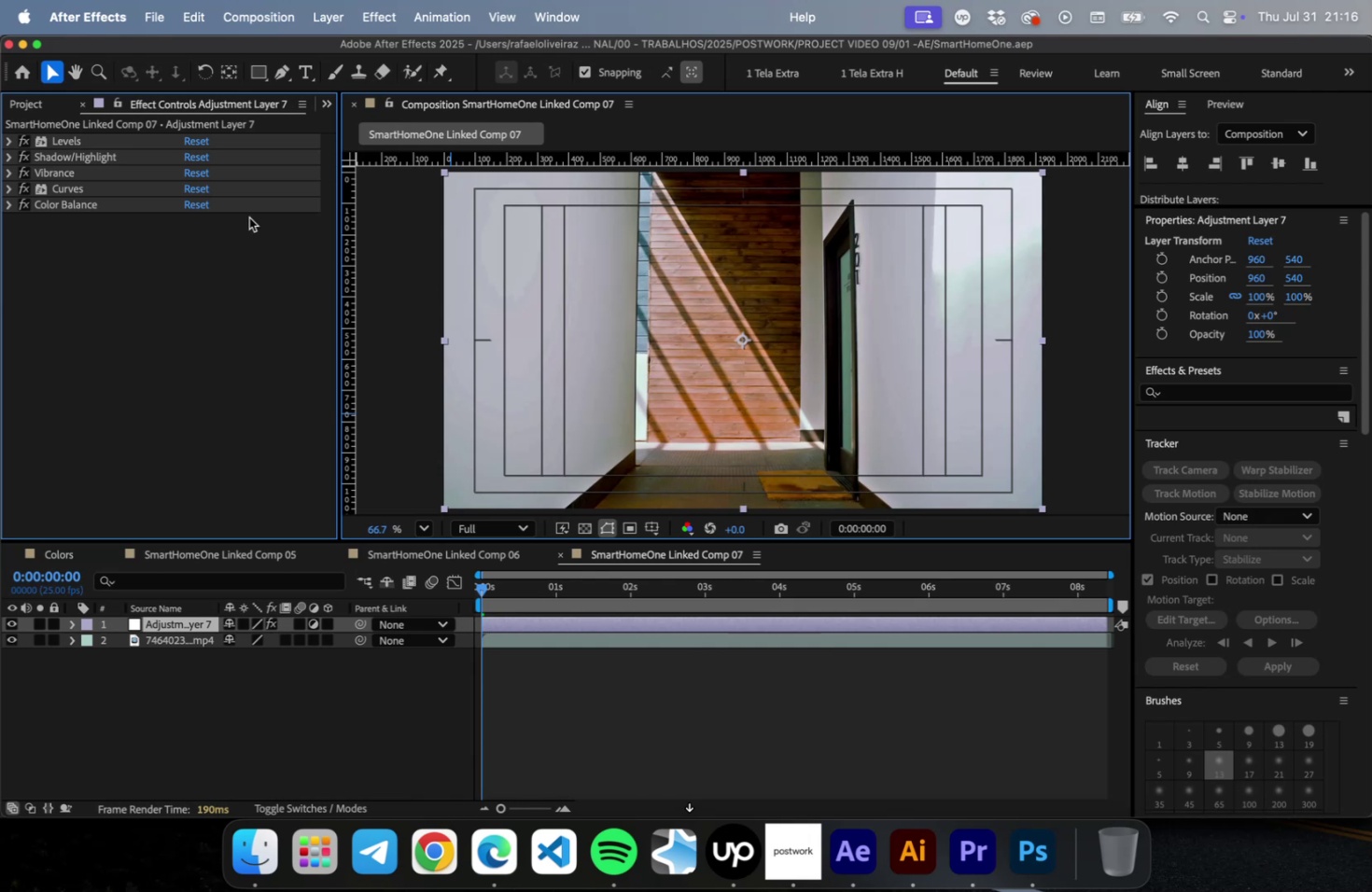 
key(Meta+S)
 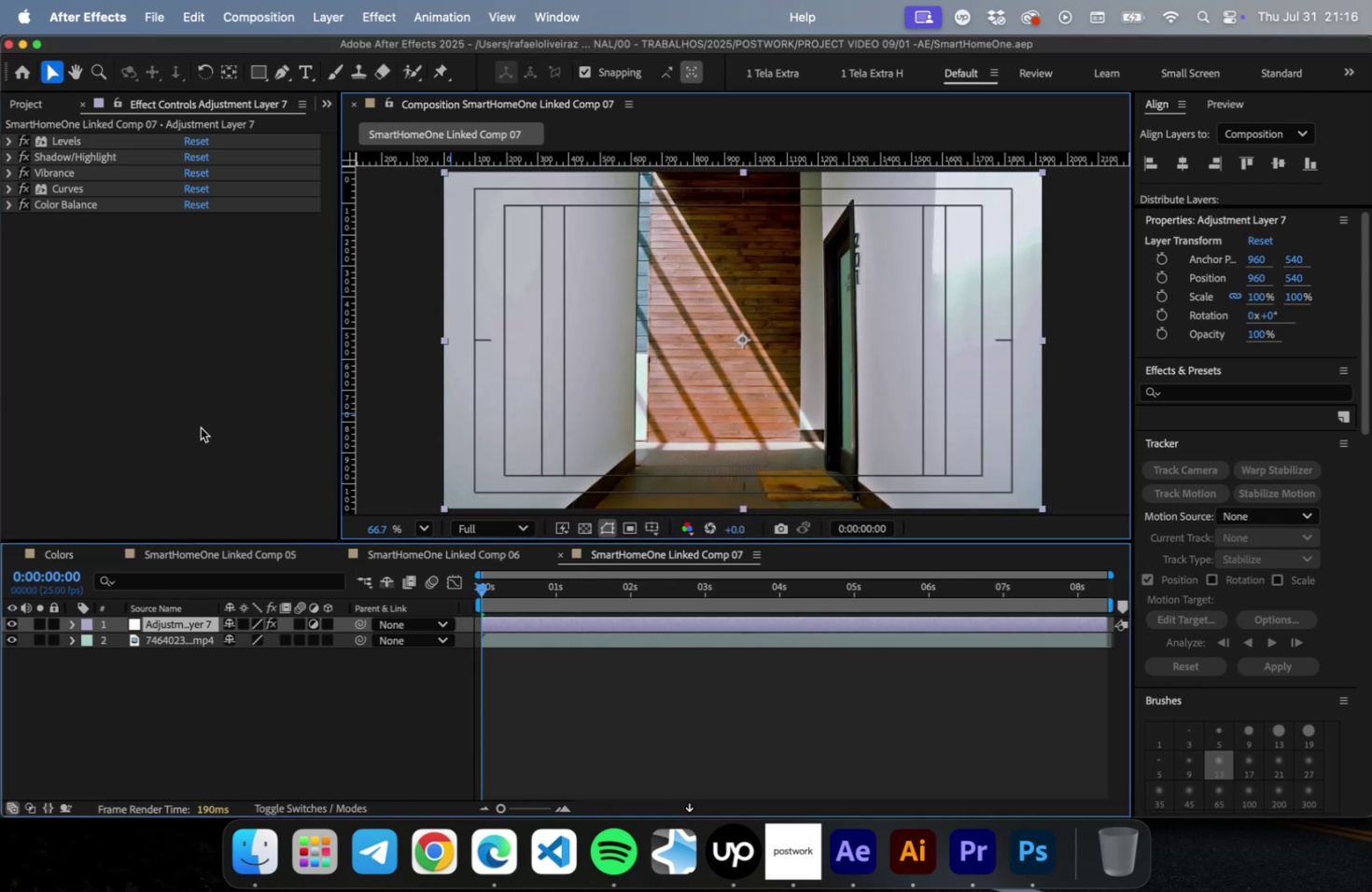 
left_click([201, 427])
 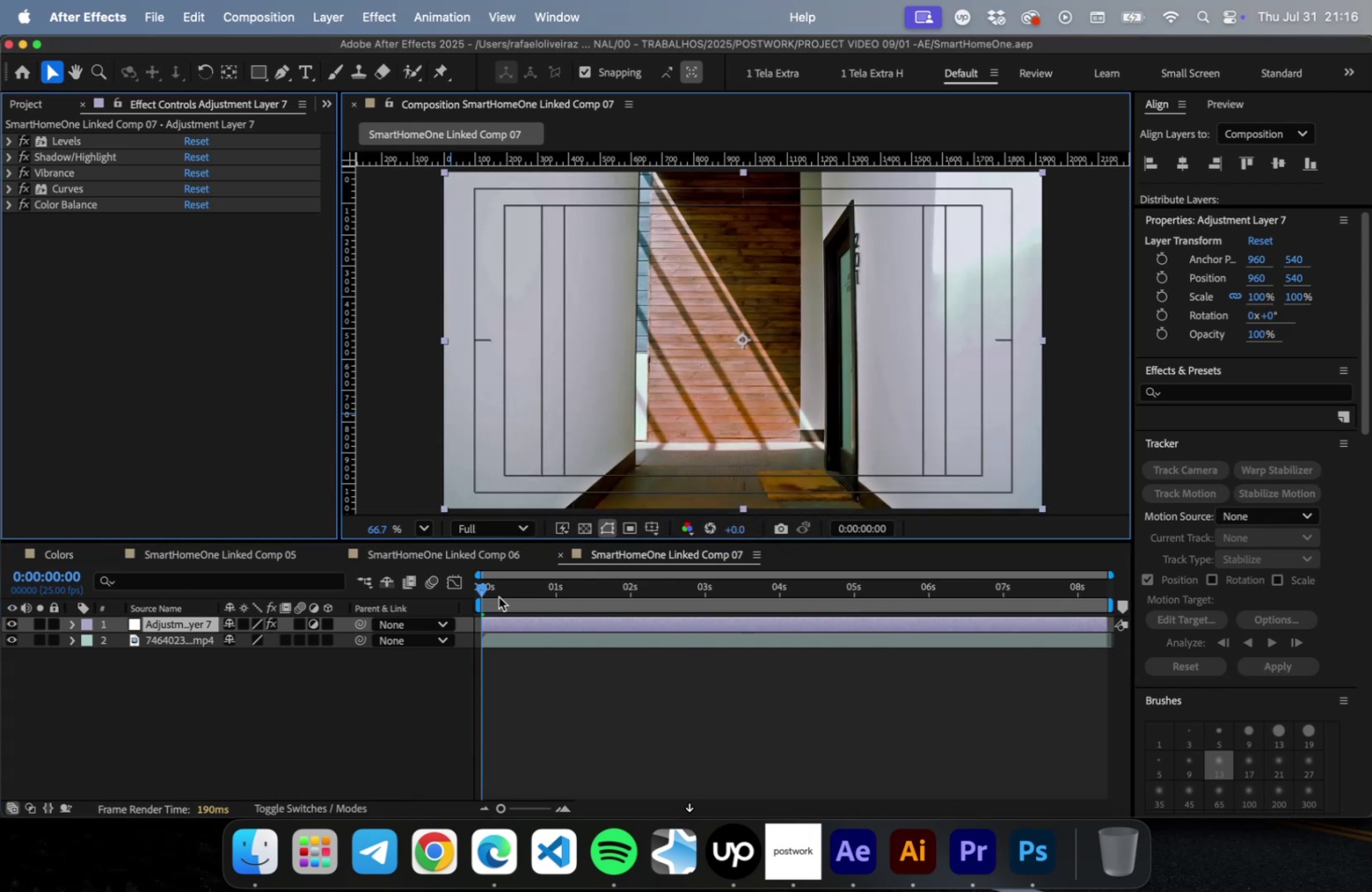 
left_click_drag(start_coordinate=[487, 590], to_coordinate=[412, 591])
 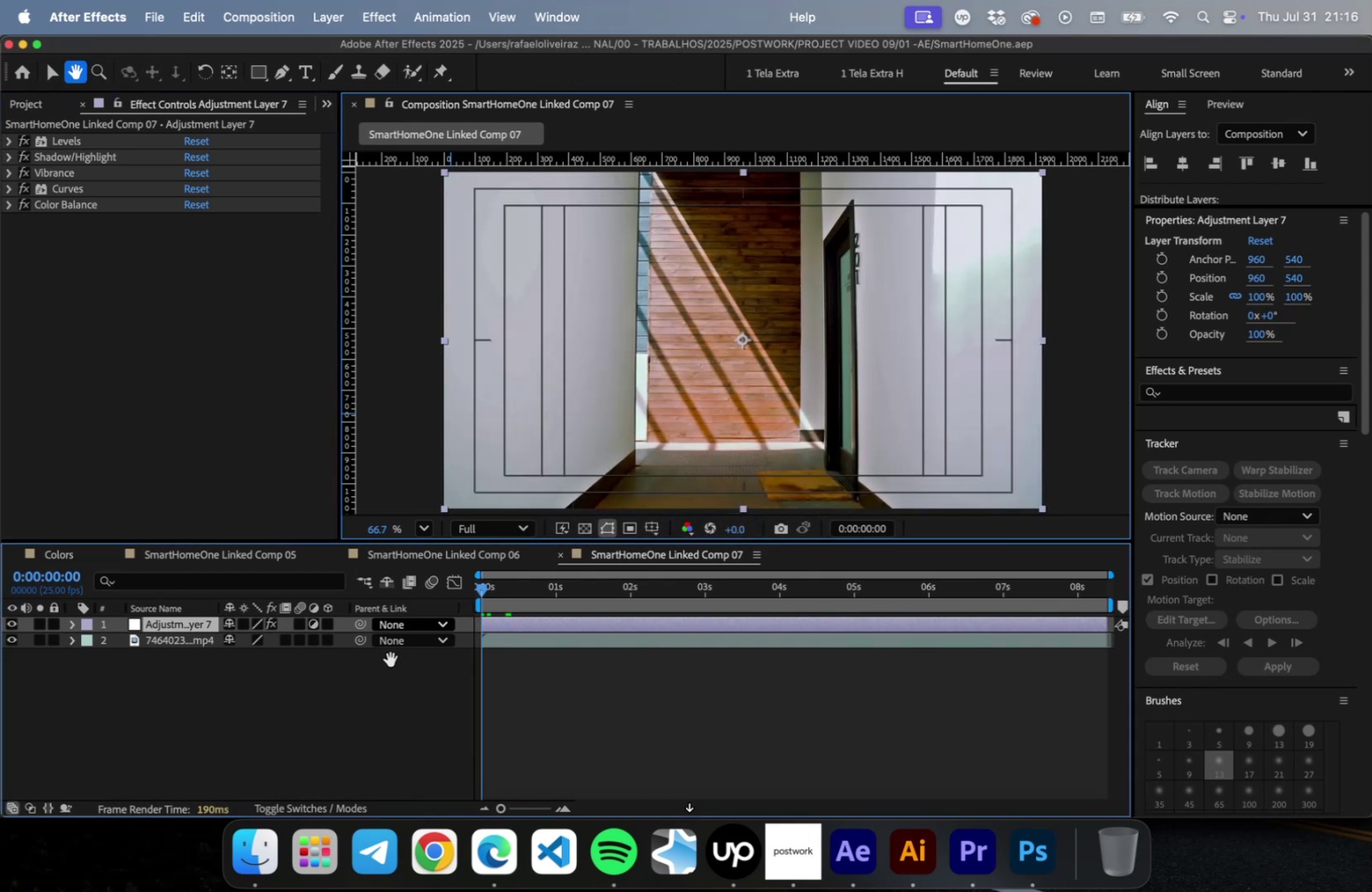 
key(Space)
 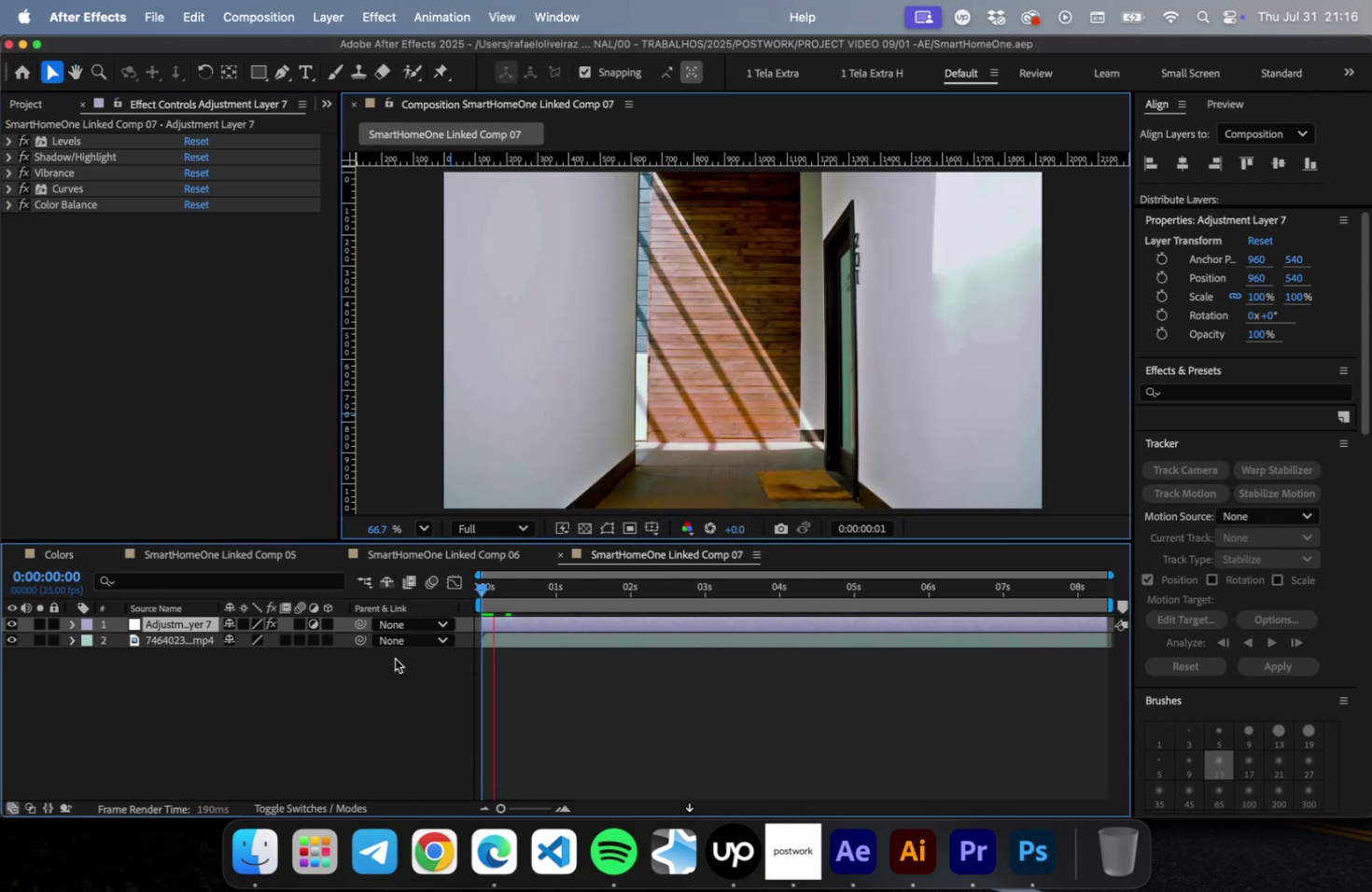 
key(Space)
 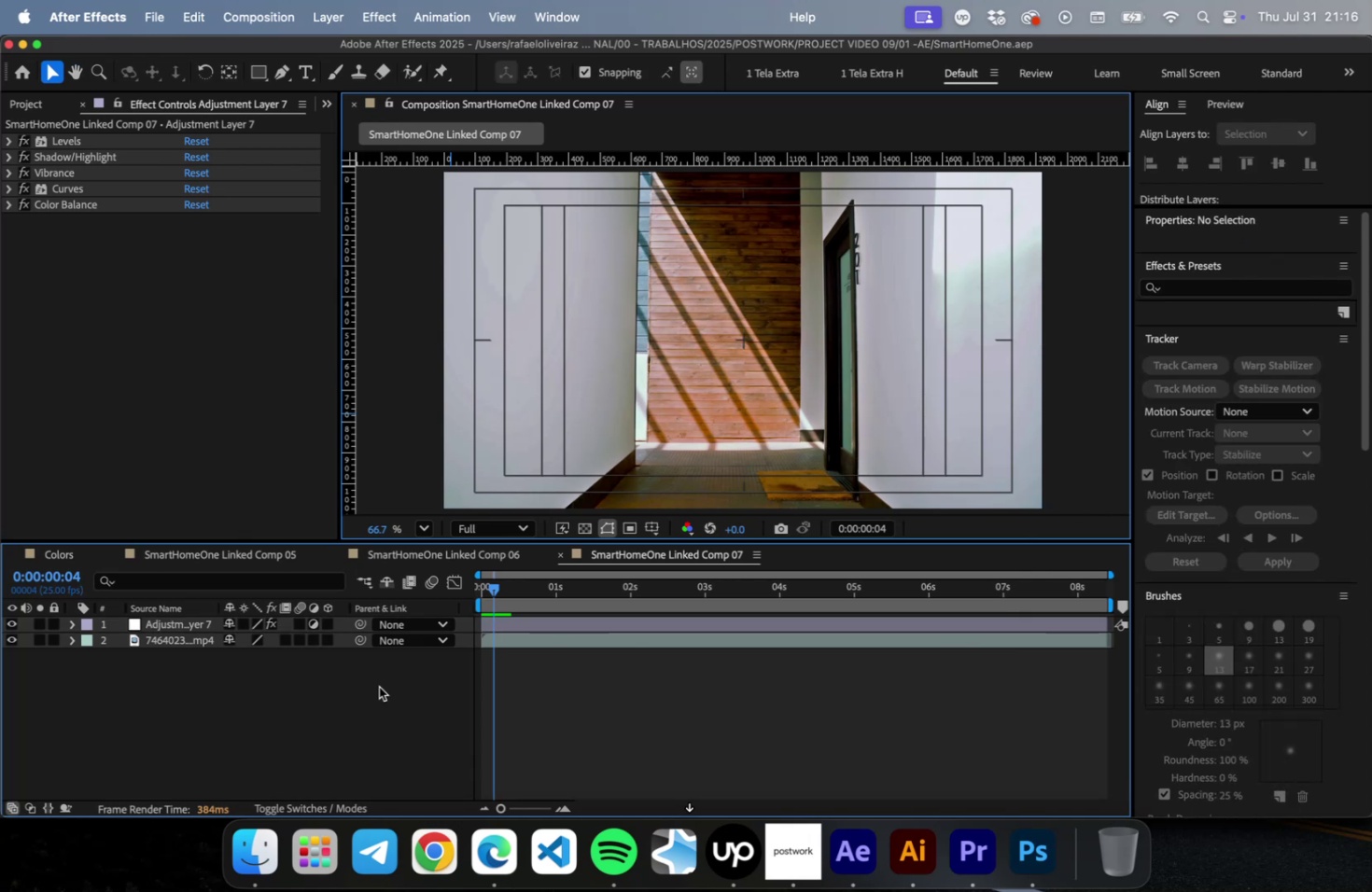 
left_click([379, 686])
 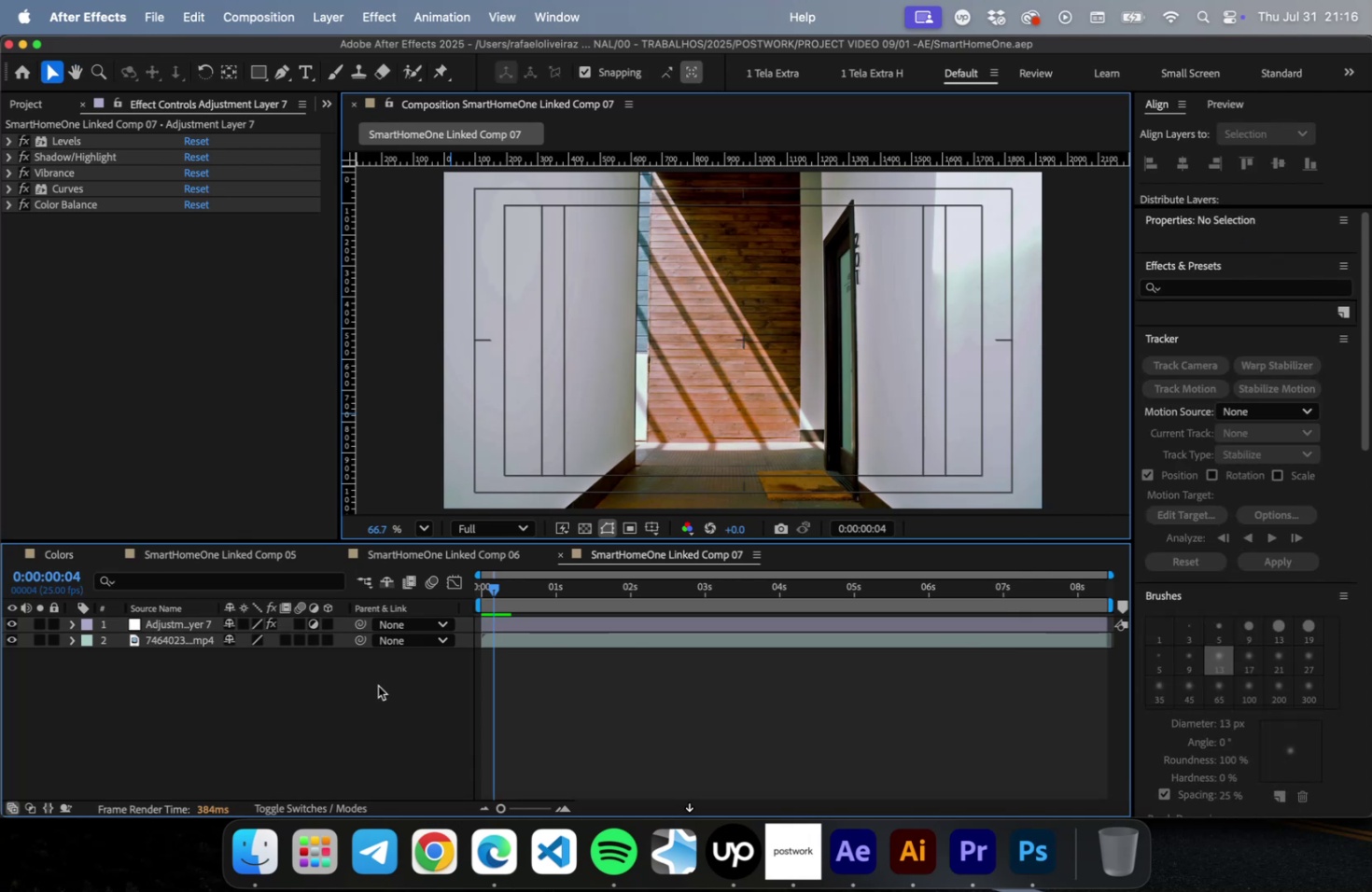 
key(Meta+K)
 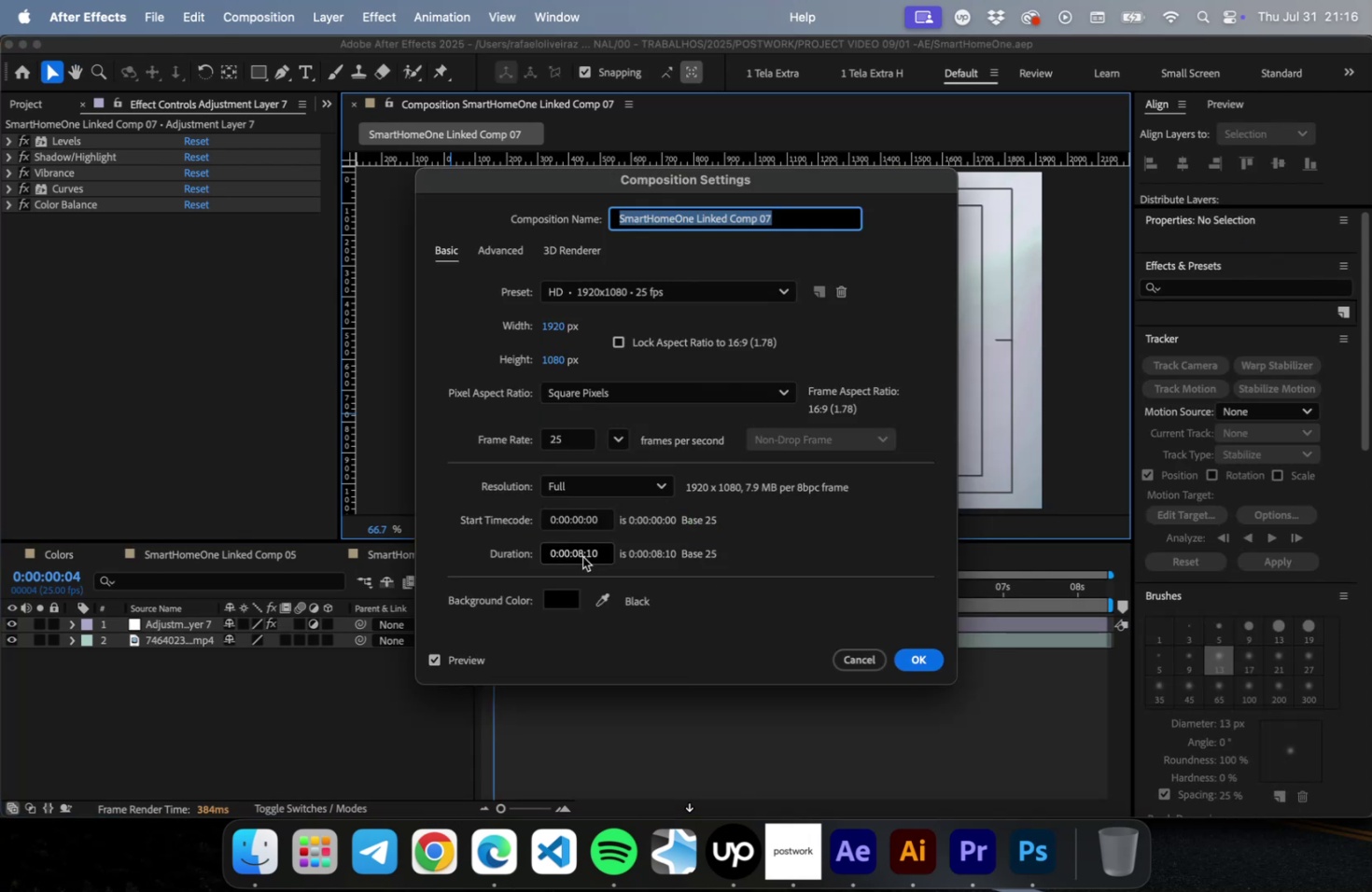 
left_click_drag(start_coordinate=[579, 557], to_coordinate=[572, 559])
 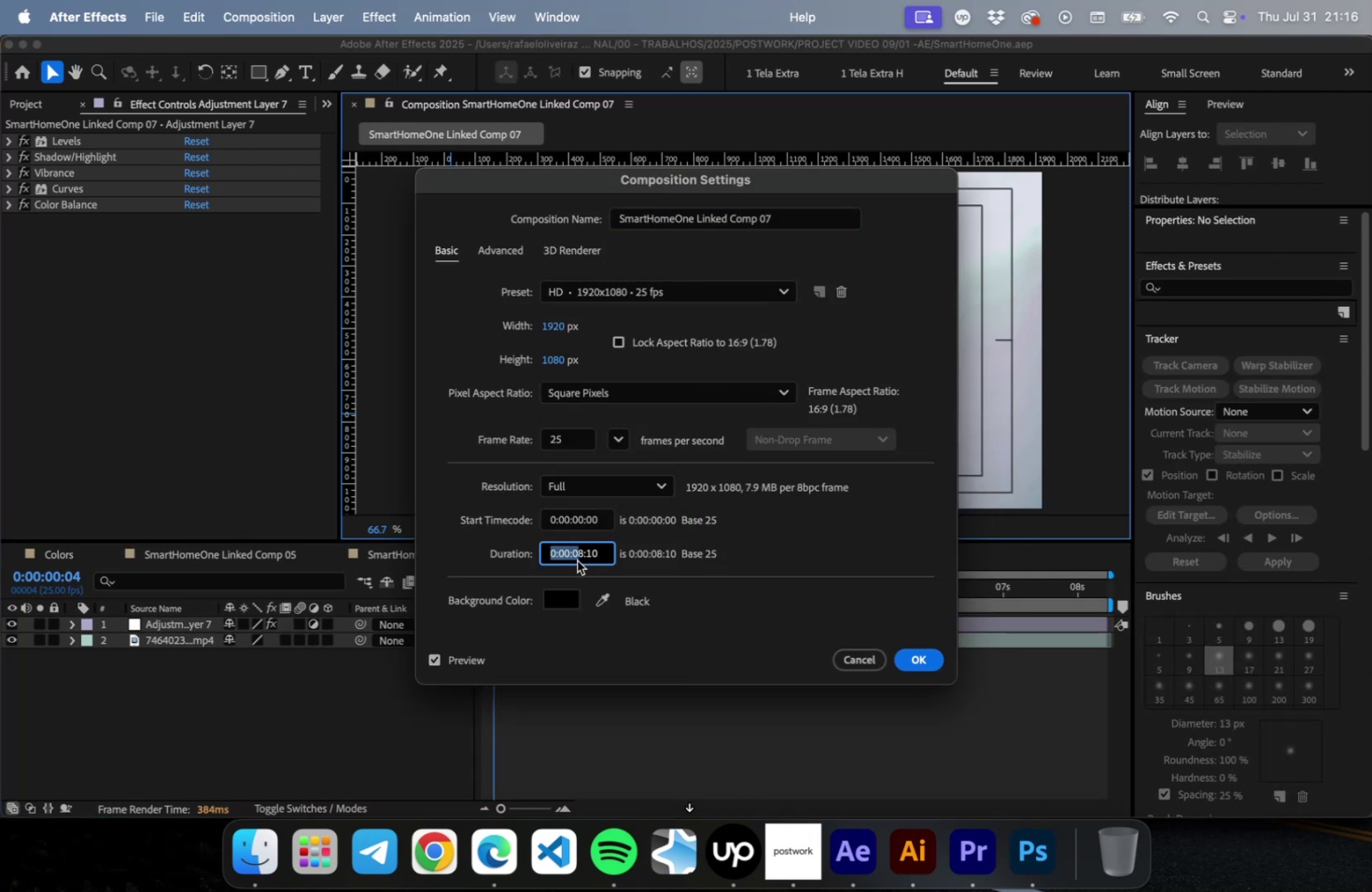 
left_click([575, 560])
 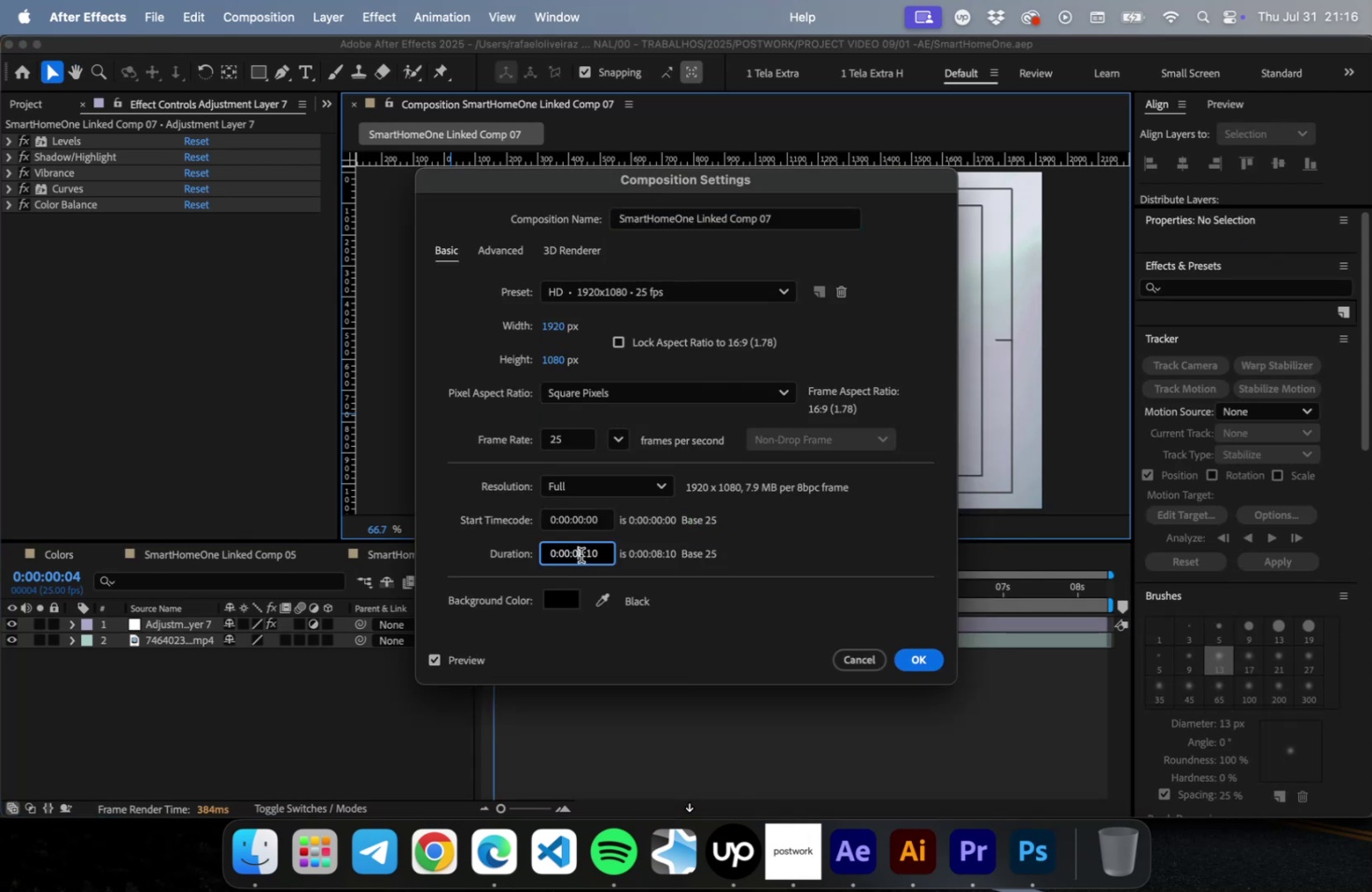 
left_click([579, 554])
 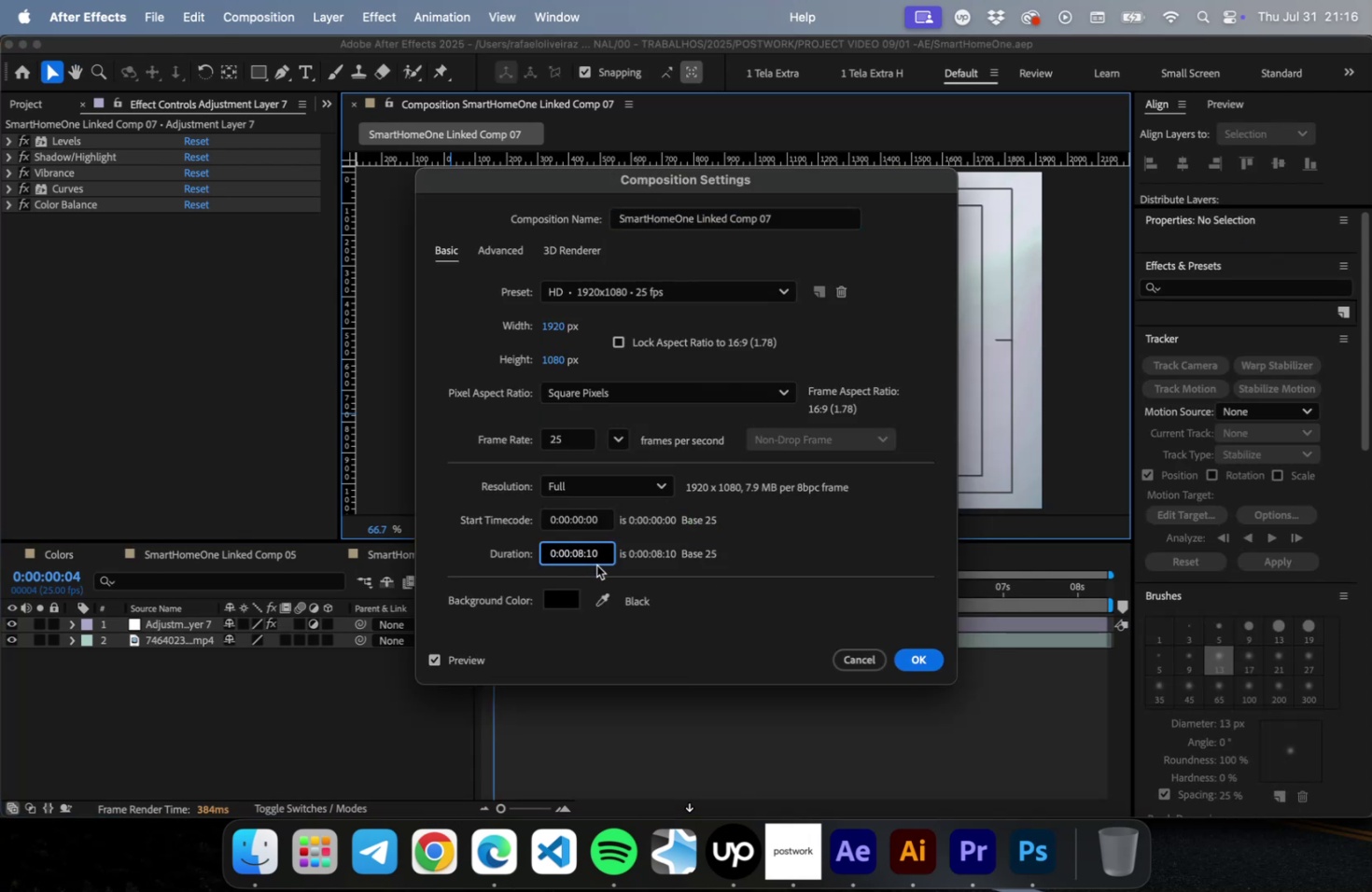 
key(Shift+ShiftRight)
 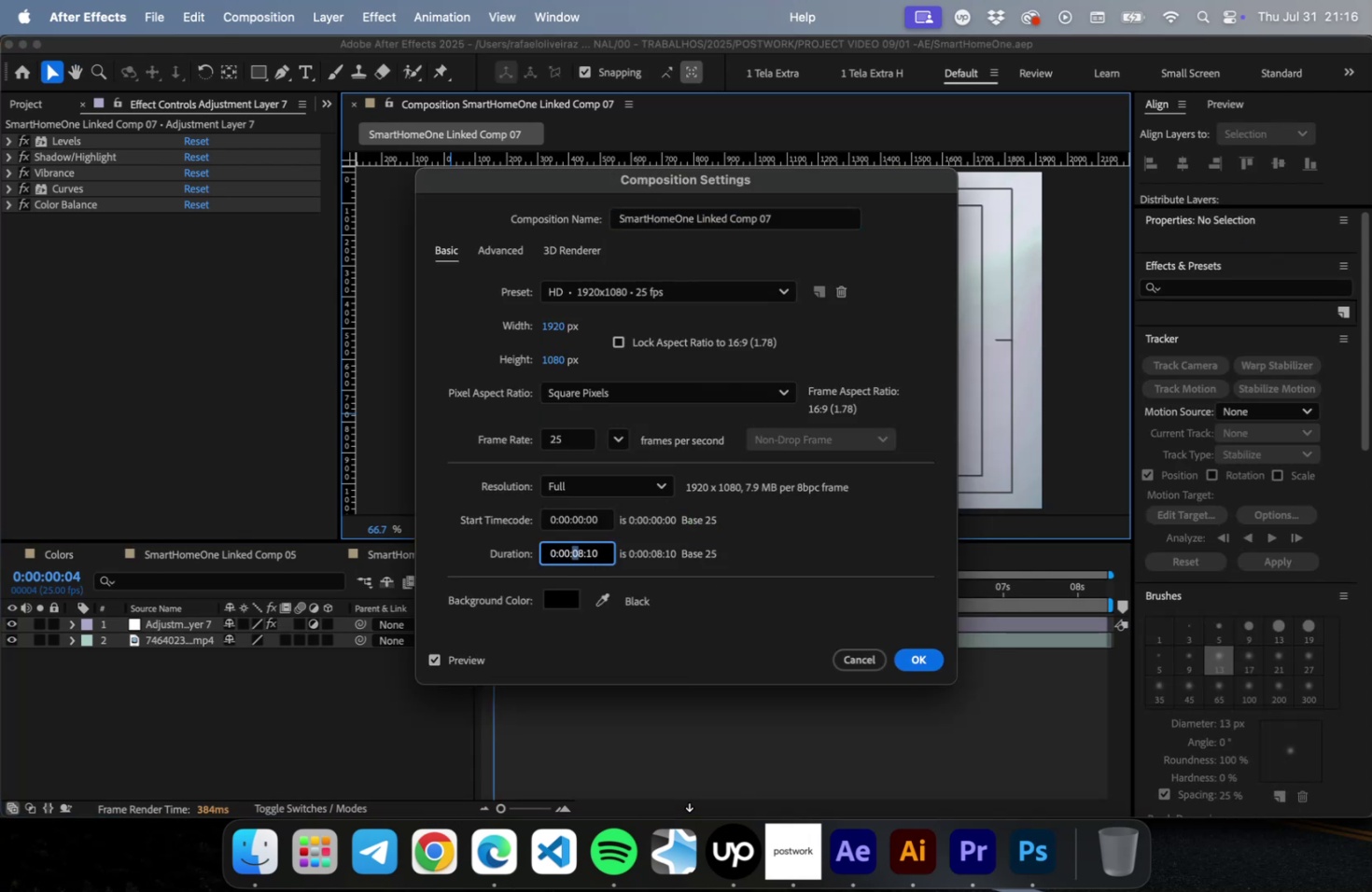 
key(Shift+ArrowLeft)
 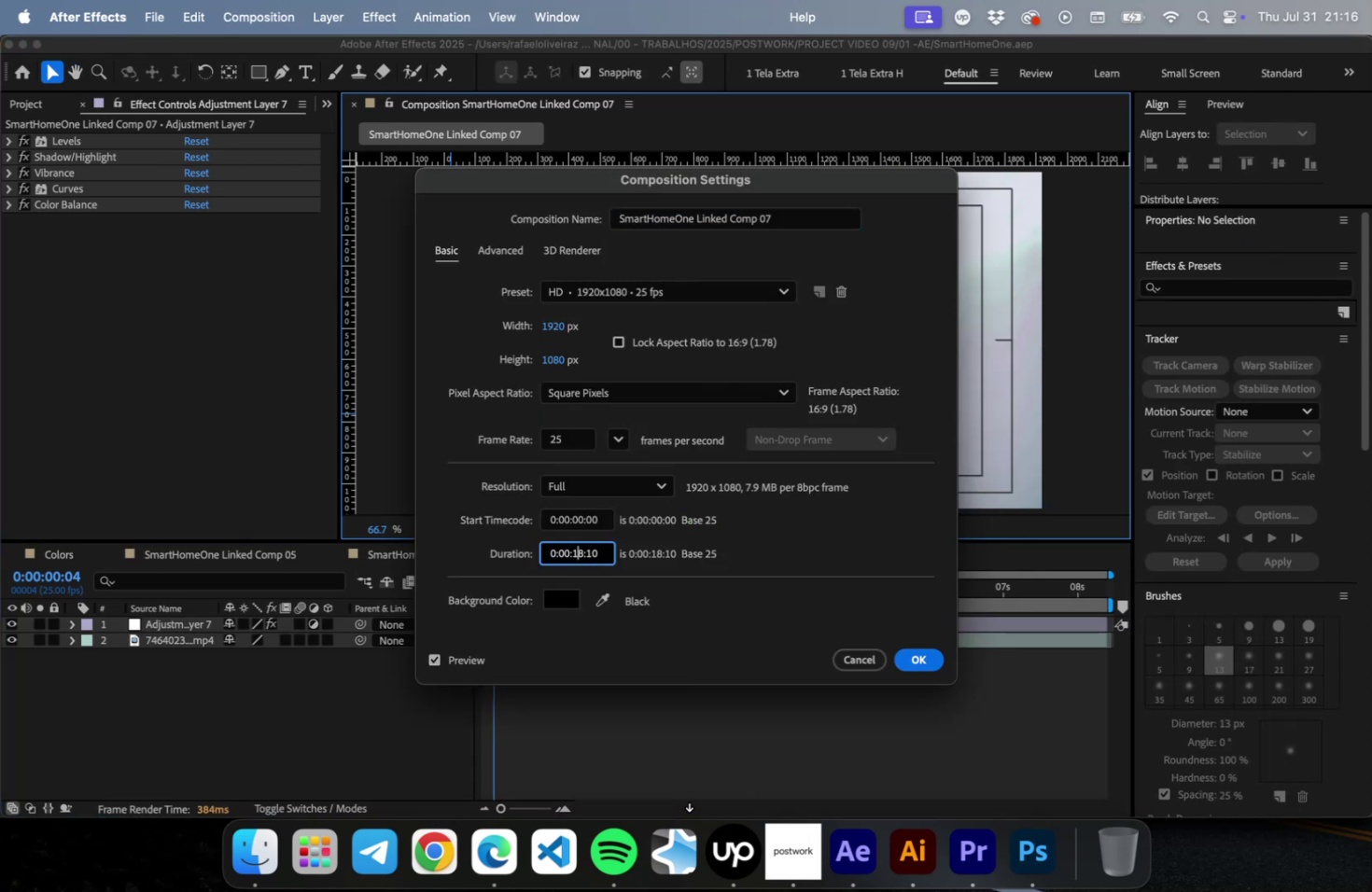 
key(1)
 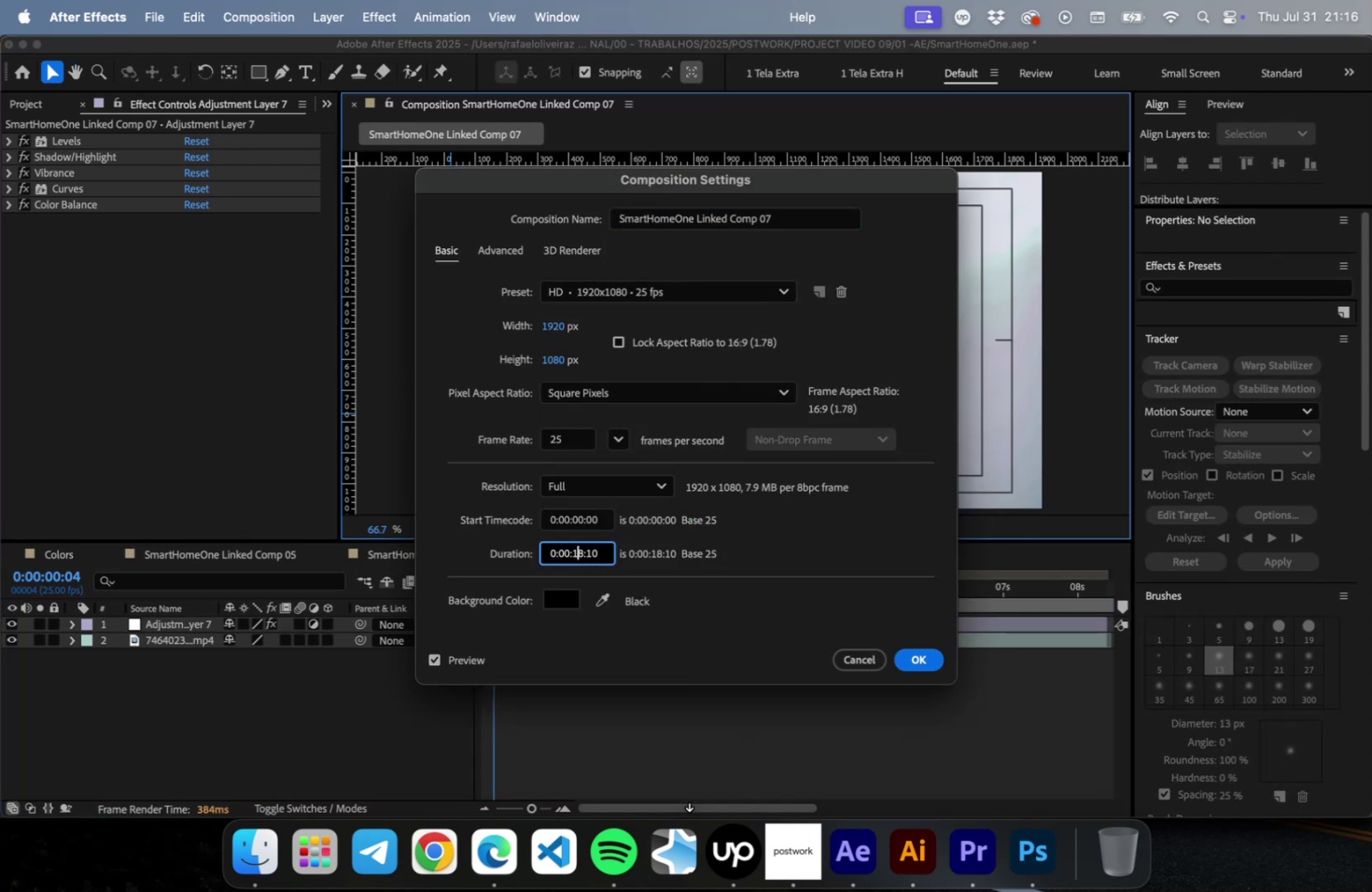 
key(Enter)
 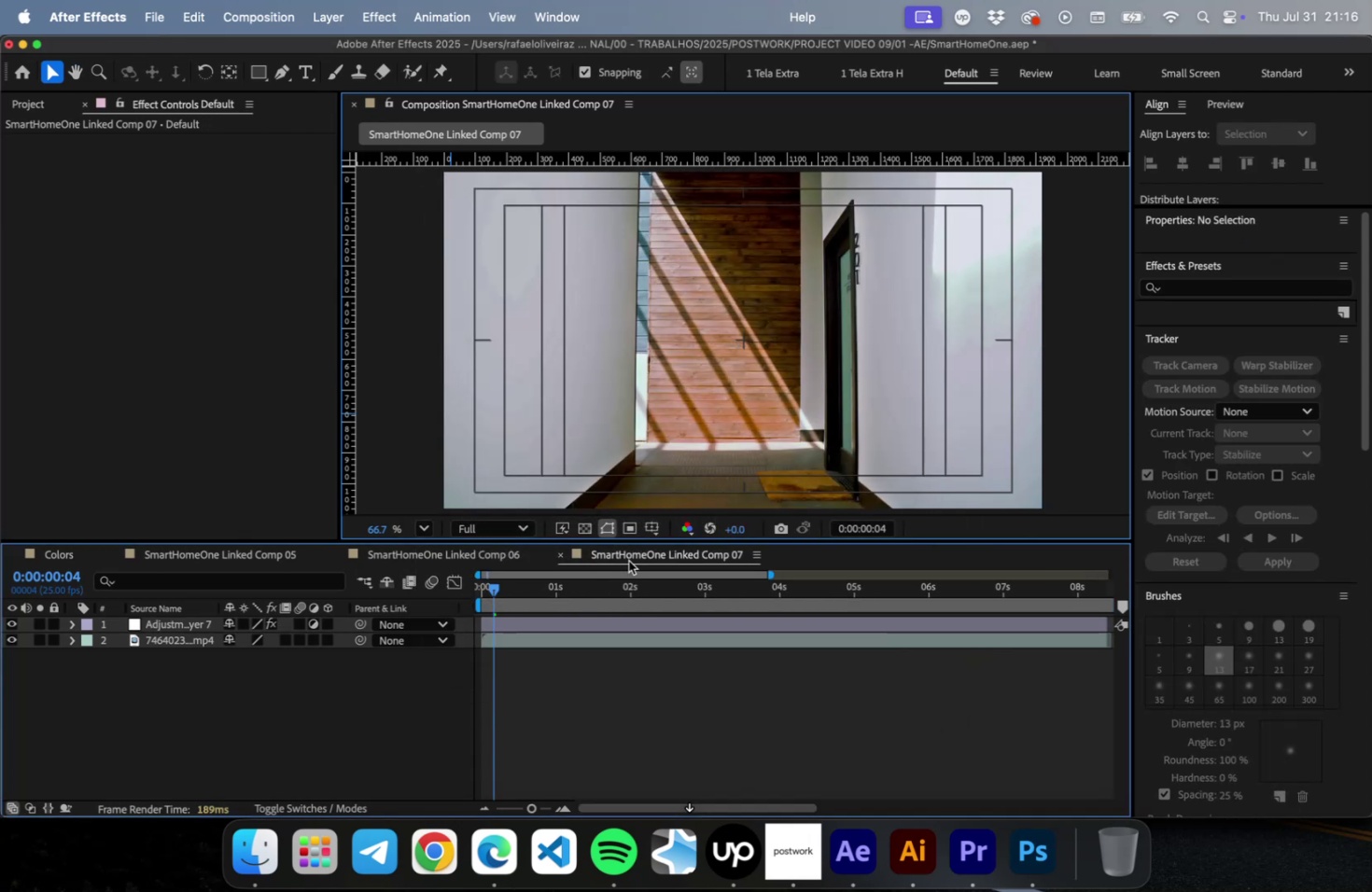 
key(Minus)
 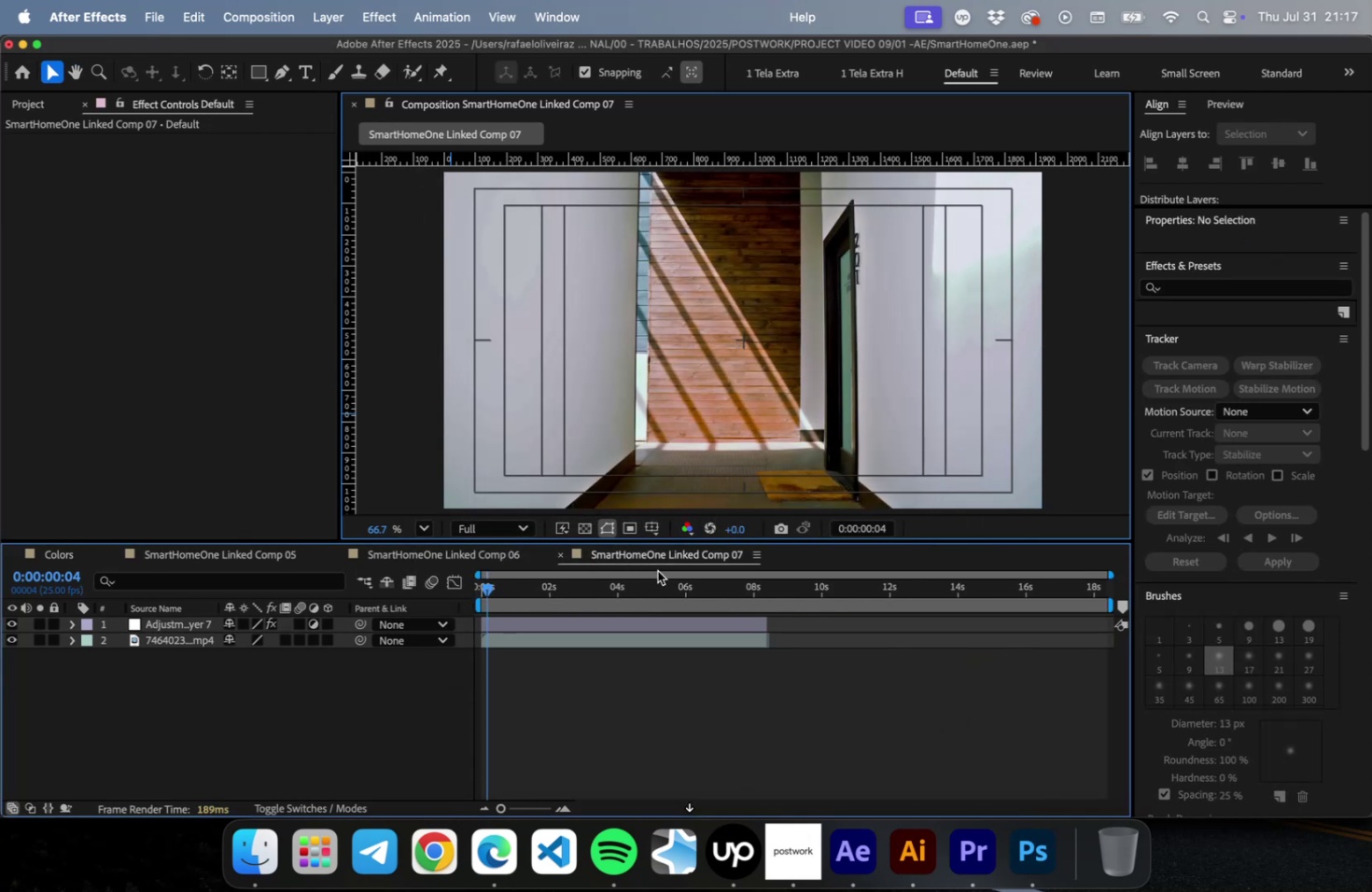 
key(Minus)
 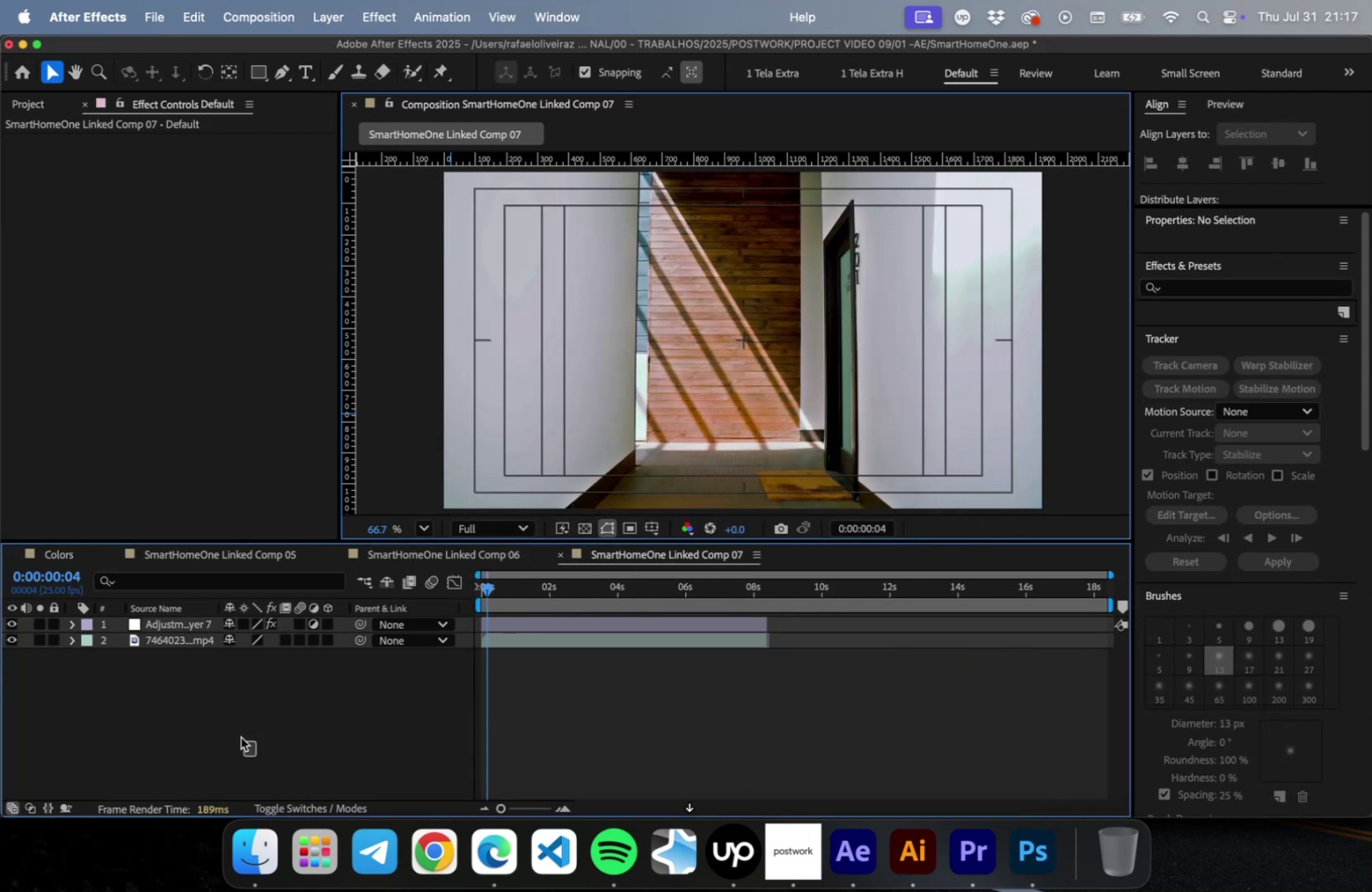 
left_click_drag(start_coordinate=[256, 755], to_coordinate=[165, 602])
 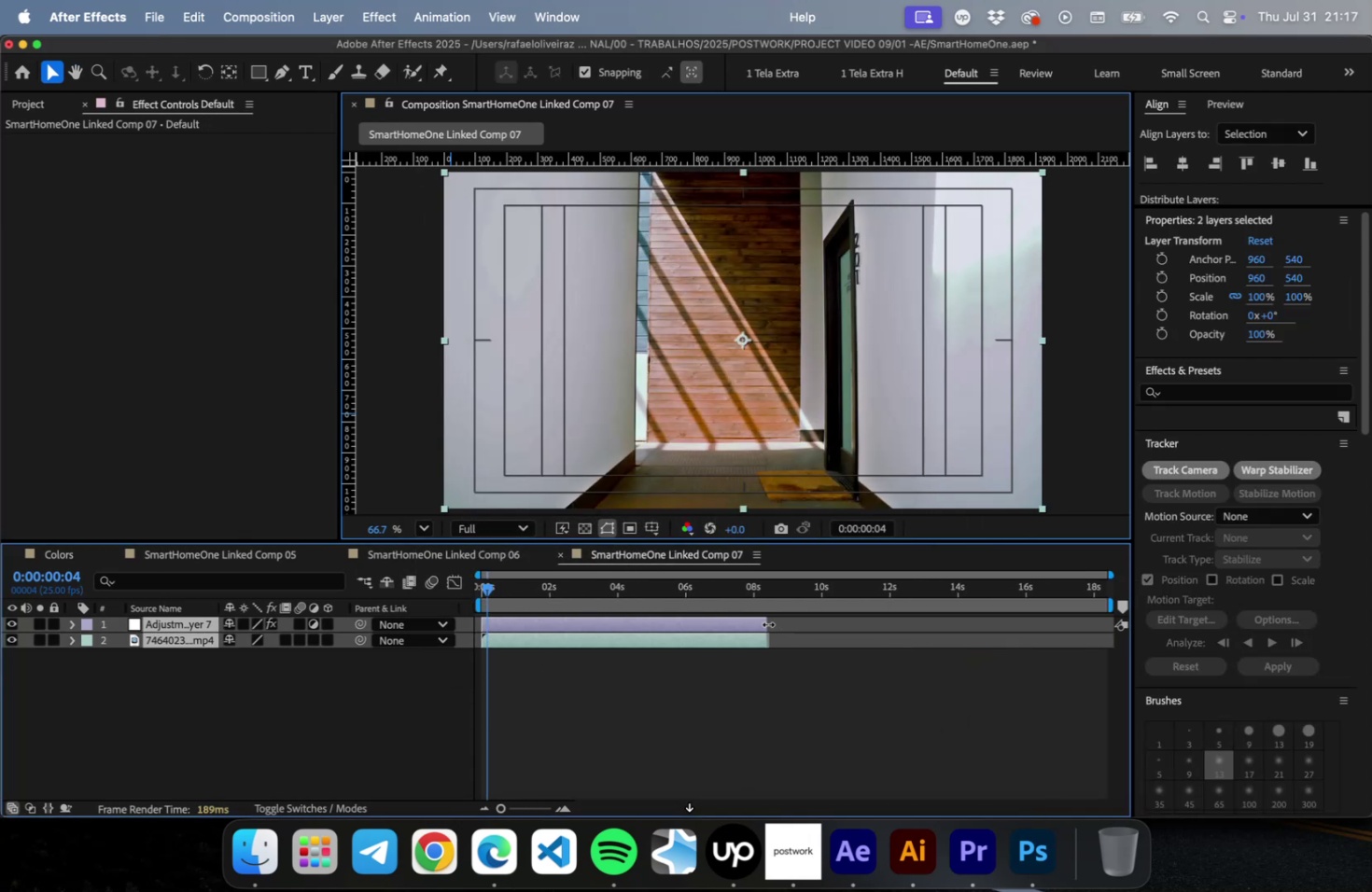 
left_click_drag(start_coordinate=[767, 623], to_coordinate=[876, 635])
 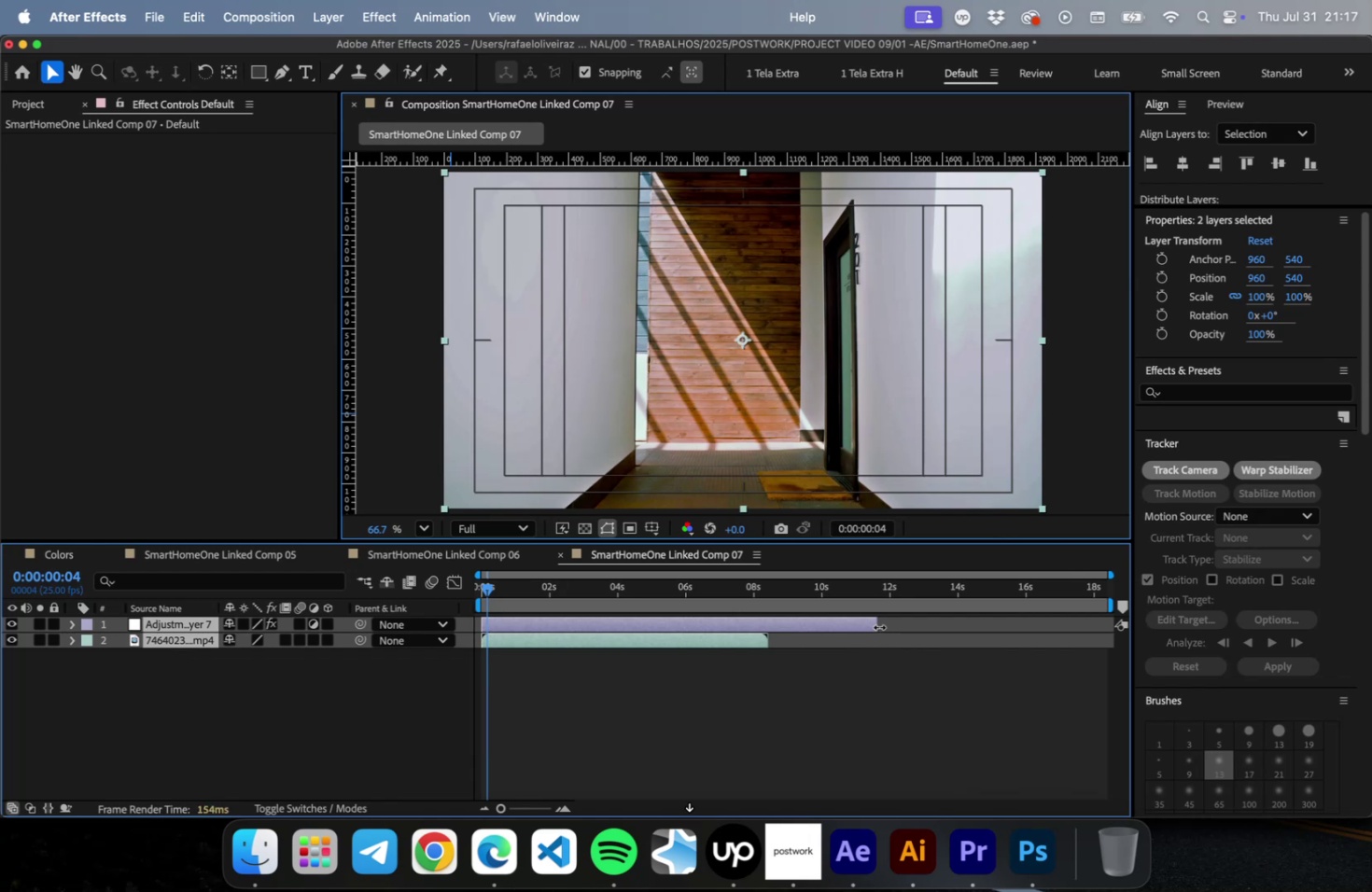 
left_click_drag(start_coordinate=[878, 626], to_coordinate=[1300, 626])
 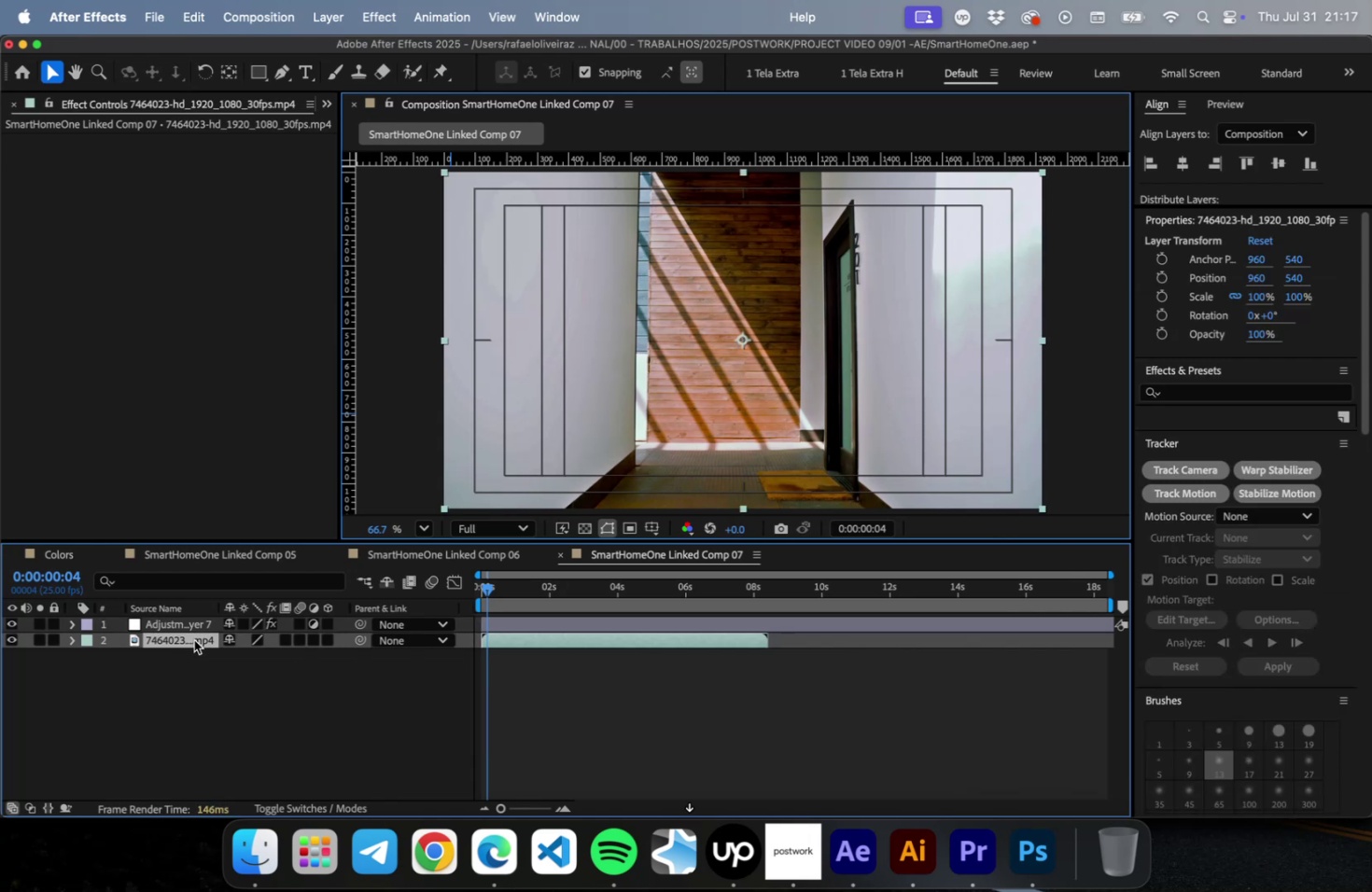 
right_click([194, 638])
 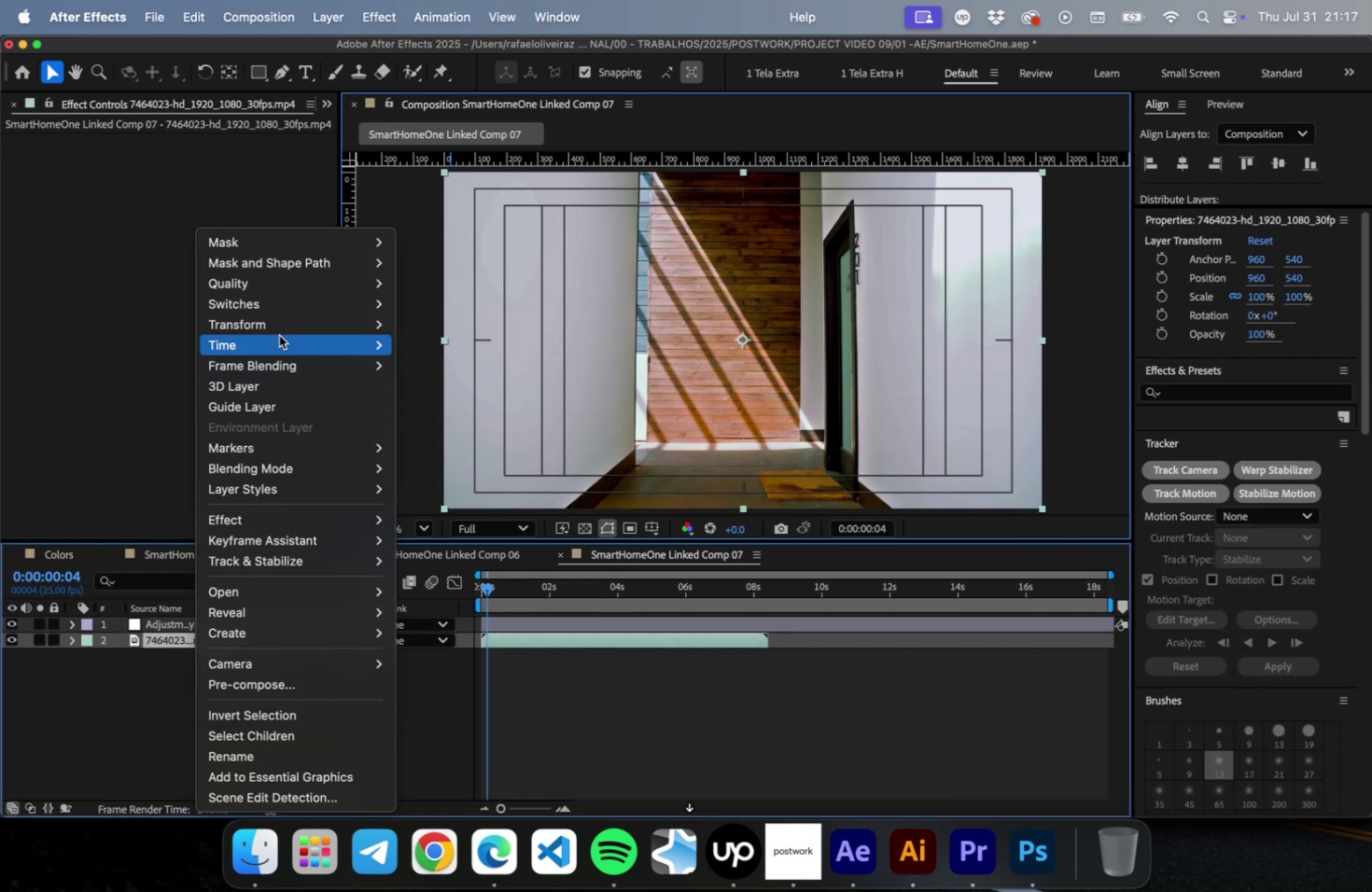 
wait(6.58)
 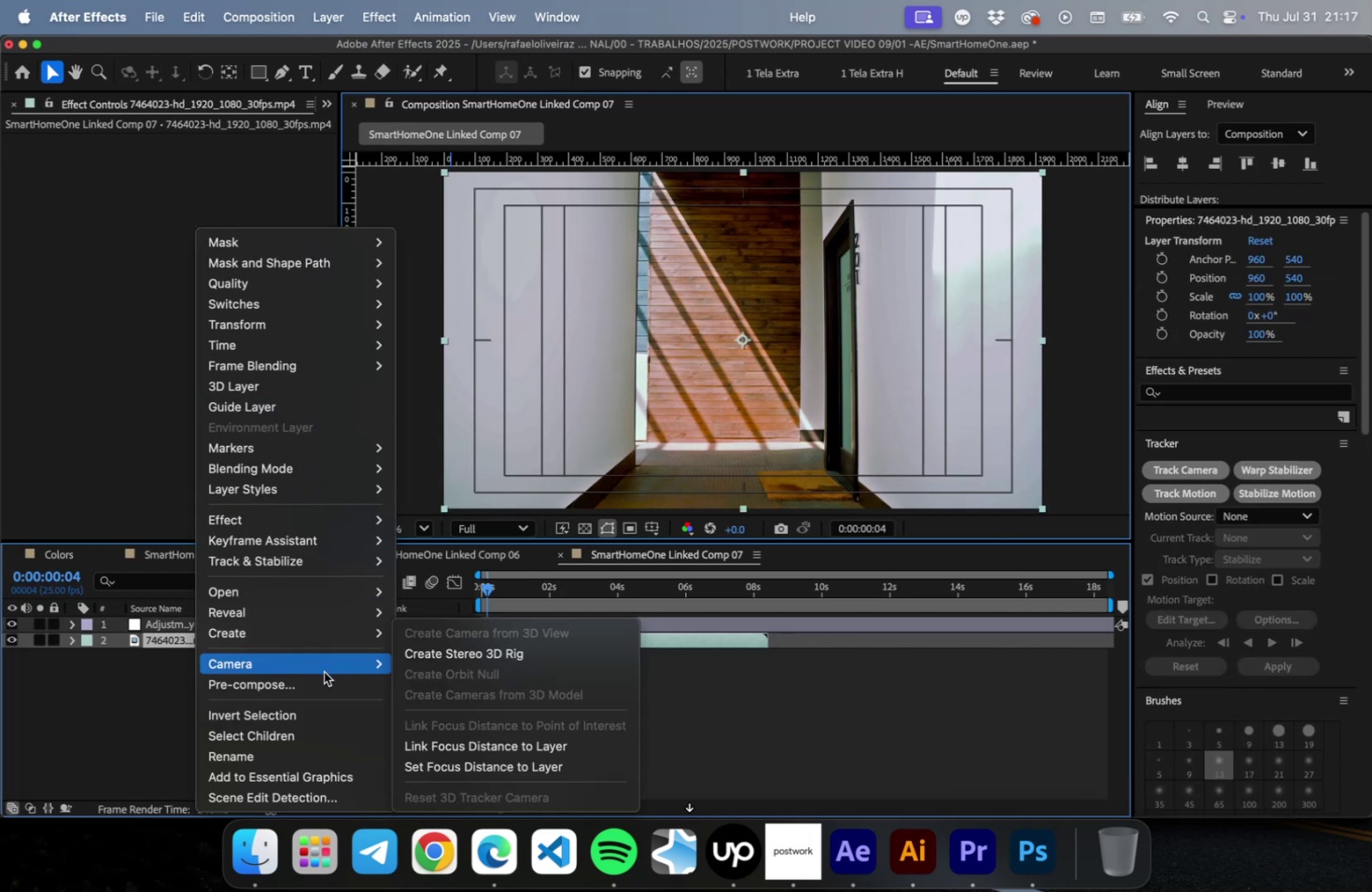 
left_click([484, 422])
 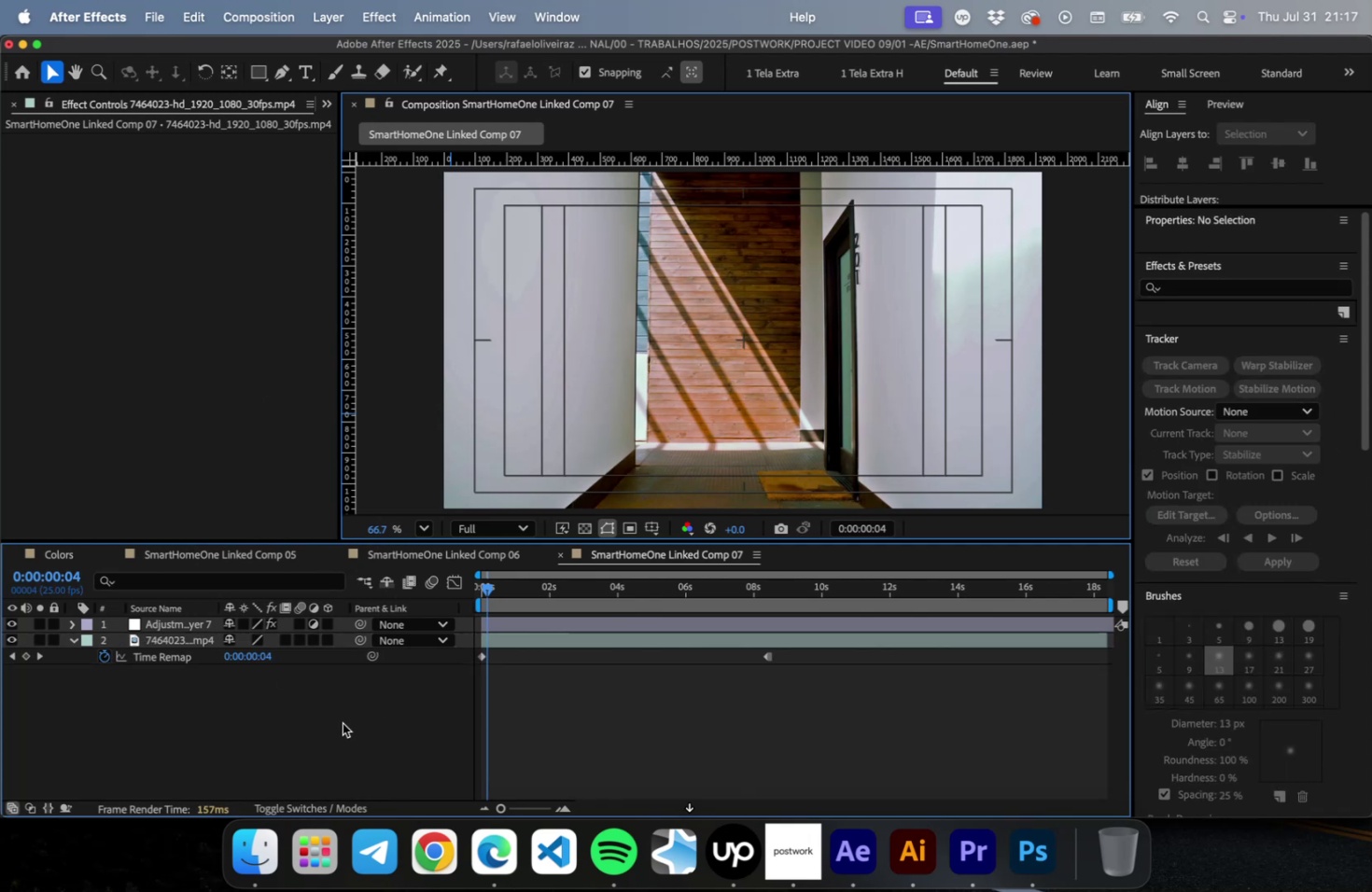 
key(Space)
 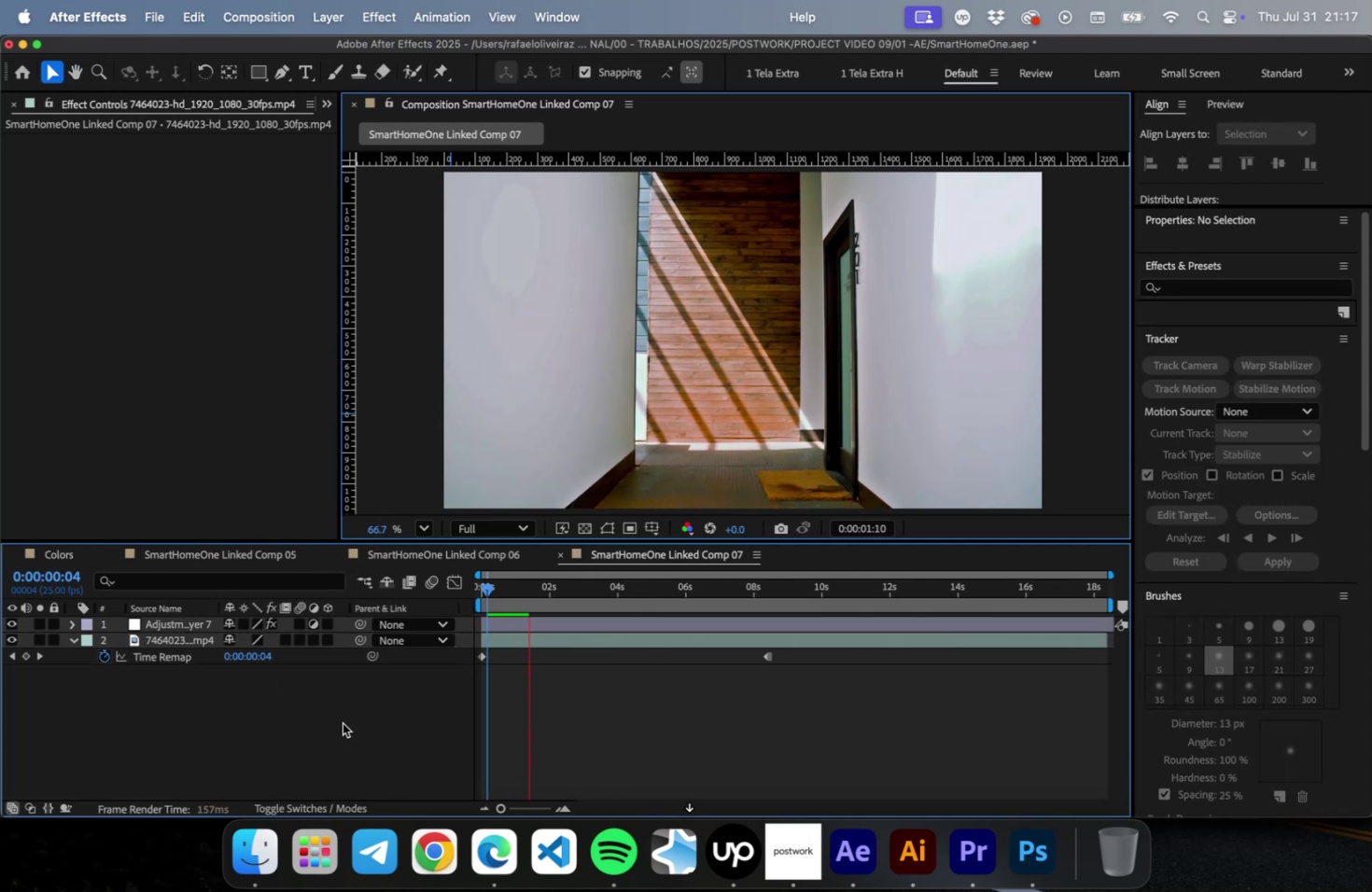 
key(Space)
 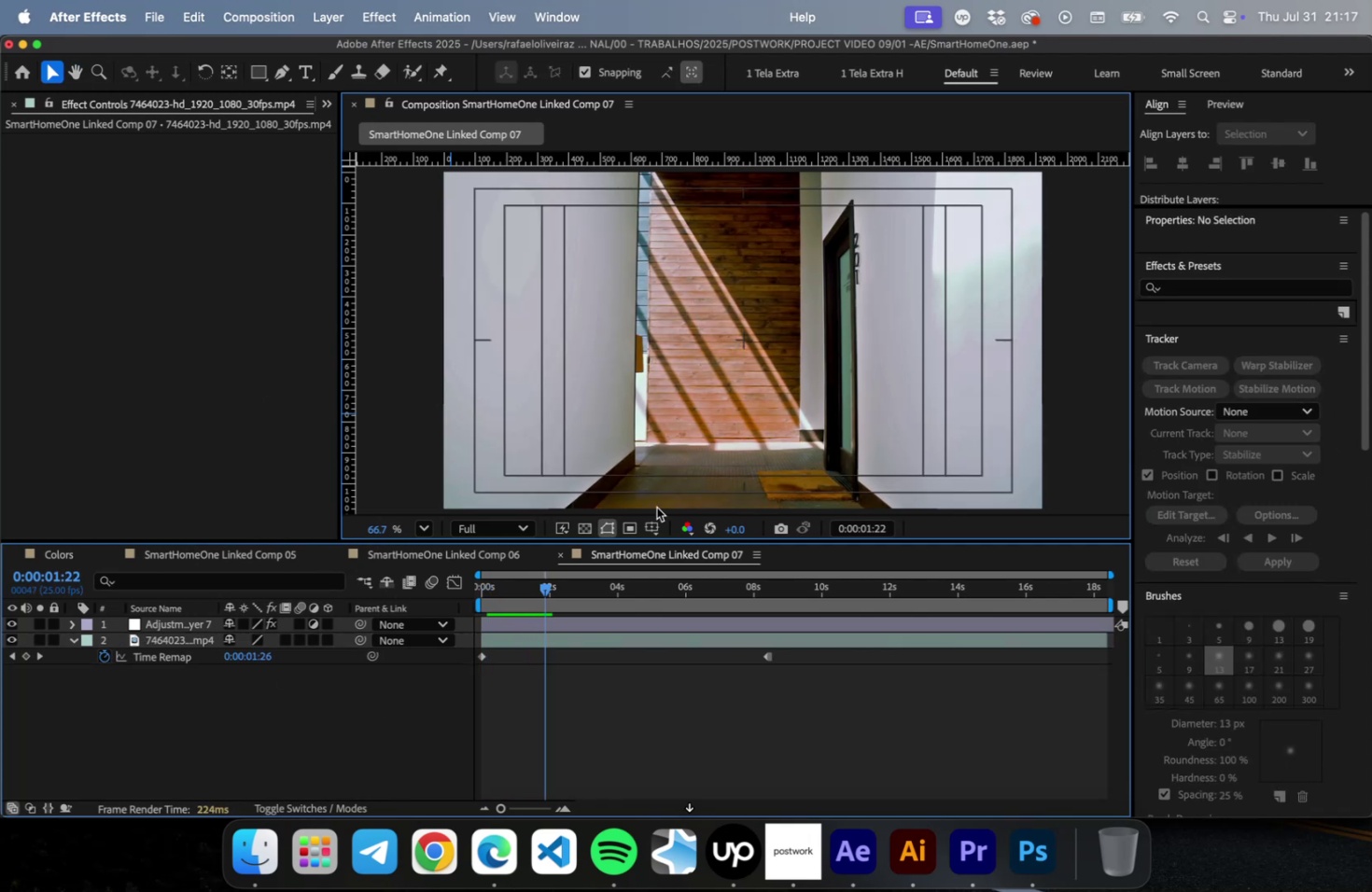 
left_click([642, 670])
 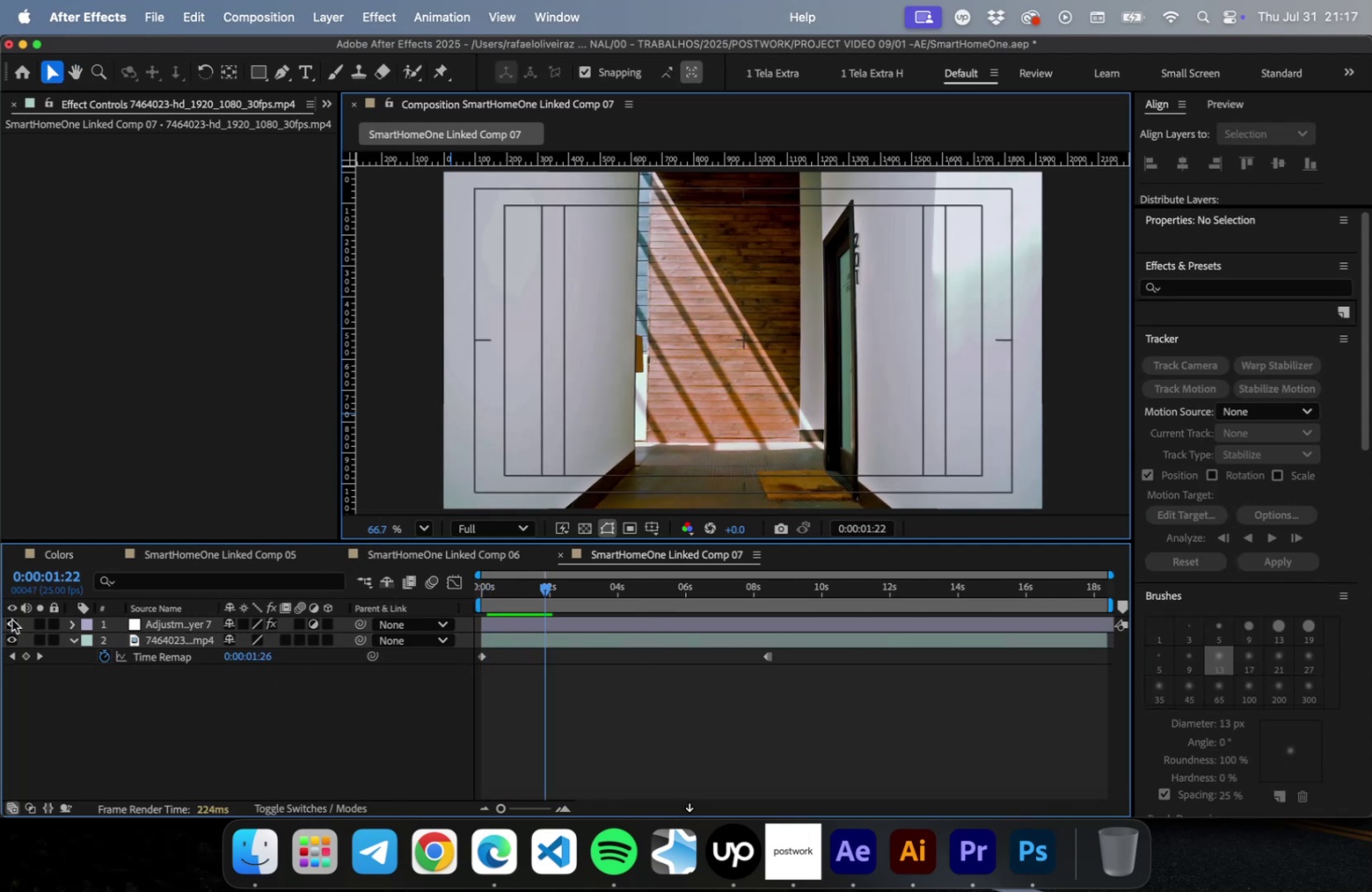 
left_click([12, 619])
 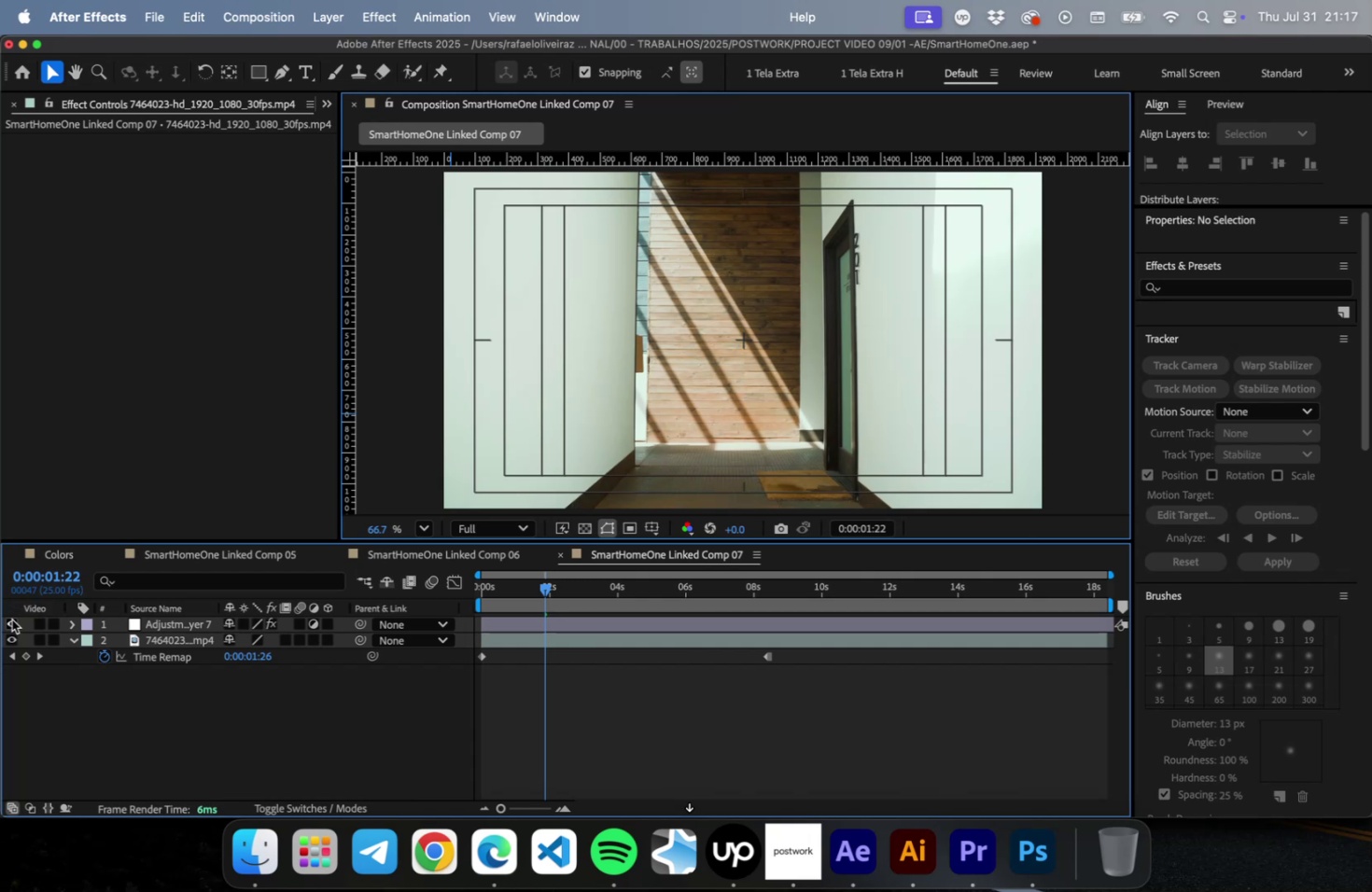 
left_click([12, 619])
 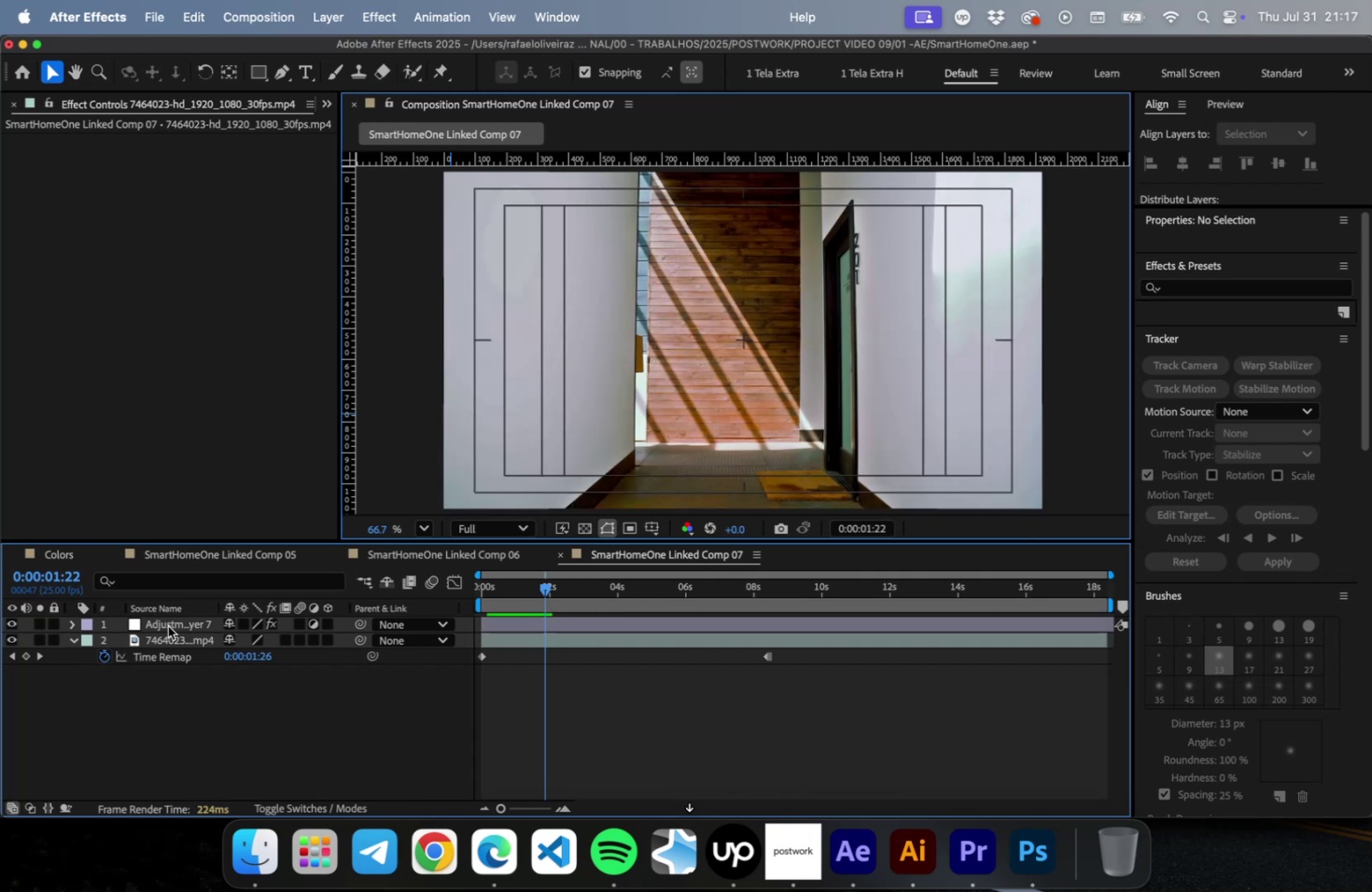 
left_click([168, 625])
 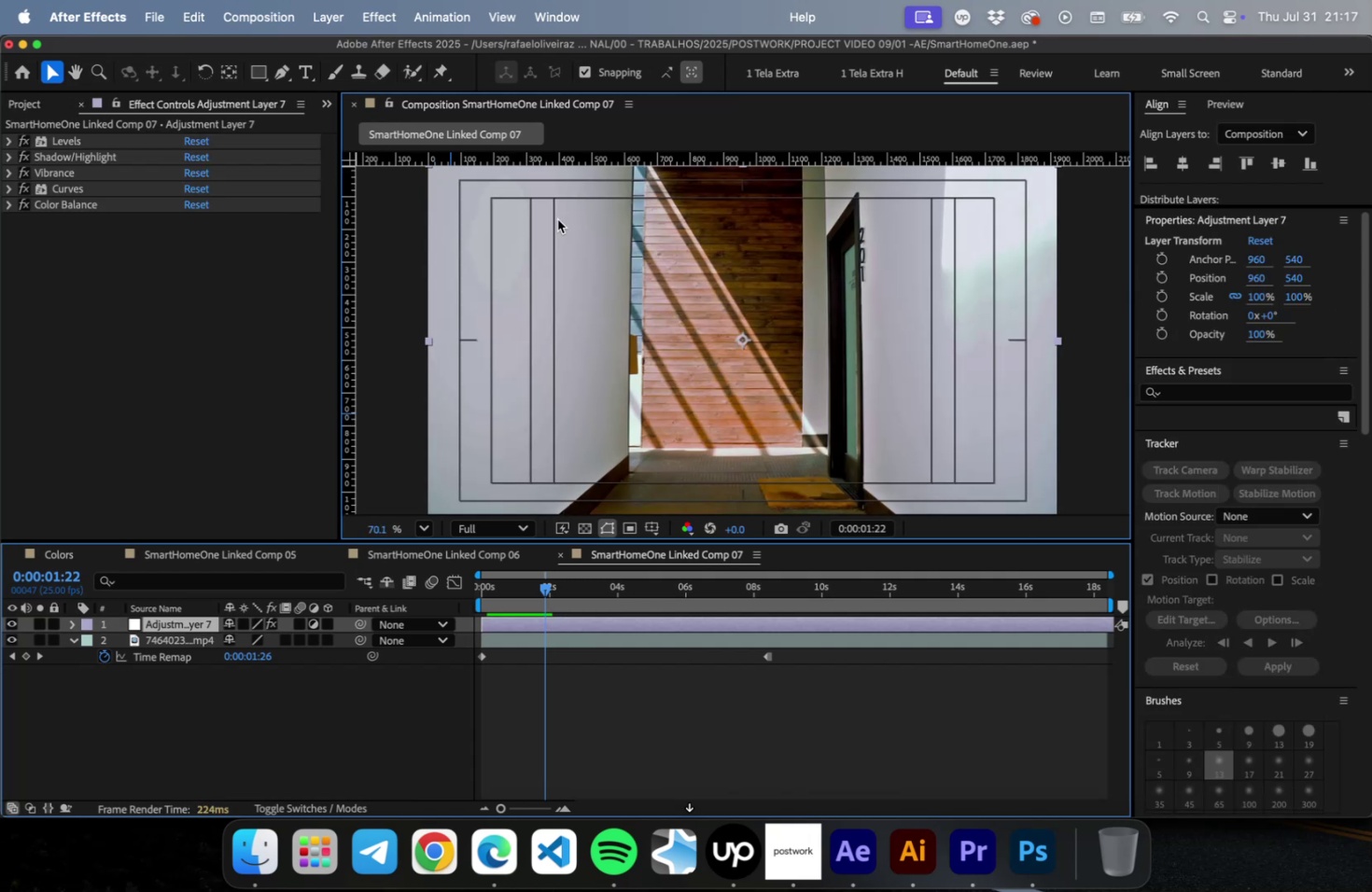 
scroll: coordinate [497, 399], scroll_direction: up, amount: 22.0
 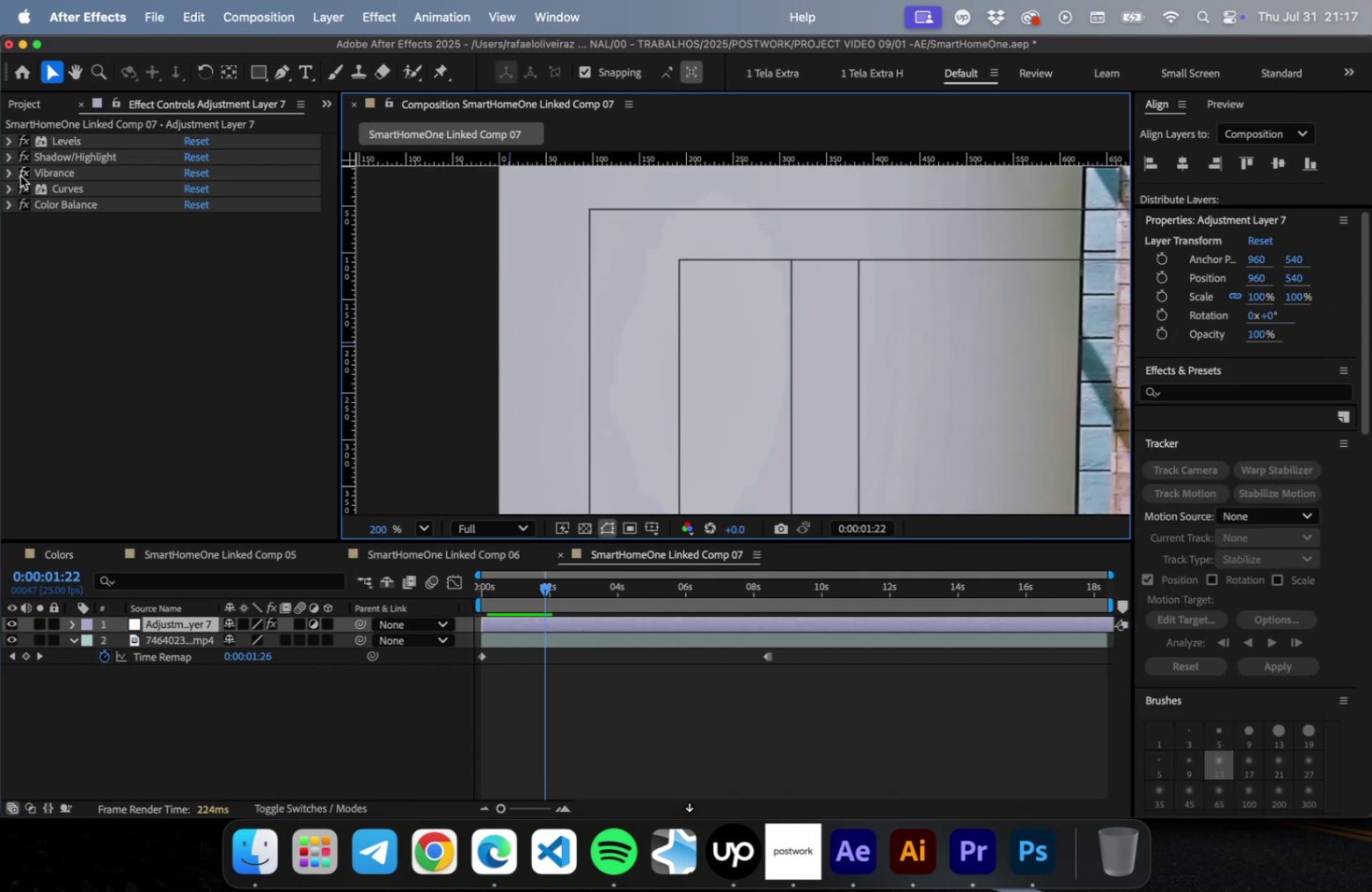 
left_click([21, 174])
 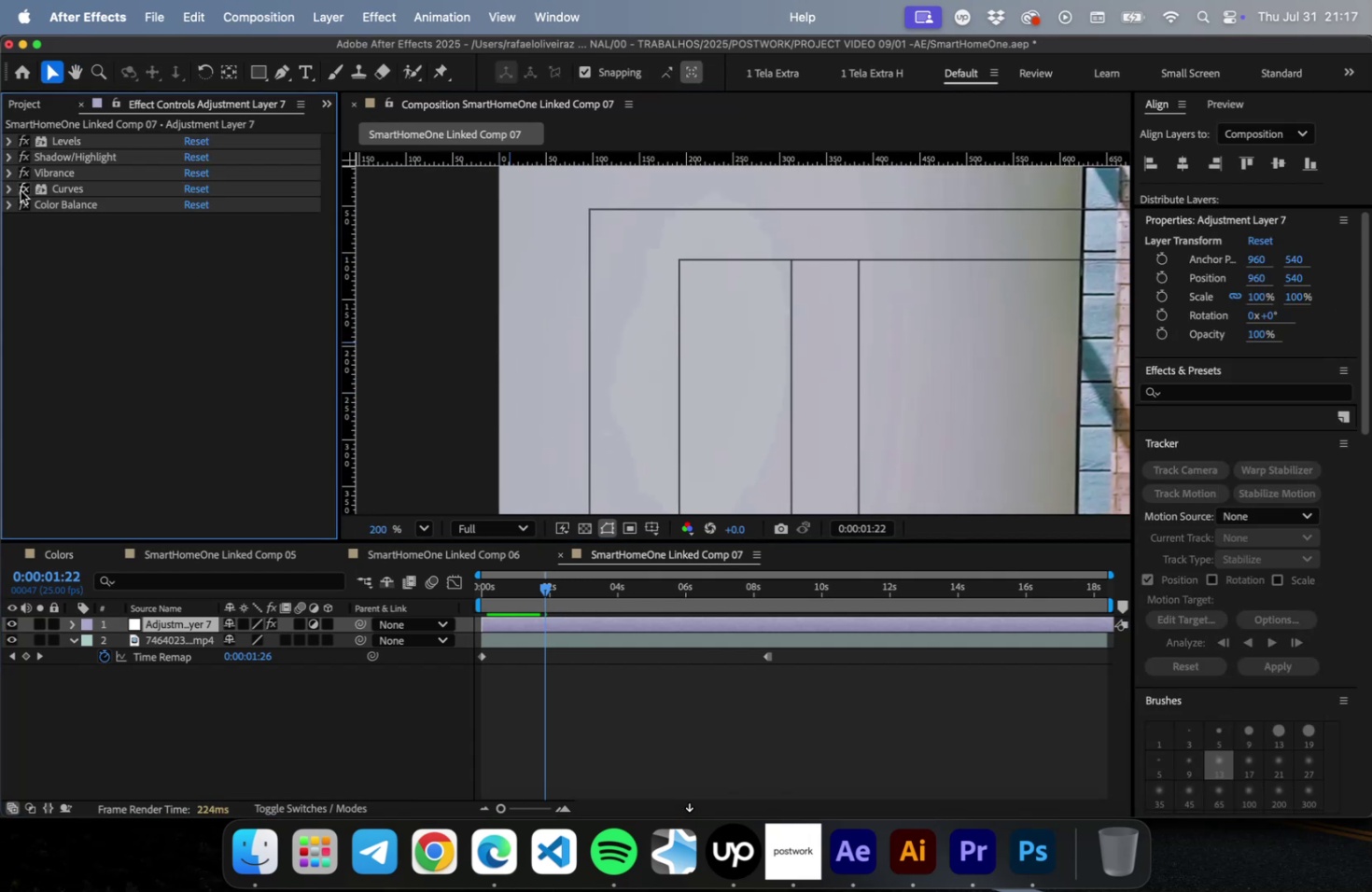 
double_click([21, 190])
 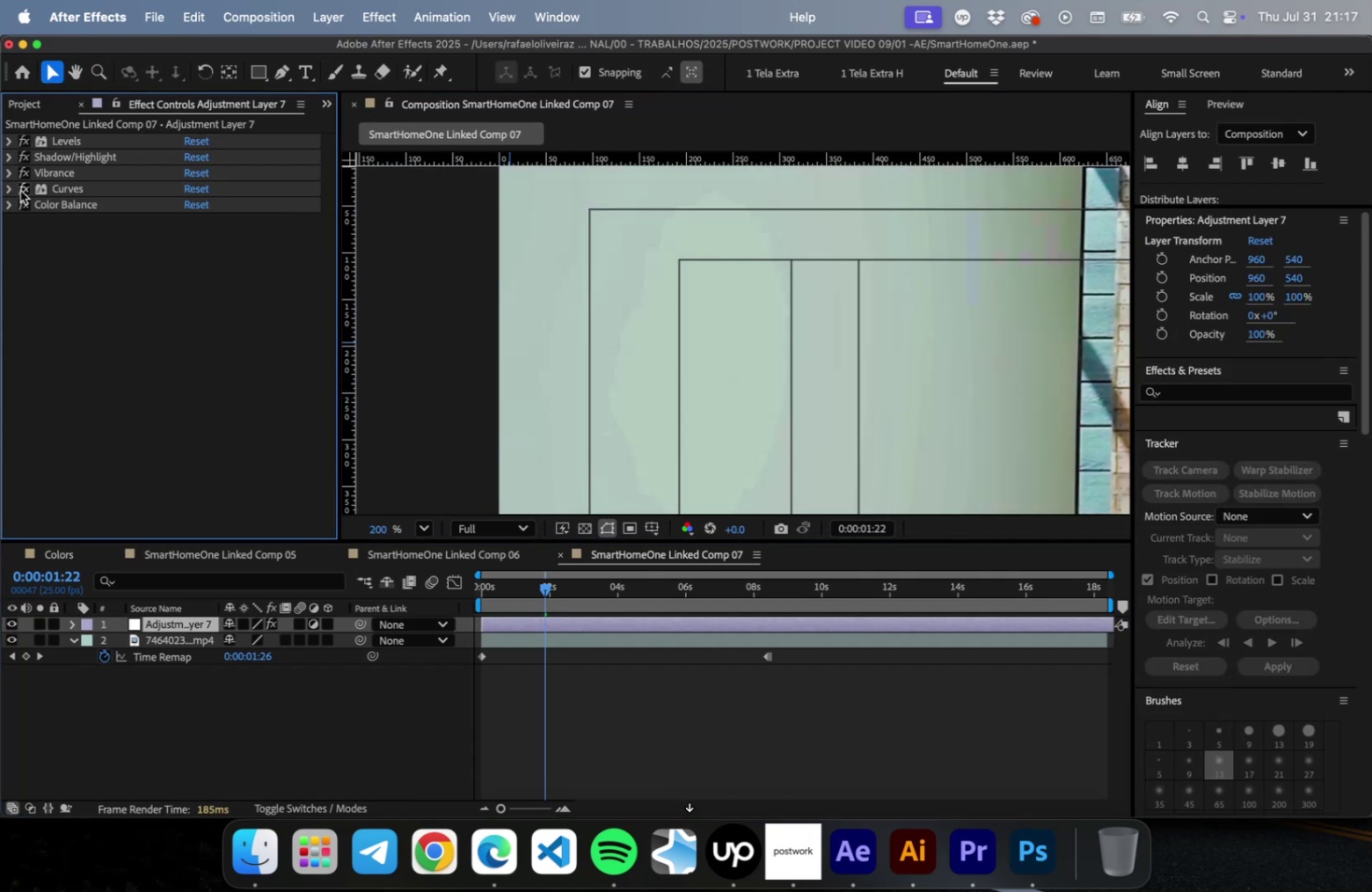 
left_click([21, 190])
 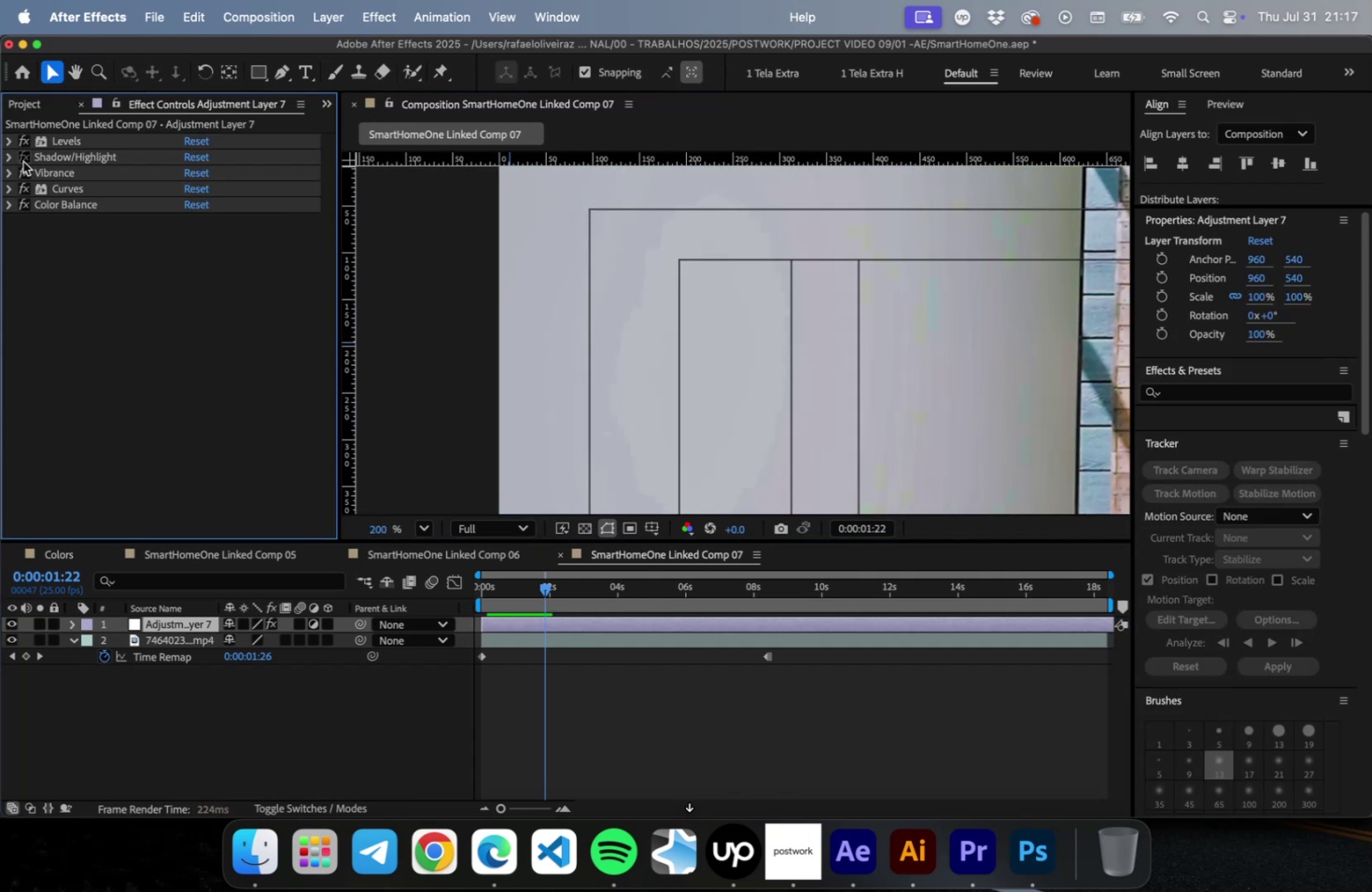 
left_click([23, 161])
 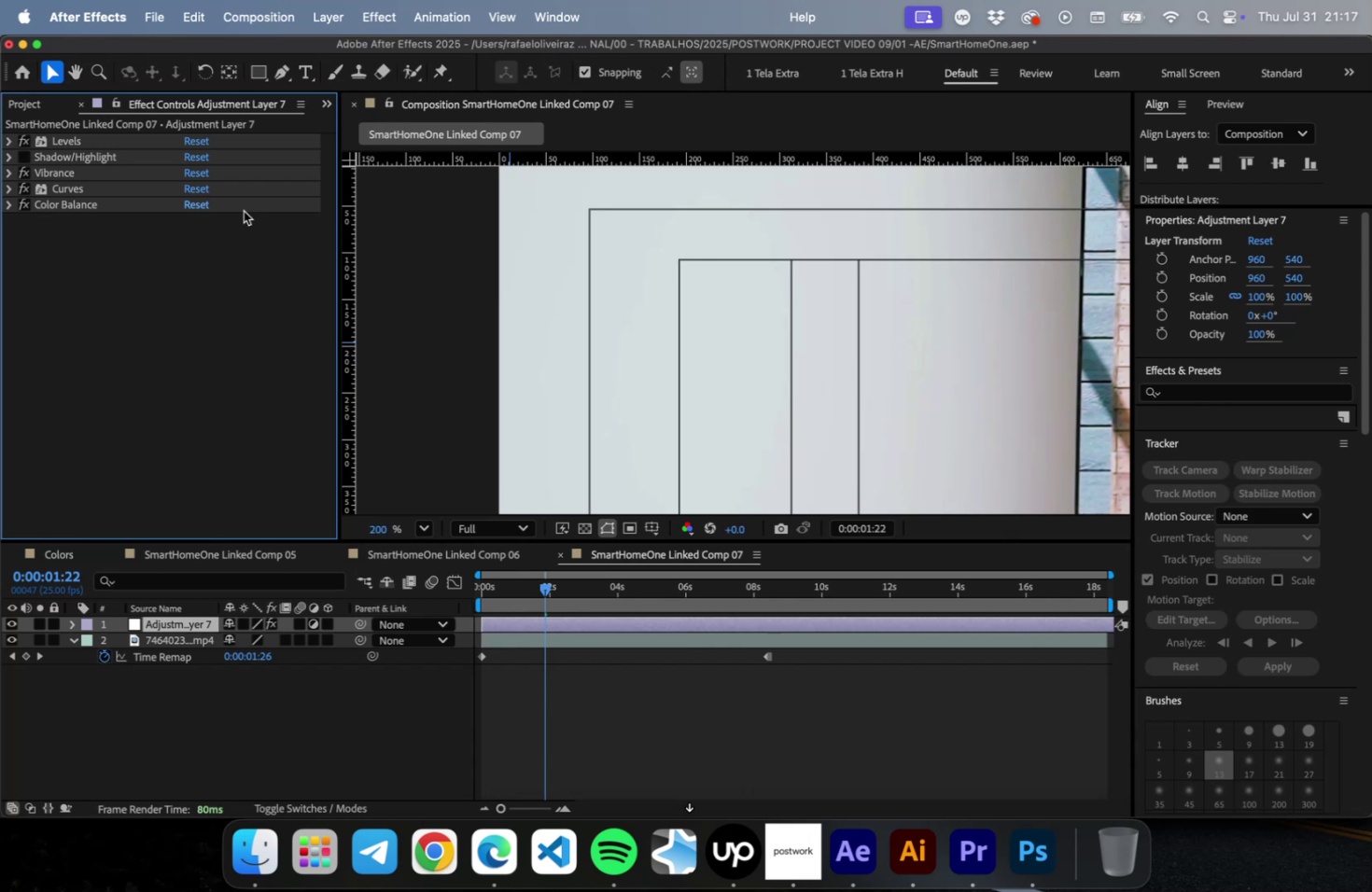 
scroll: coordinate [597, 309], scroll_direction: down, amount: 15.0
 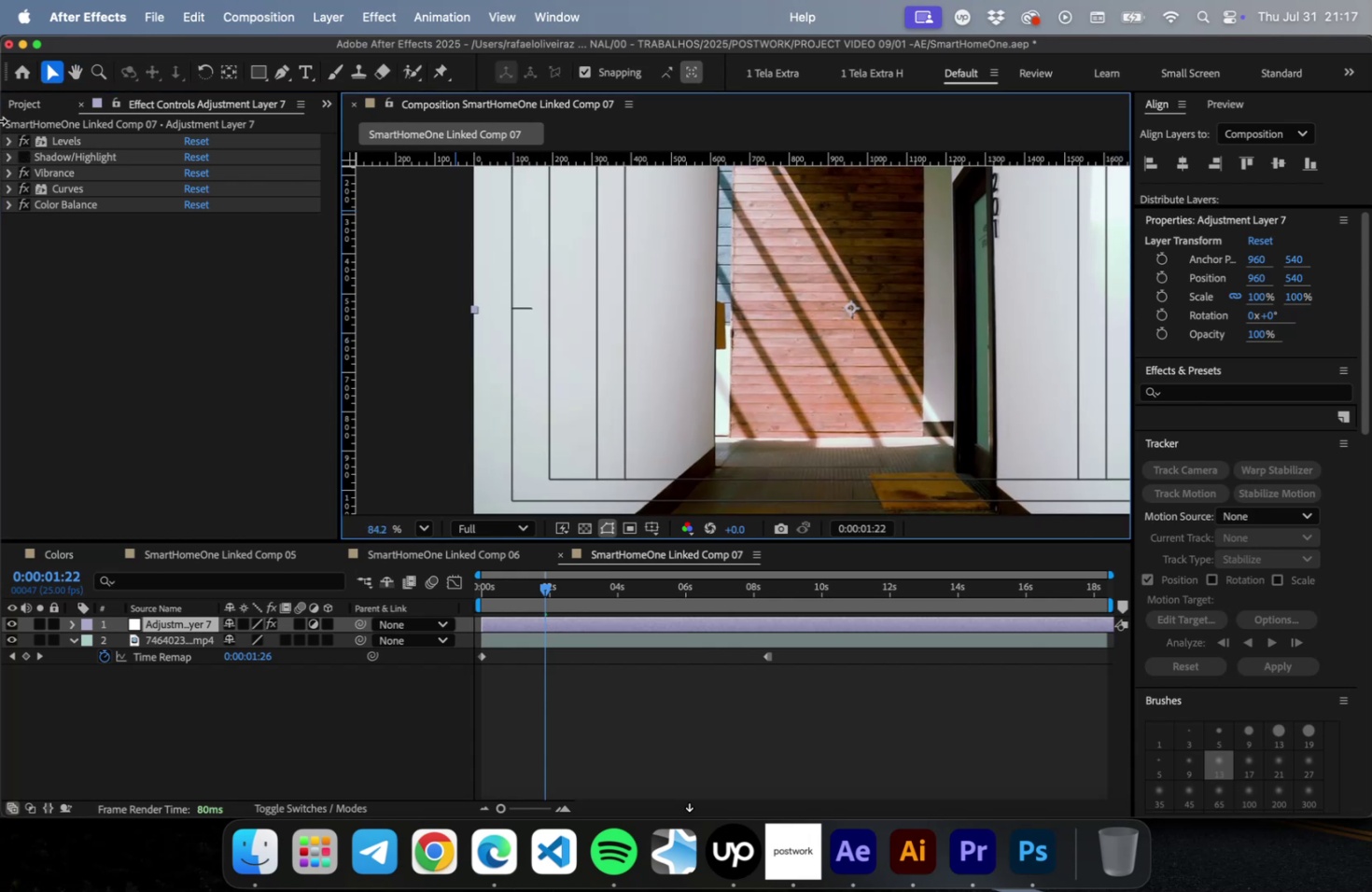 
mouse_move([12, 163])
 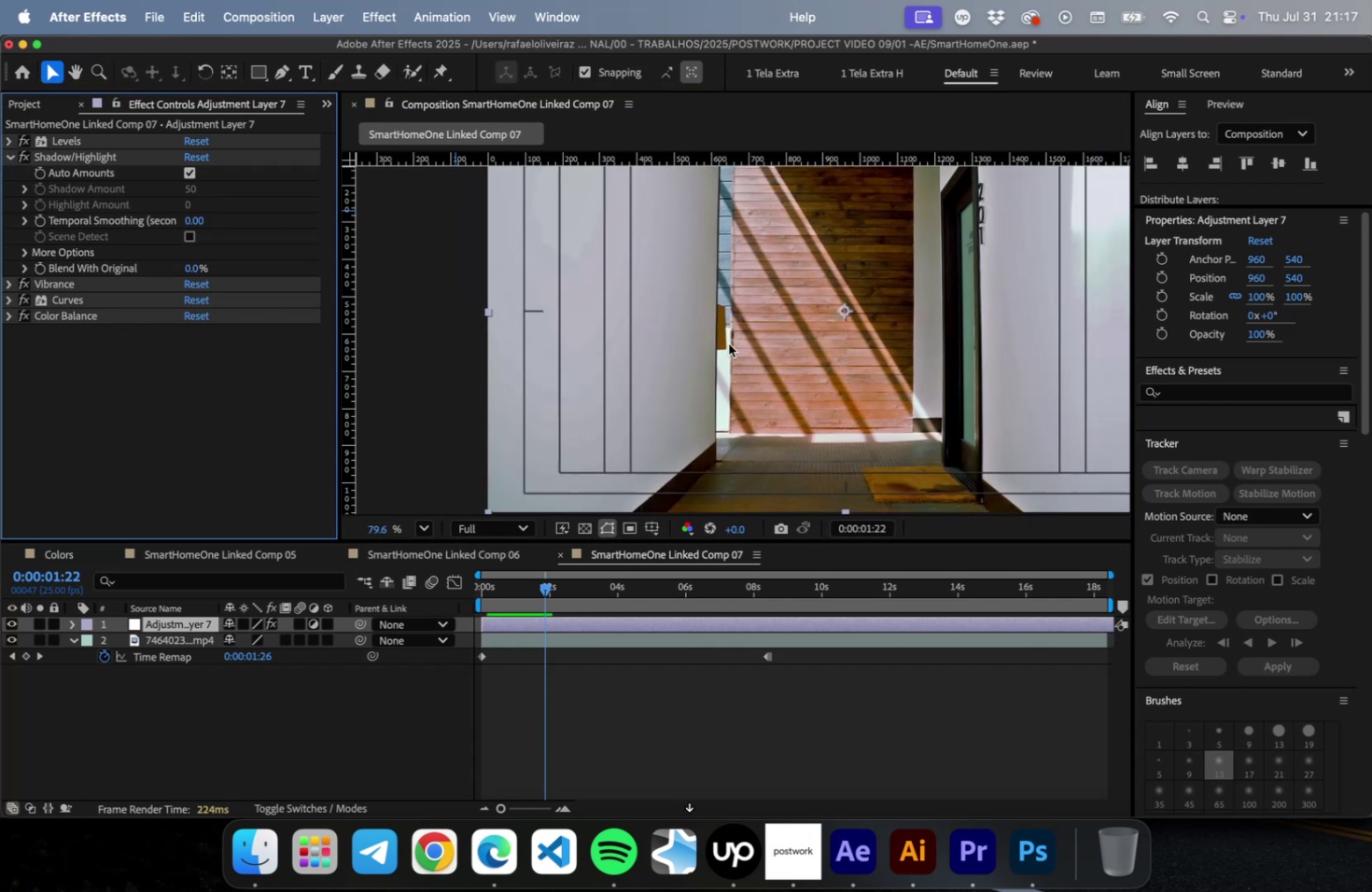 
scroll: coordinate [723, 334], scroll_direction: down, amount: 2.0
 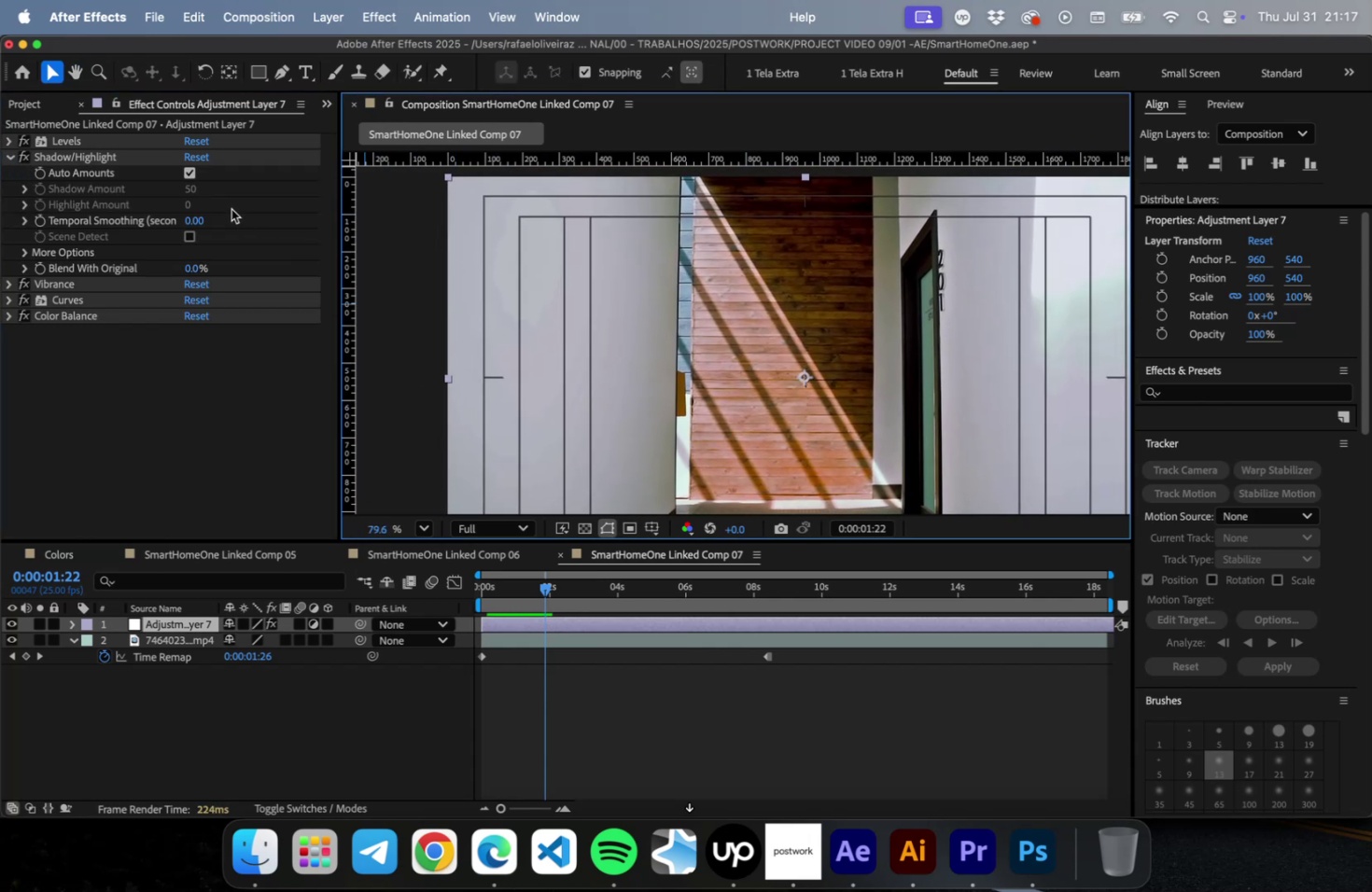 
left_click([193, 174])
 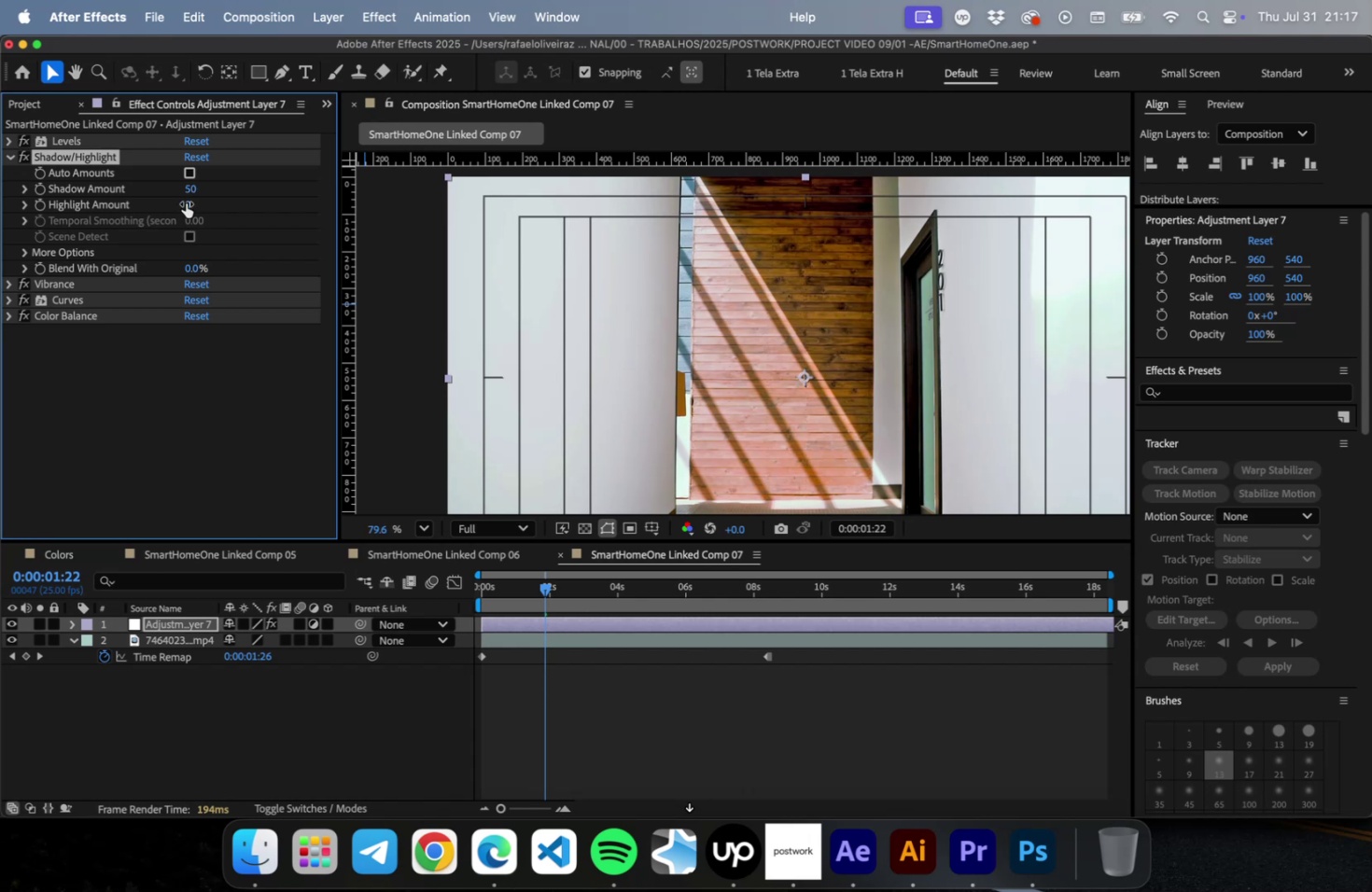 
left_click_drag(start_coordinate=[186, 203], to_coordinate=[203, 226])
 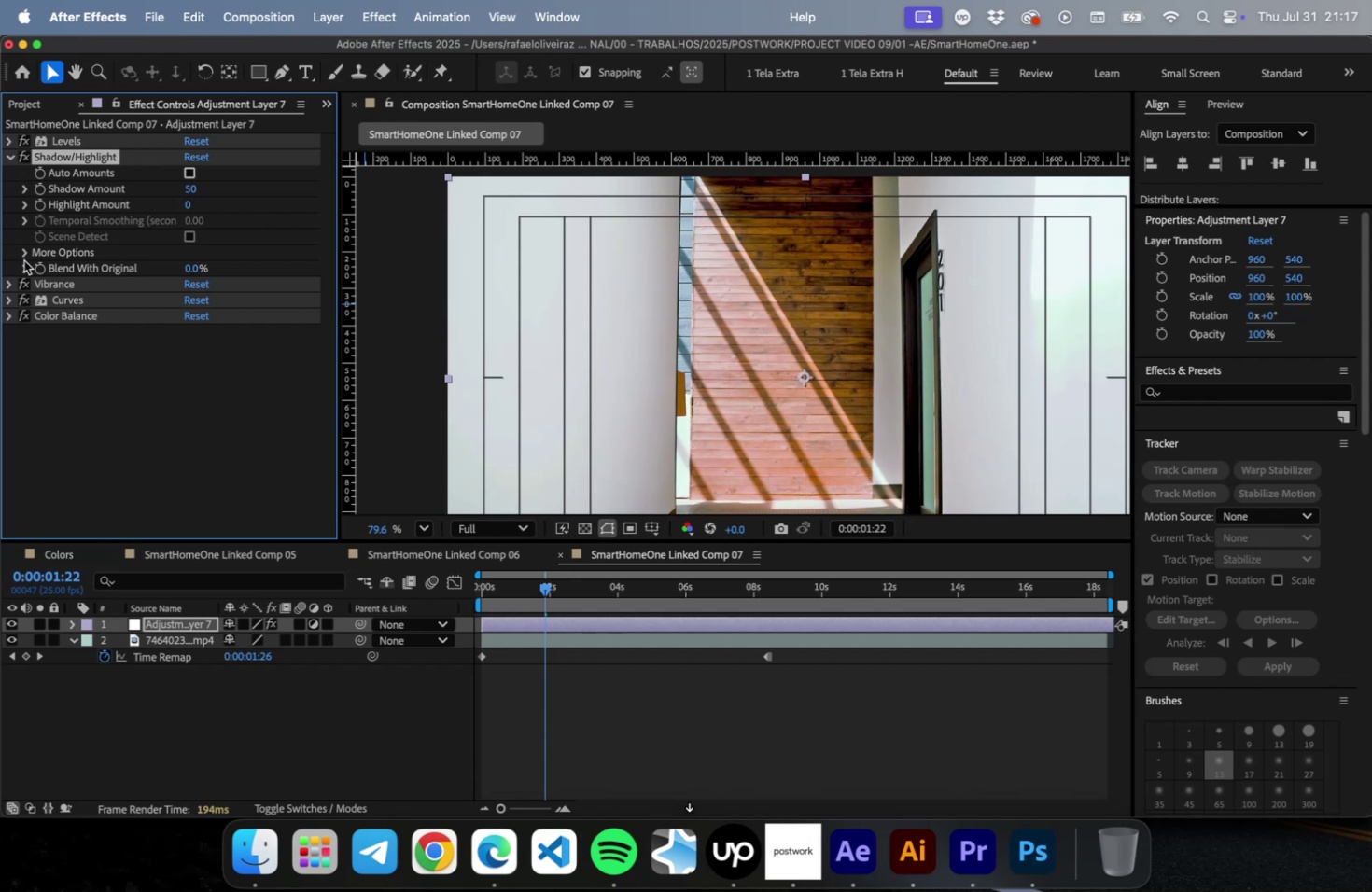 
left_click([24, 260])
 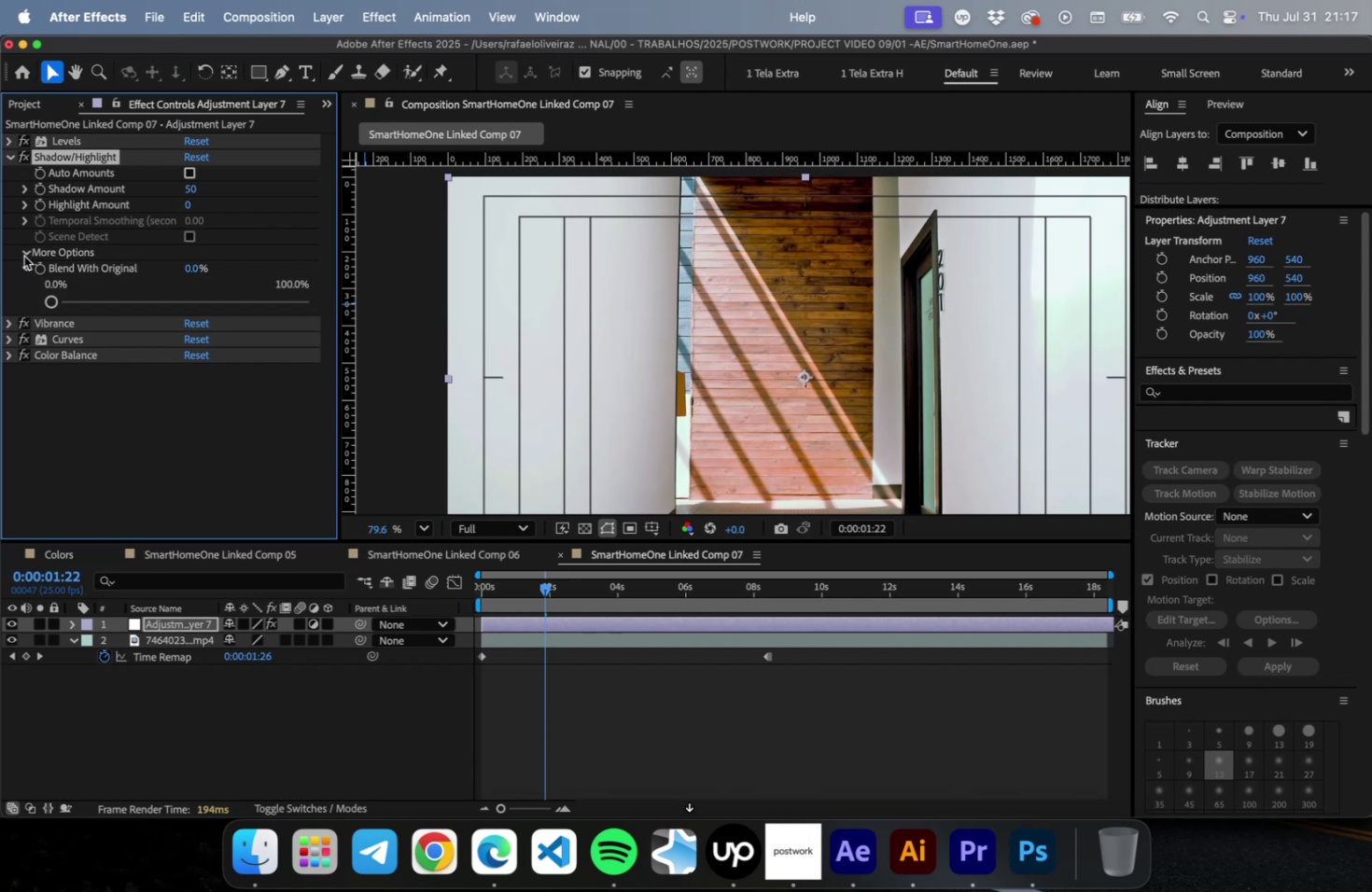 
left_click([24, 256])
 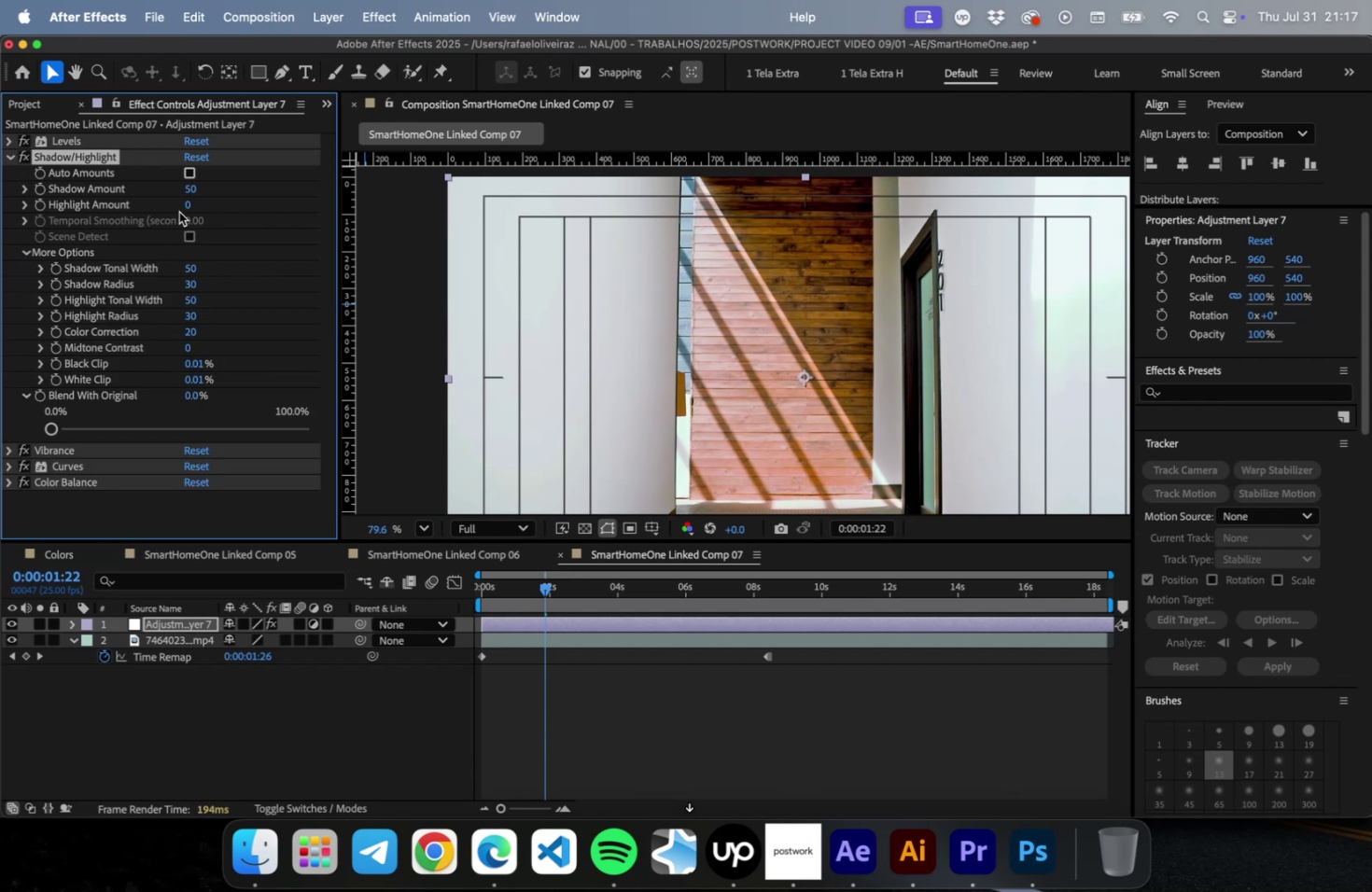 
left_click_drag(start_coordinate=[188, 202], to_coordinate=[194, 200])
 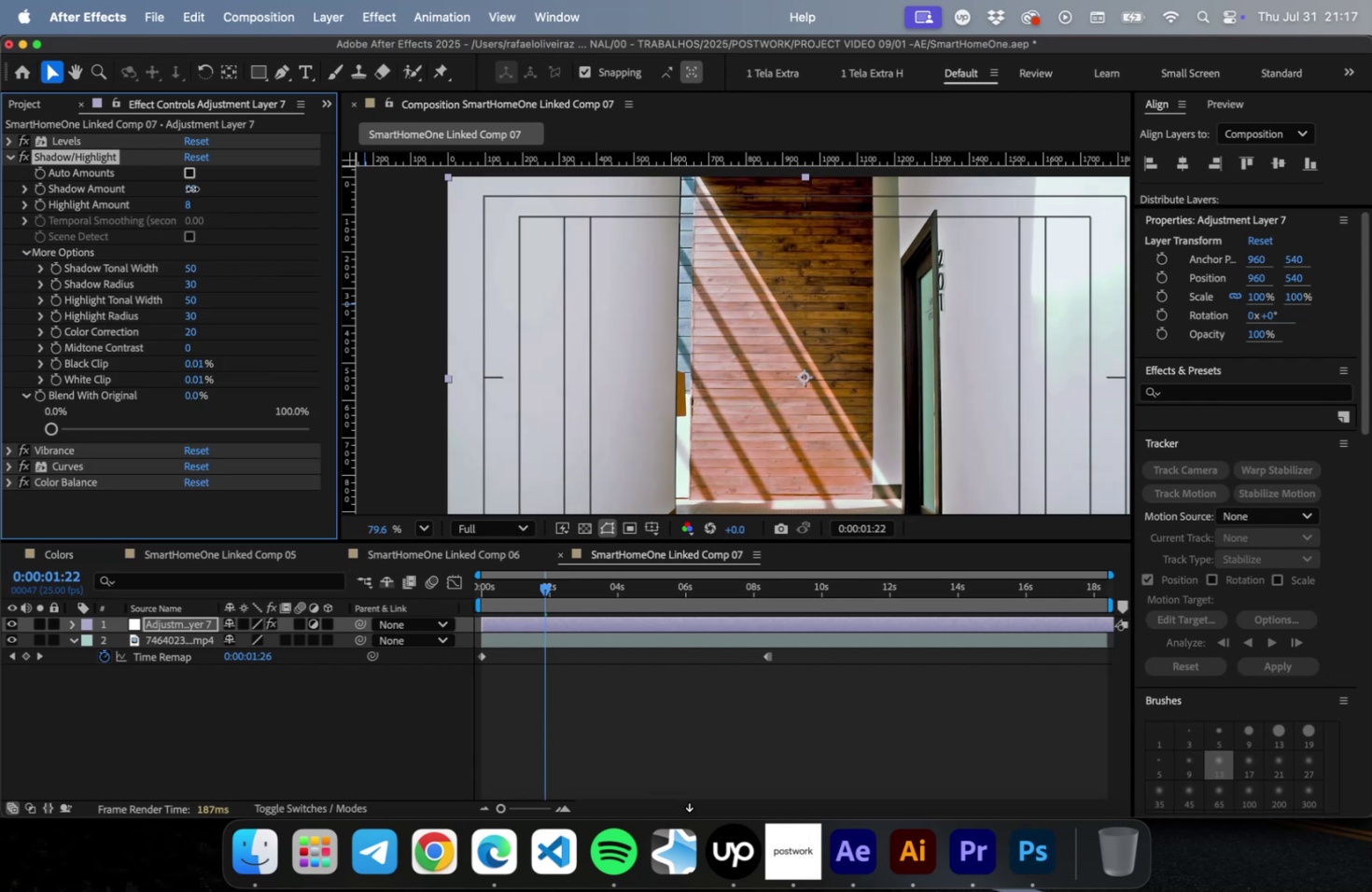 
left_click_drag(start_coordinate=[192, 188], to_coordinate=[180, 166])
 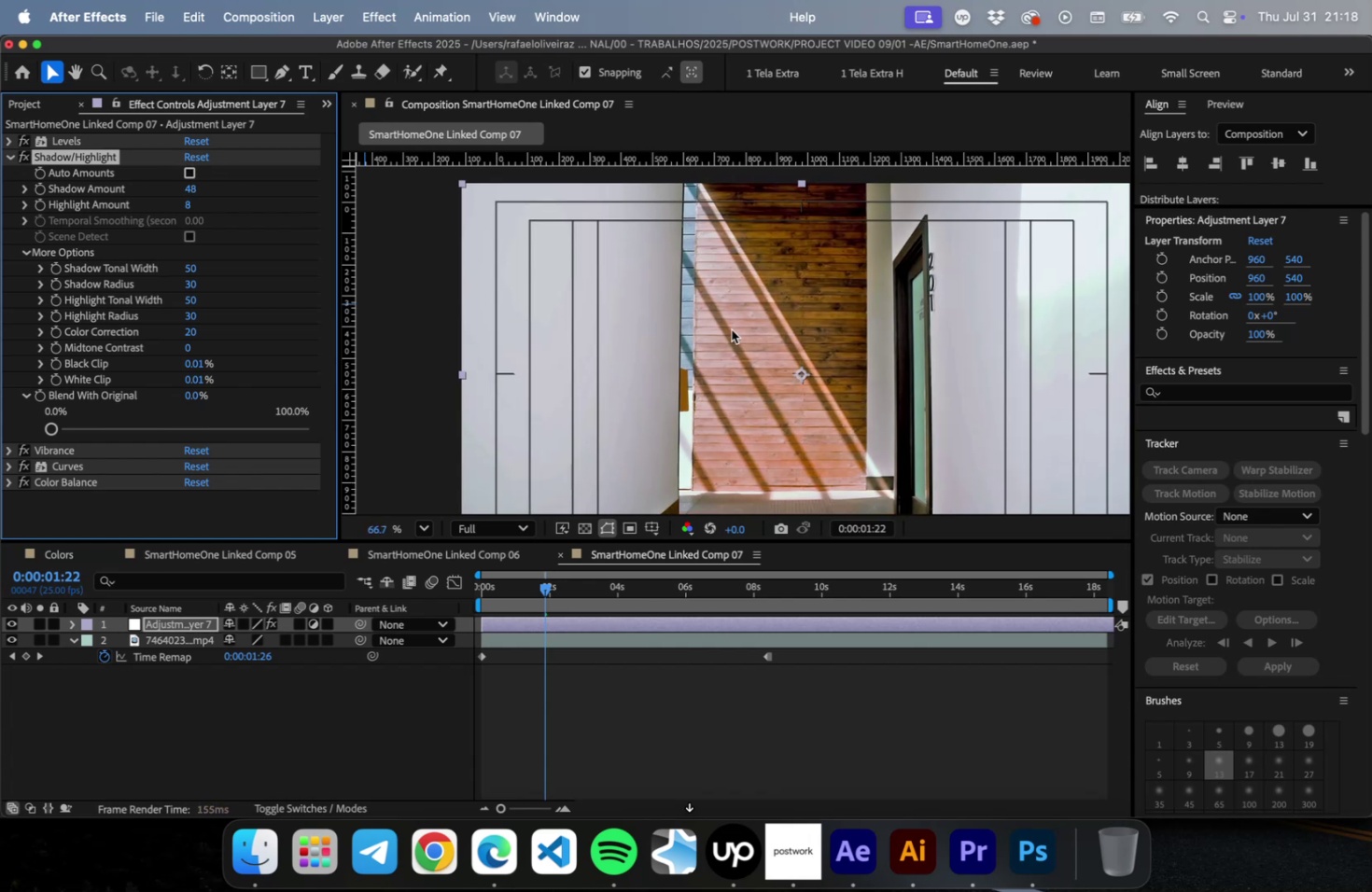 
scroll: coordinate [730, 330], scroll_direction: down, amount: 9.0
 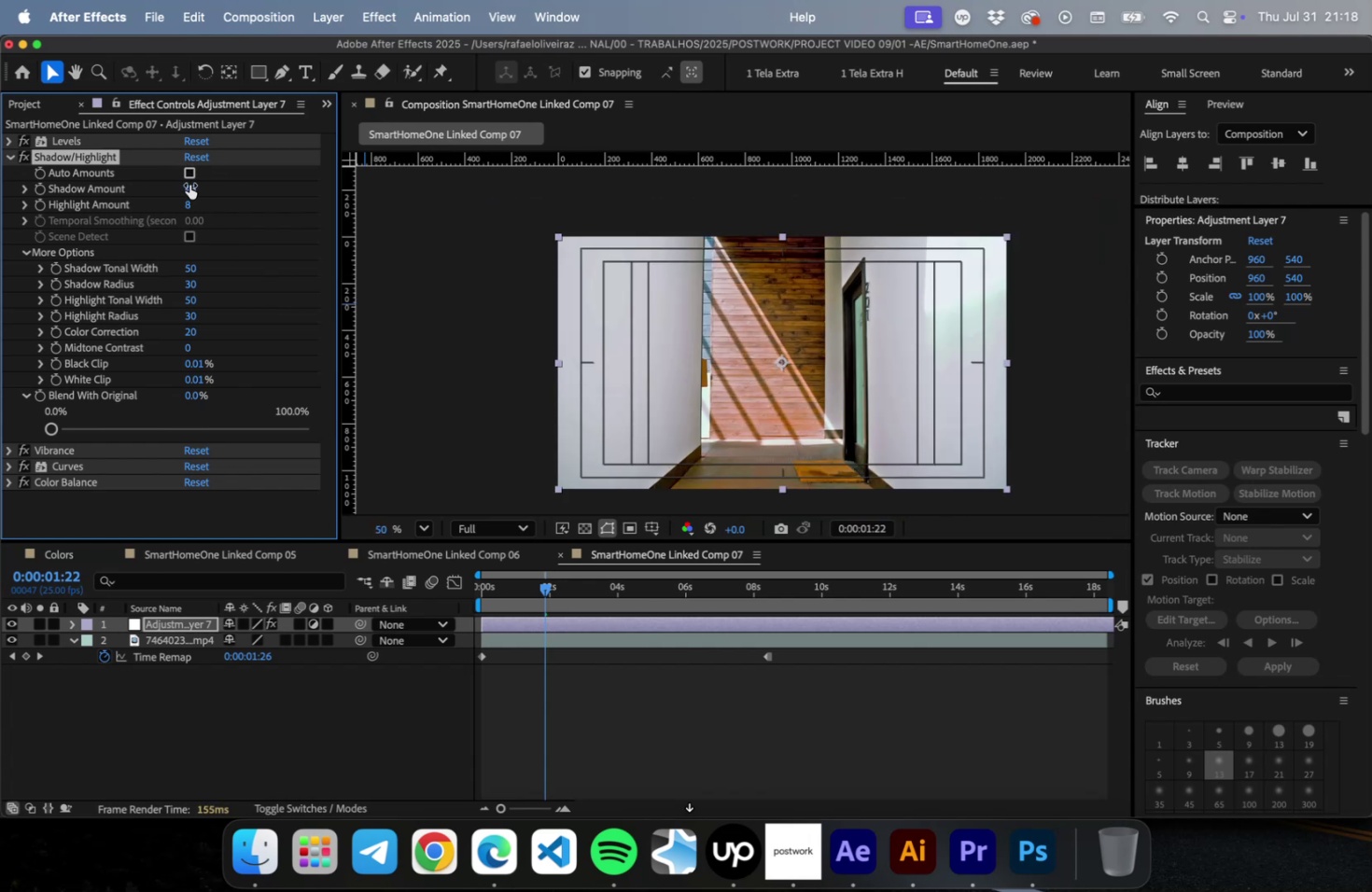 
left_click_drag(start_coordinate=[189, 184], to_coordinate=[183, 187])
 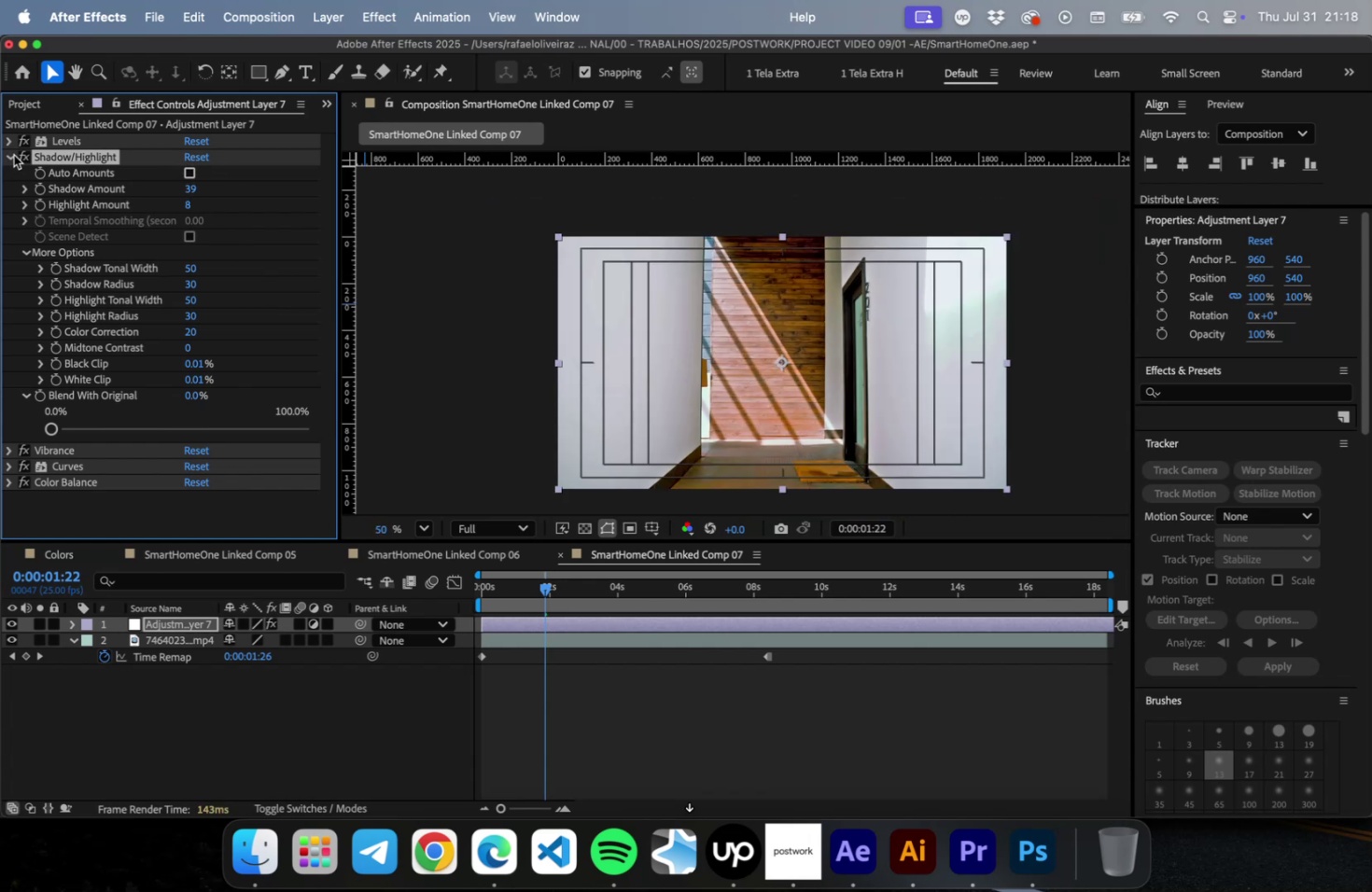 
left_click([14, 155])
 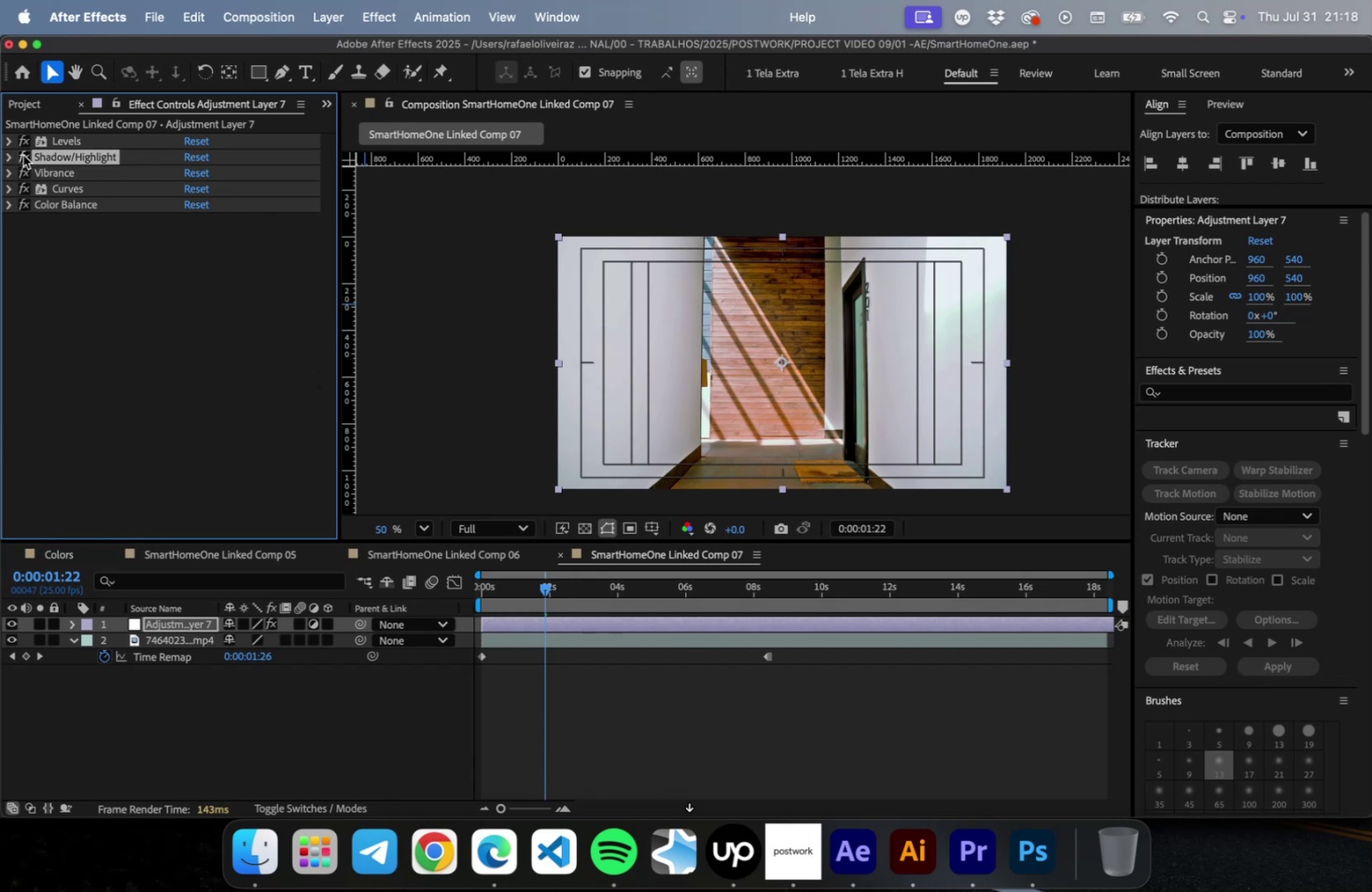 
left_click([23, 155])
 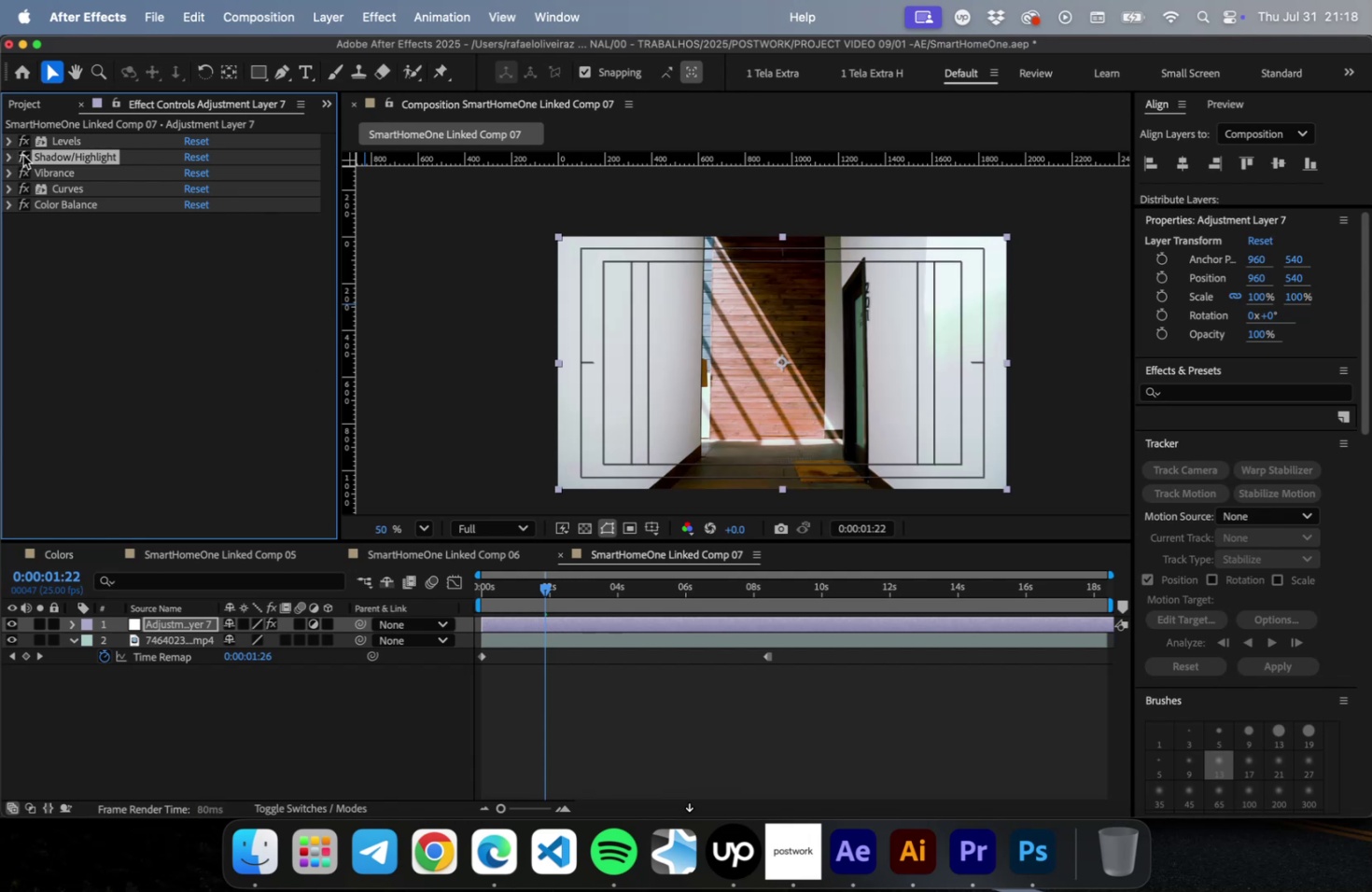 
left_click([23, 155])
 